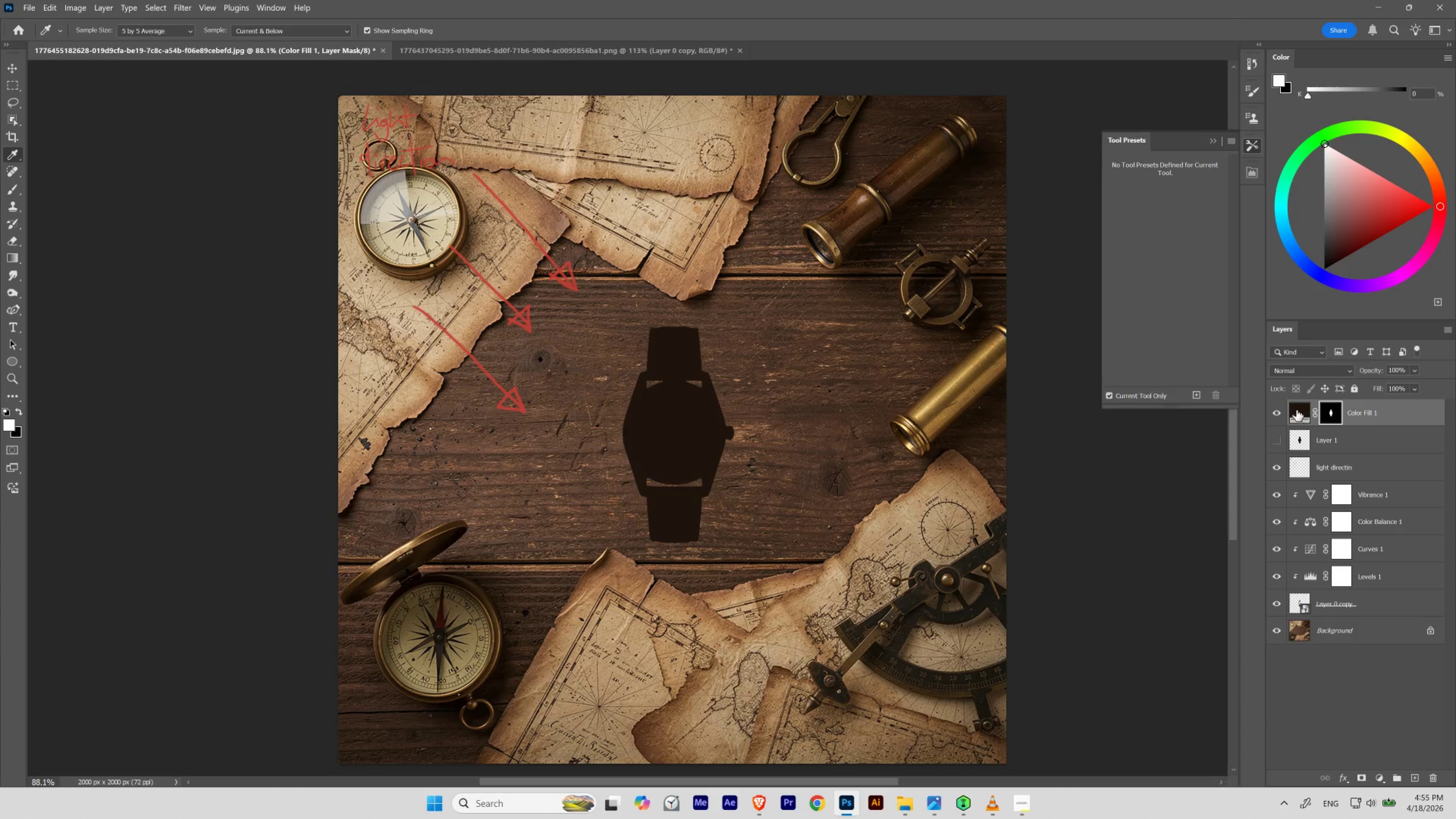 
double_click([1296, 410])
 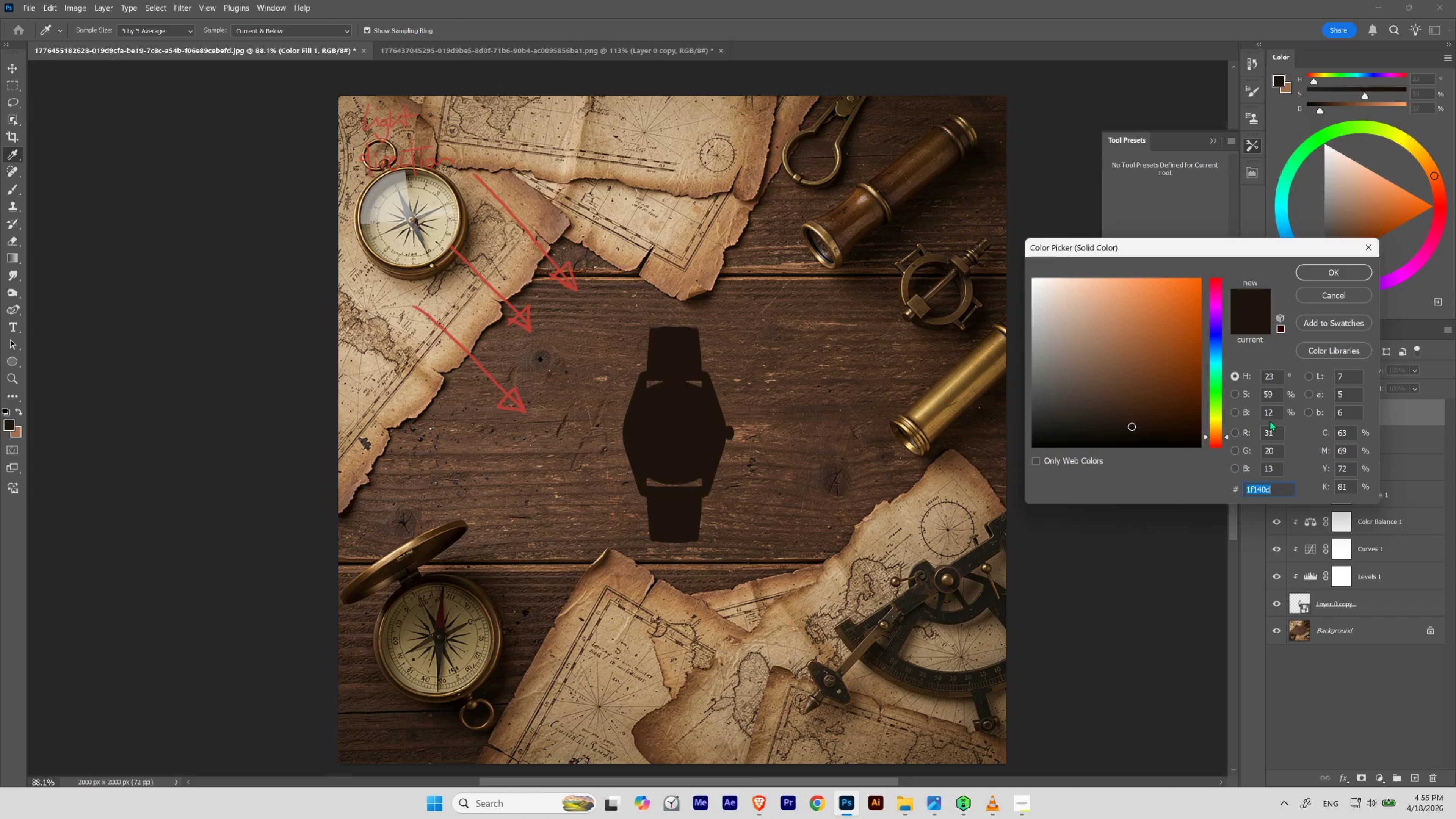 
left_click_drag(start_coordinate=[1277, 407], to_coordinate=[1227, 409])
 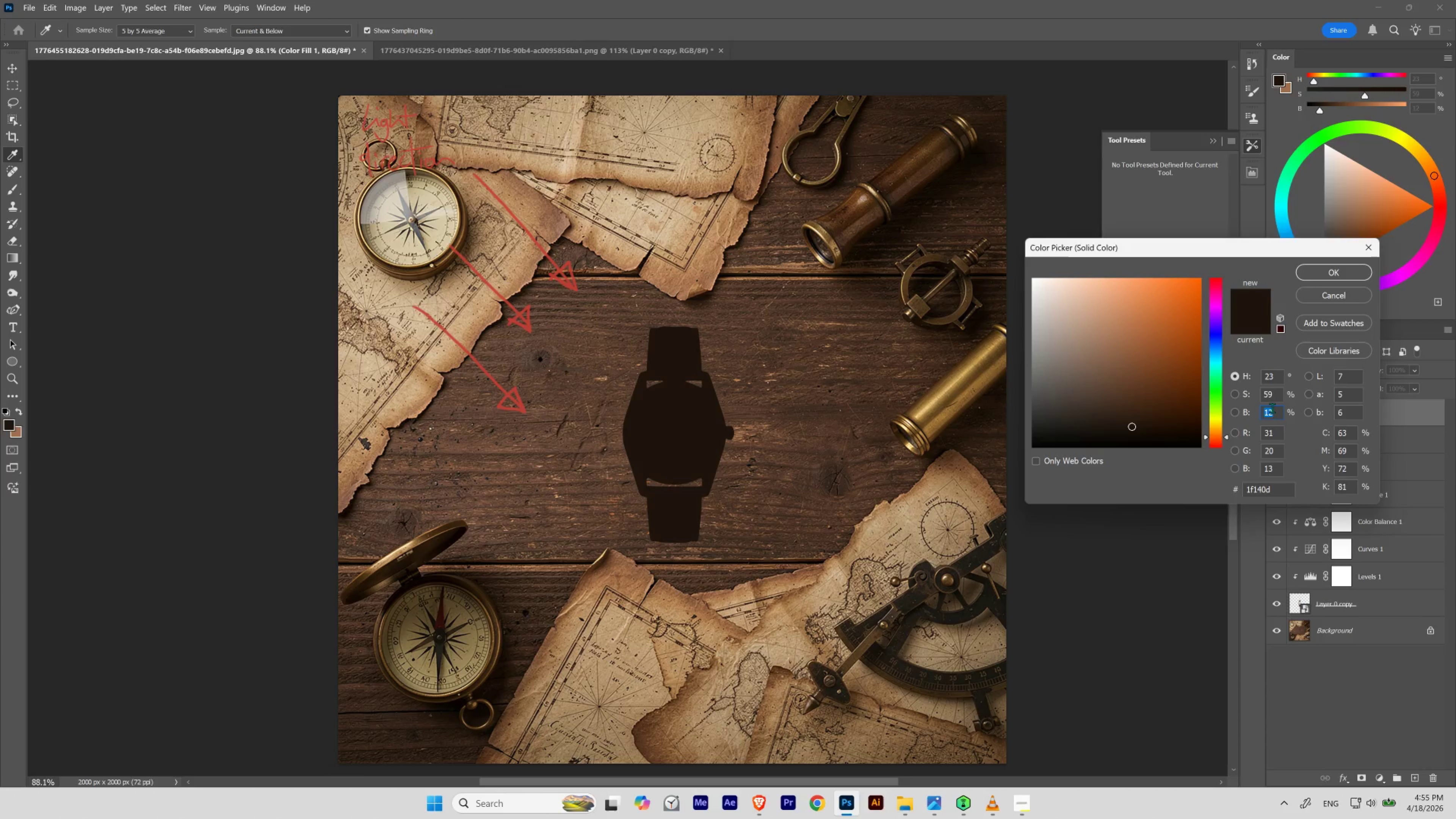 
scroll: coordinate [1272, 408], scroll_direction: down, amount: 1.0
 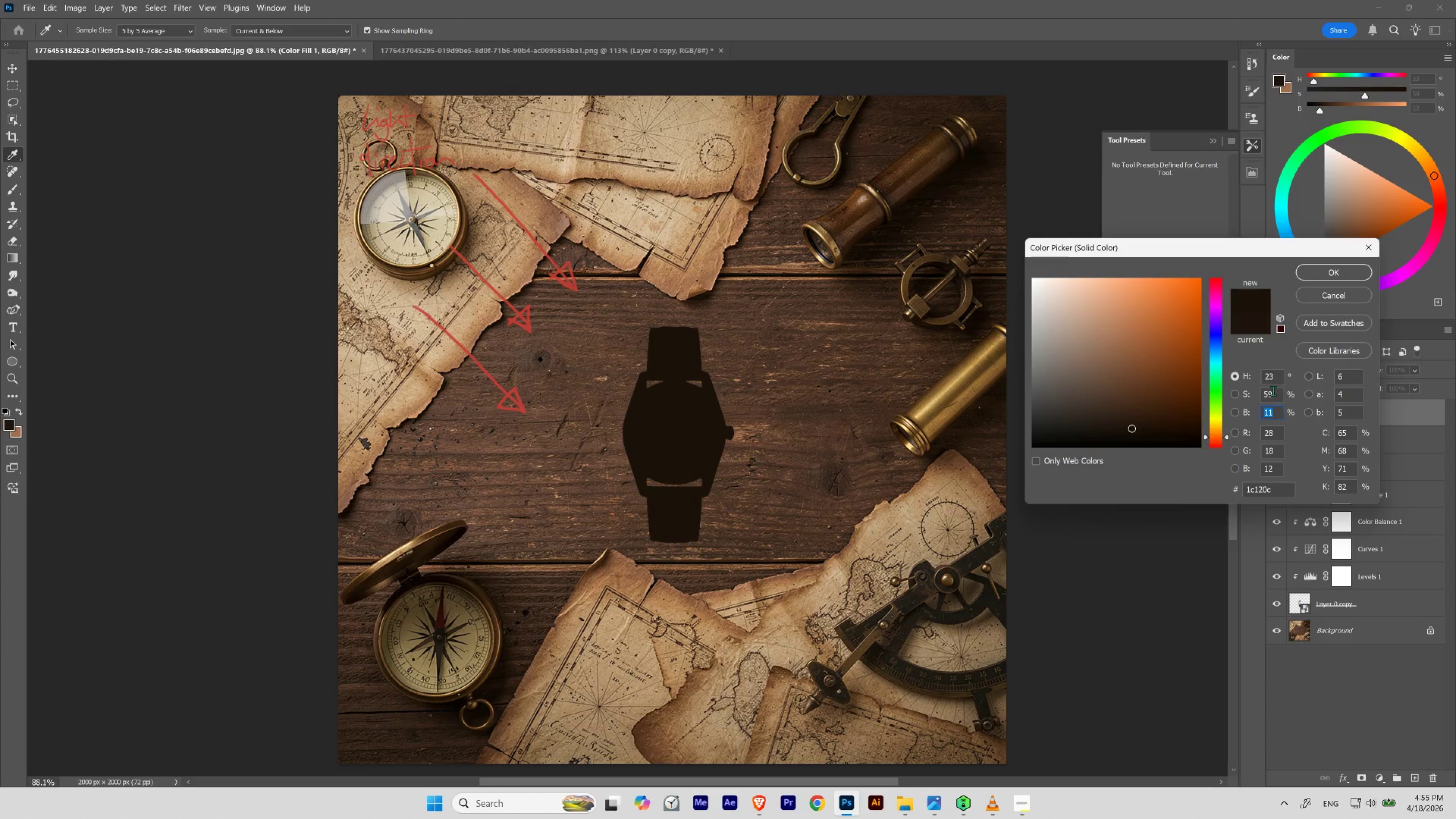 
left_click_drag(start_coordinate=[1276, 393], to_coordinate=[1251, 394])
 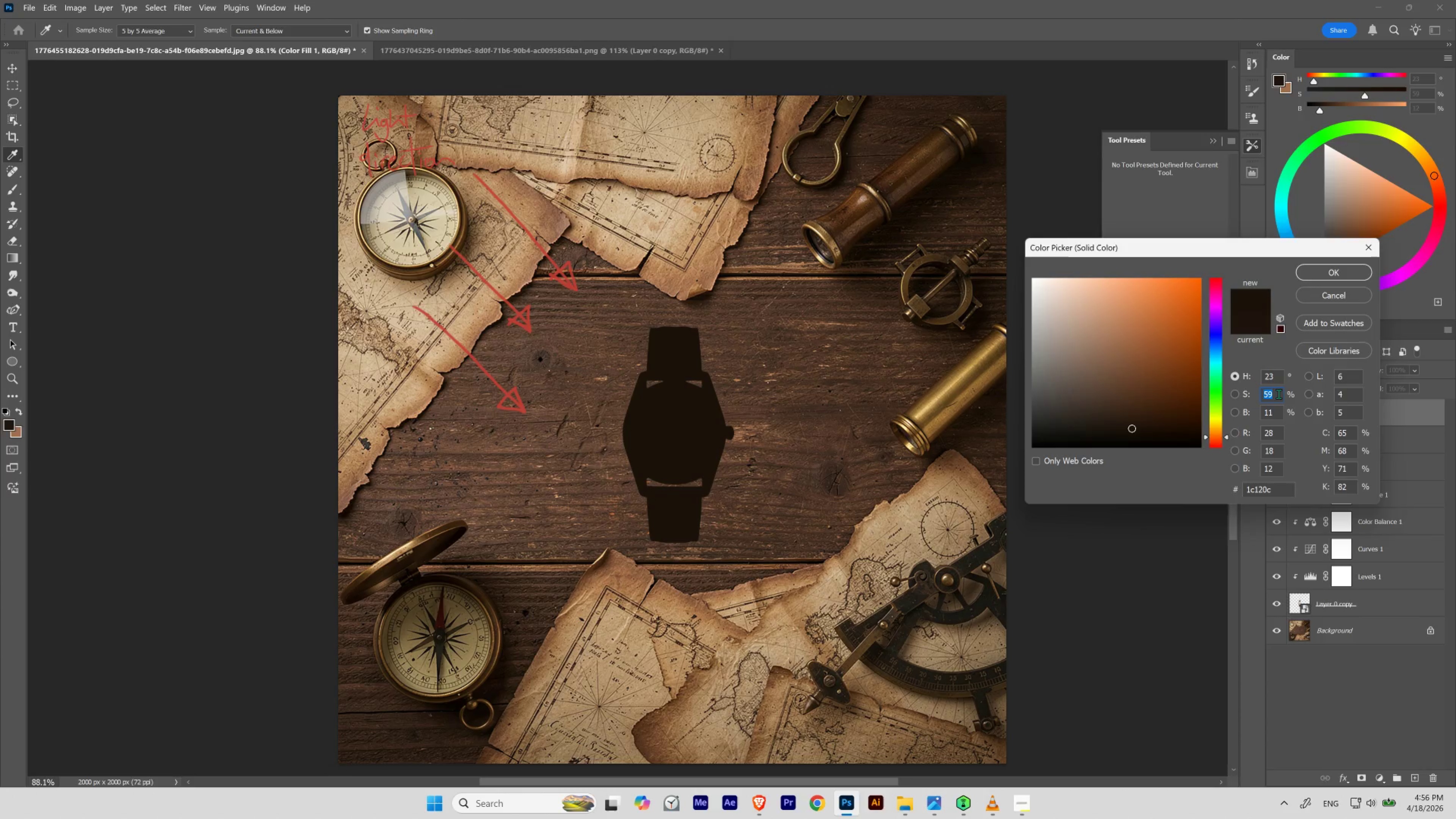 
scroll: coordinate [1278, 394], scroll_direction: up, amount: 4.0
 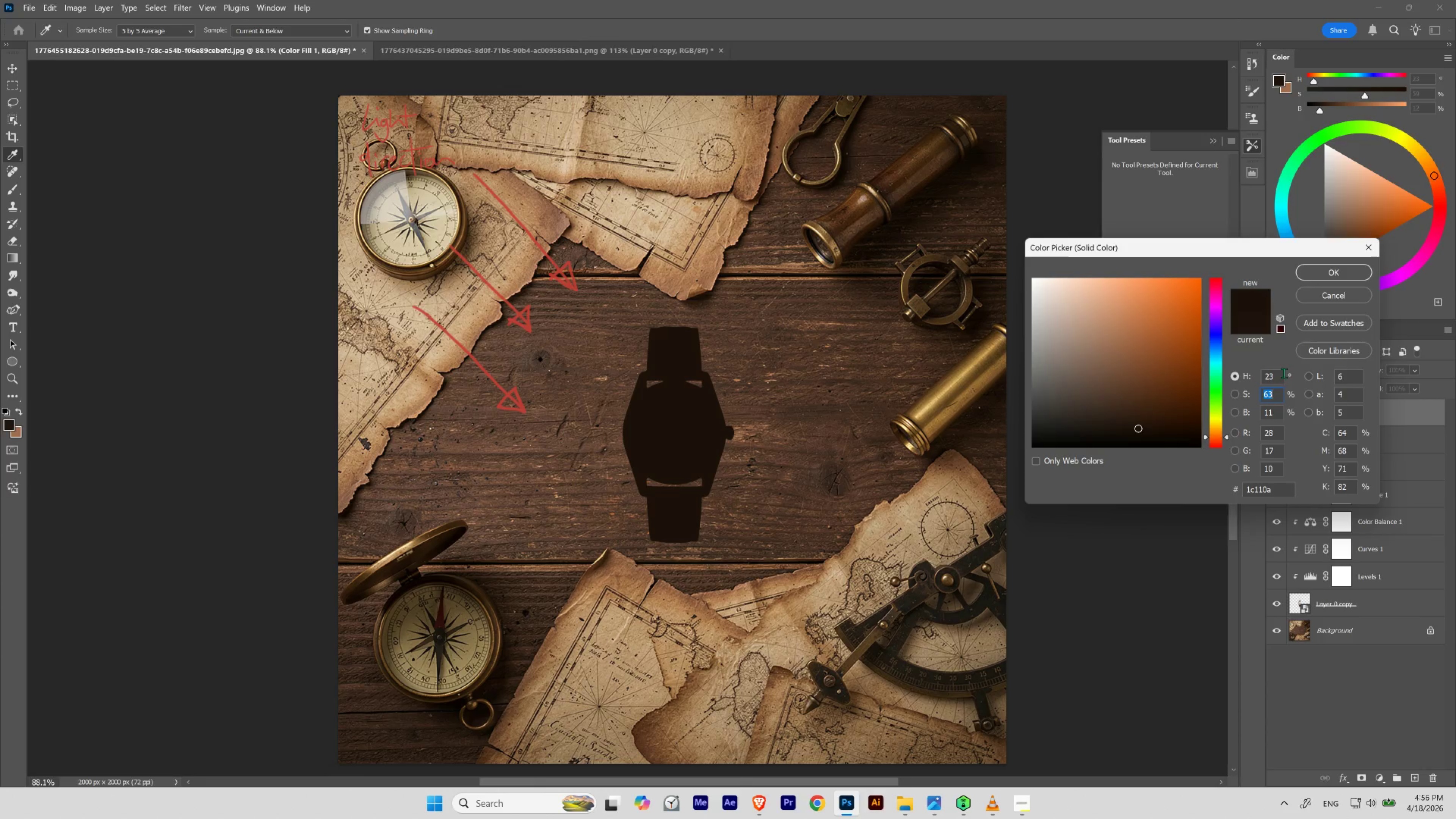 
left_click_drag(start_coordinate=[1280, 373], to_coordinate=[1251, 375])
 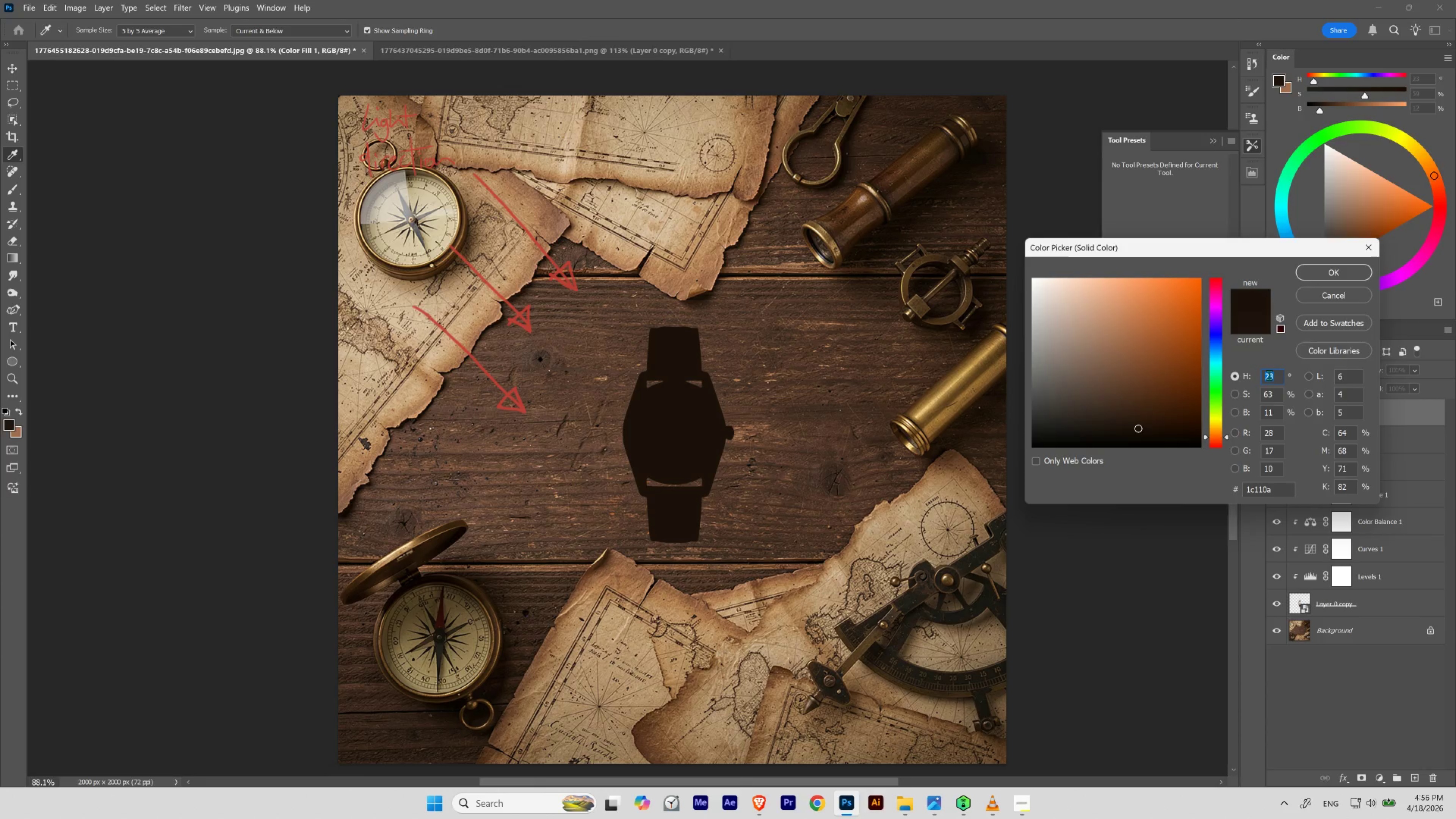 
scroll: coordinate [1269, 375], scroll_direction: down, amount: 2.0
 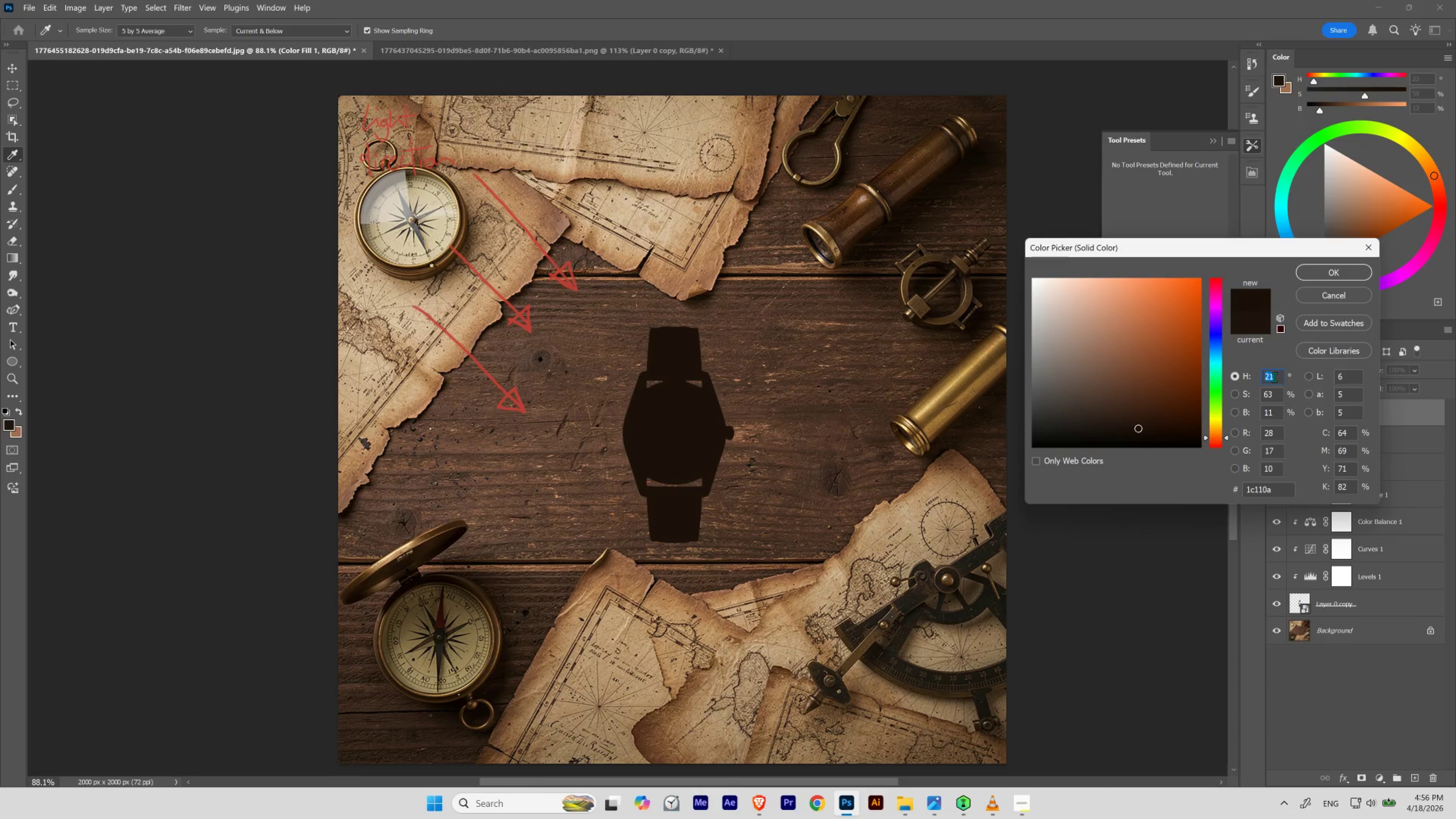 
scroll: coordinate [1274, 377], scroll_direction: up, amount: 1.0
 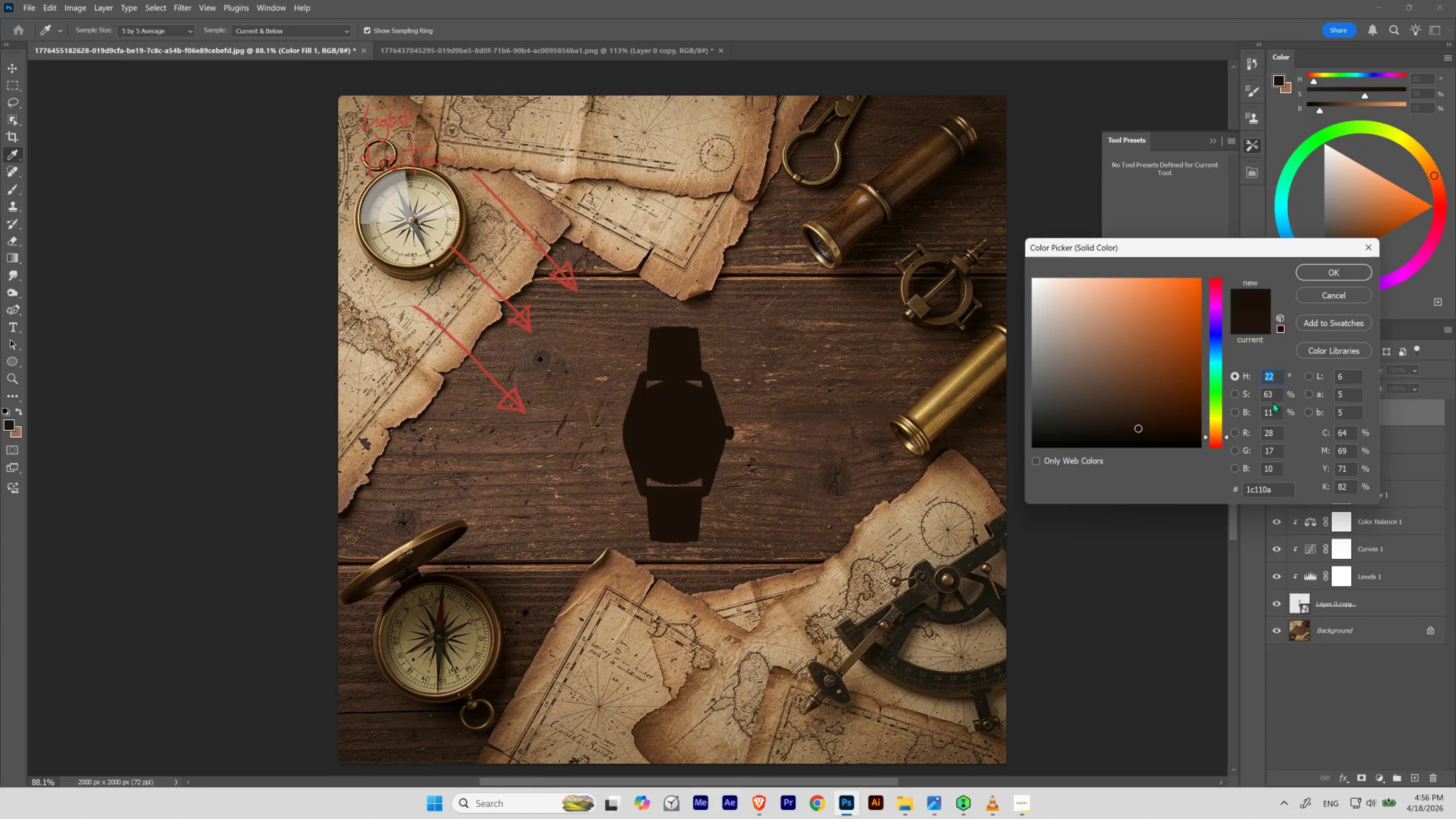 
left_click_drag(start_coordinate=[1276, 396], to_coordinate=[1236, 399])
 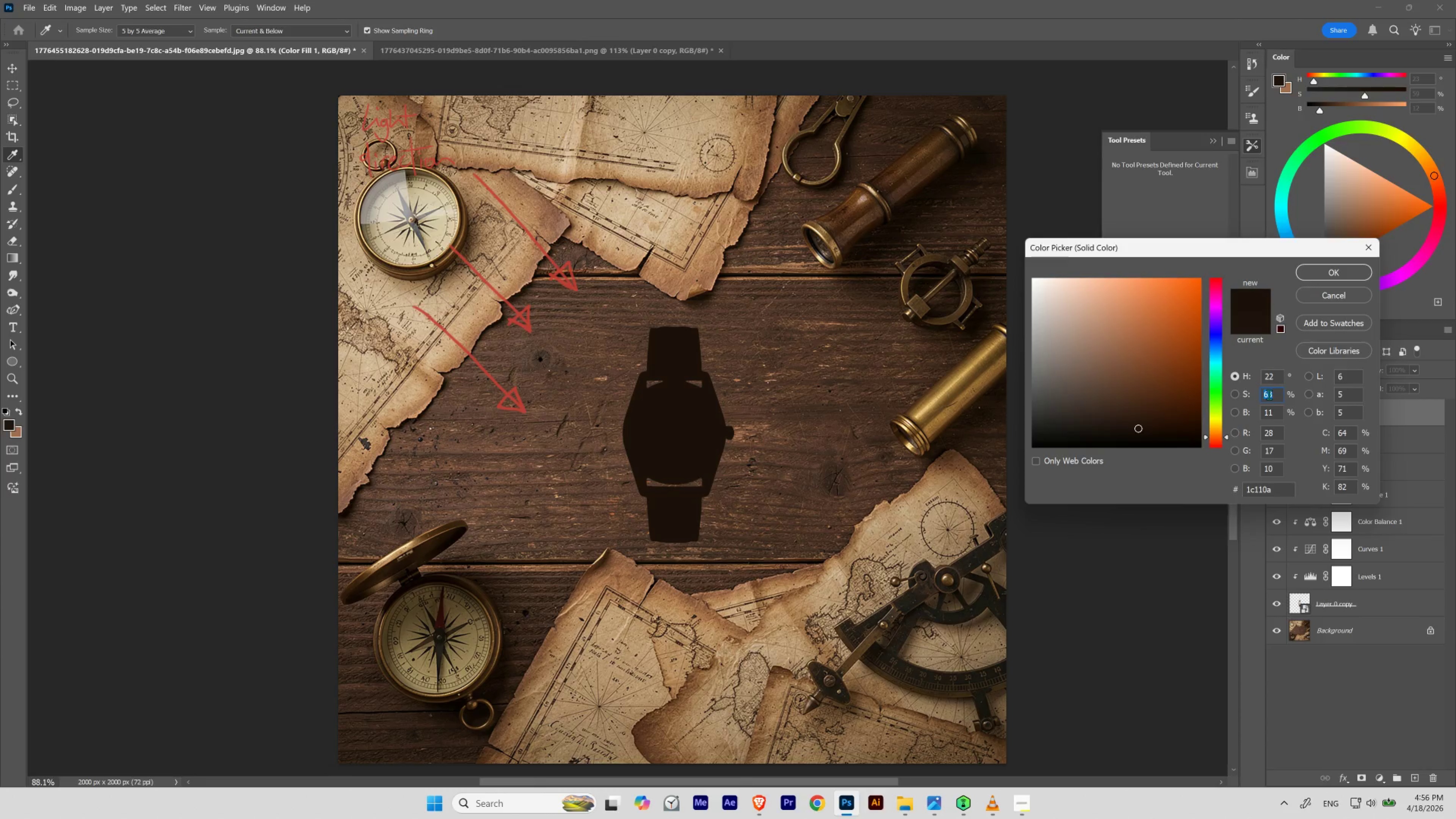 
scroll: coordinate [1269, 395], scroll_direction: down, amount: 2.0
 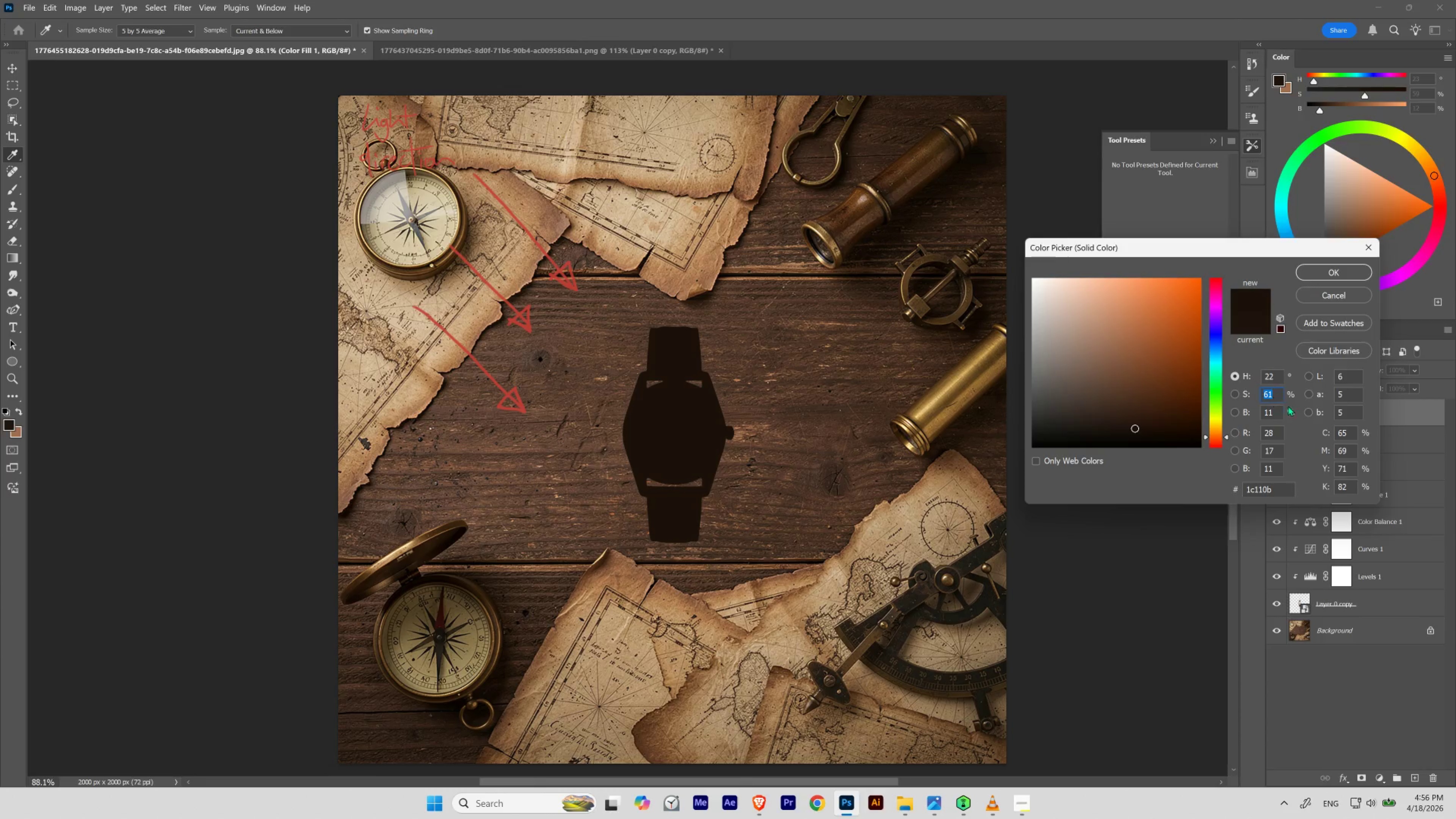 
left_click_drag(start_coordinate=[1274, 411], to_coordinate=[1231, 412])
 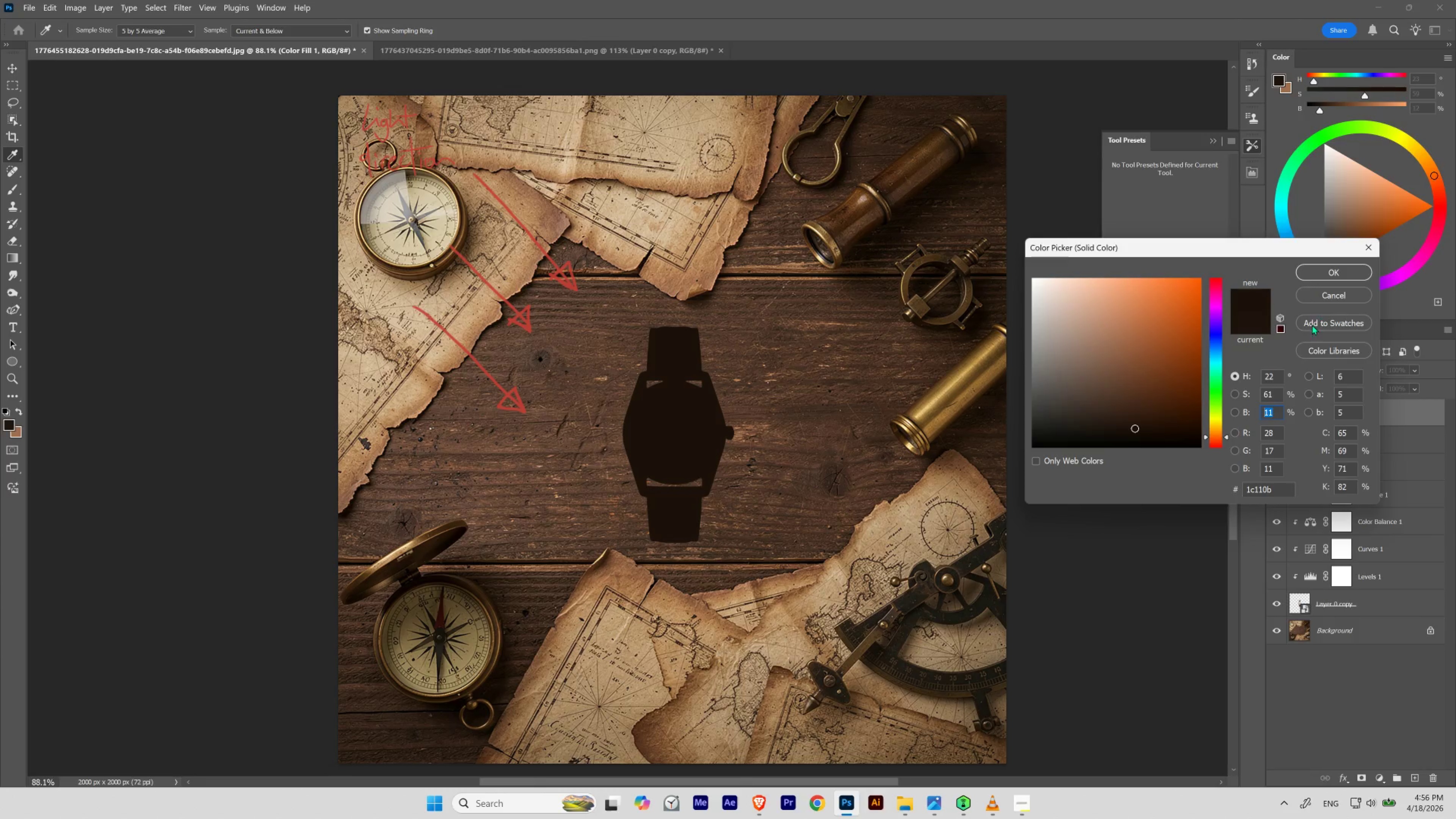 
wait(6.24)
 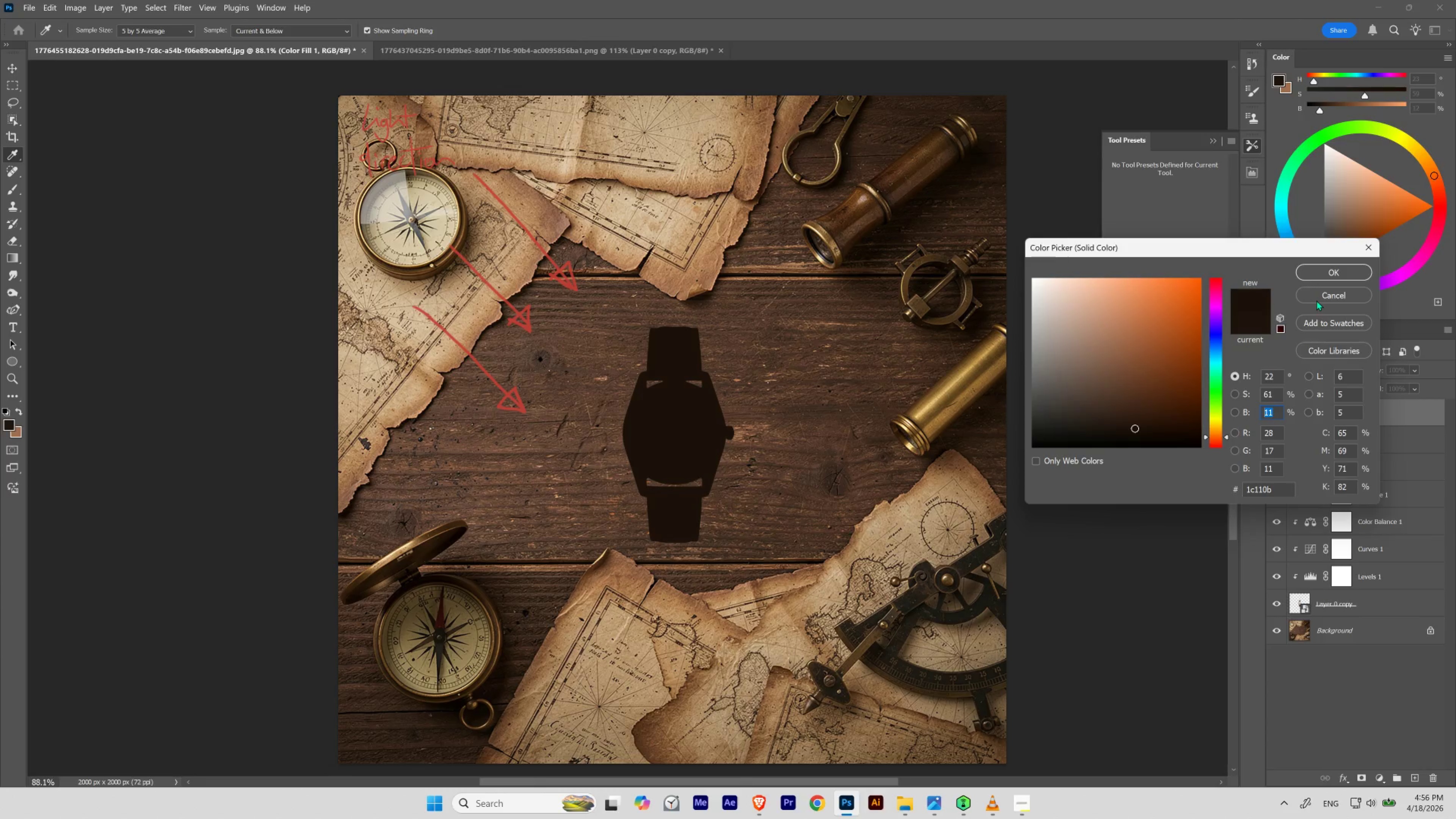 
scroll: coordinate [1275, 415], scroll_direction: down, amount: 4.0
 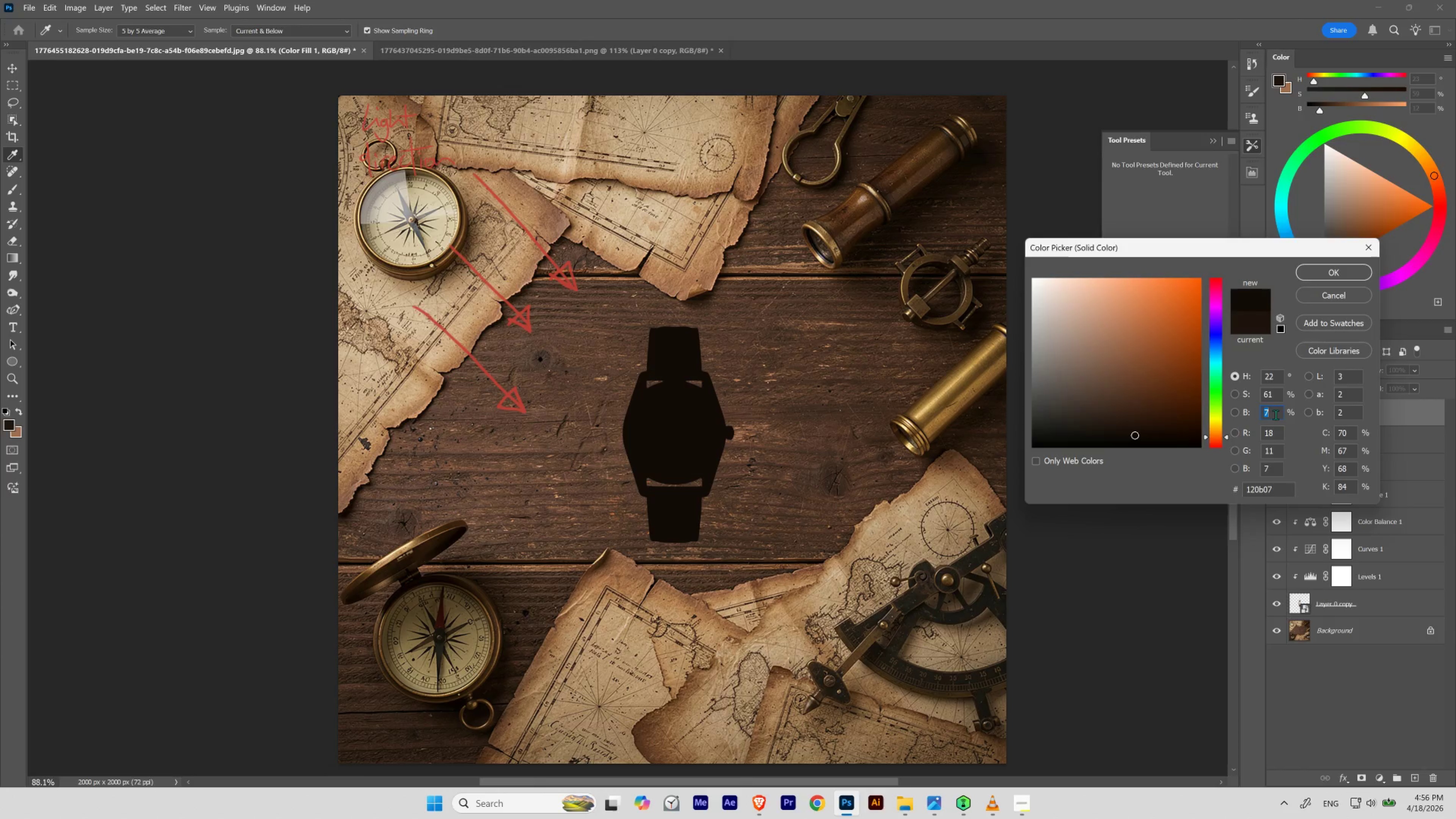 
scroll: coordinate [1275, 415], scroll_direction: none, amount: 0.0
 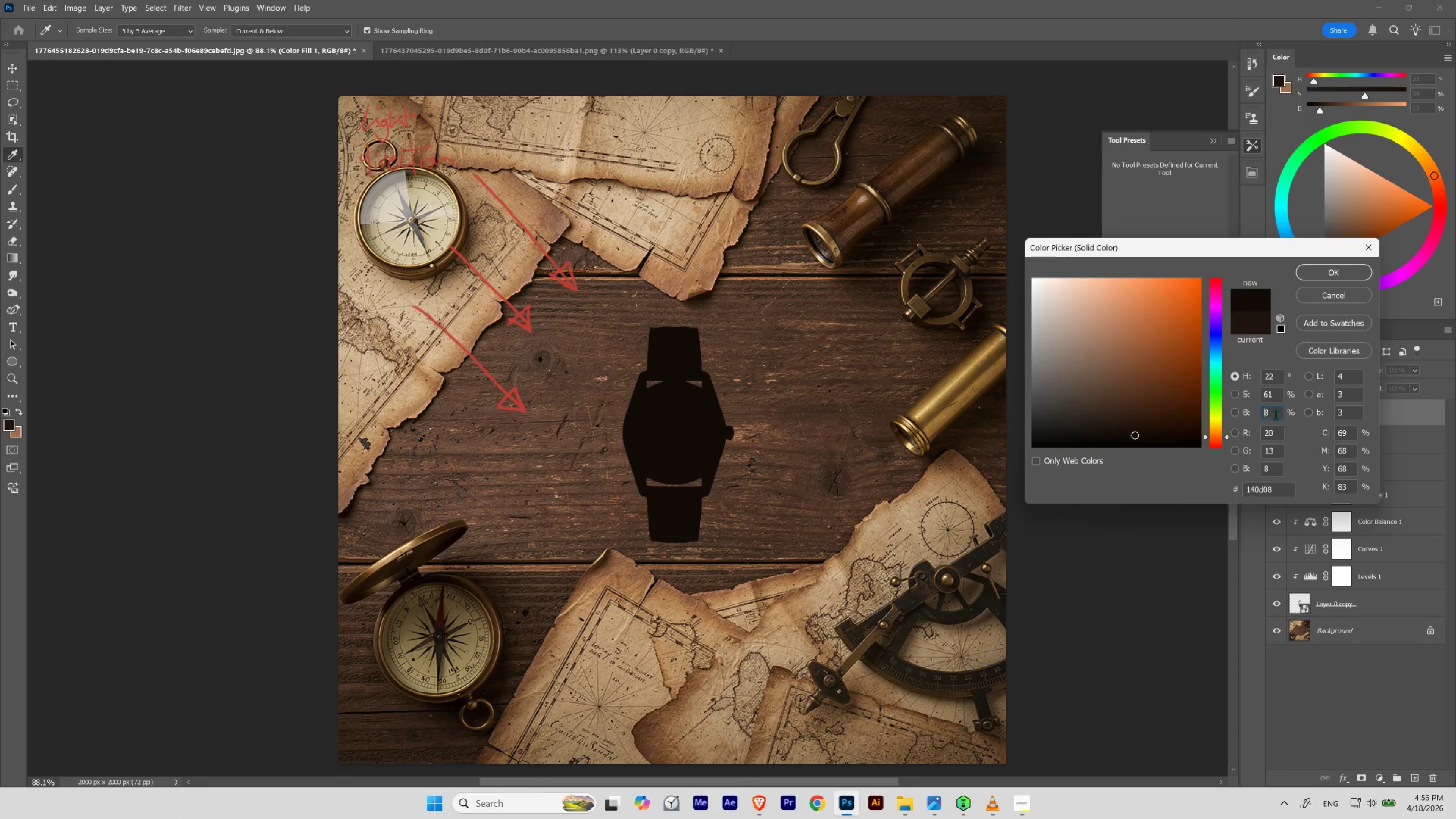 
scroll: coordinate [1275, 415], scroll_direction: up, amount: 1.0
 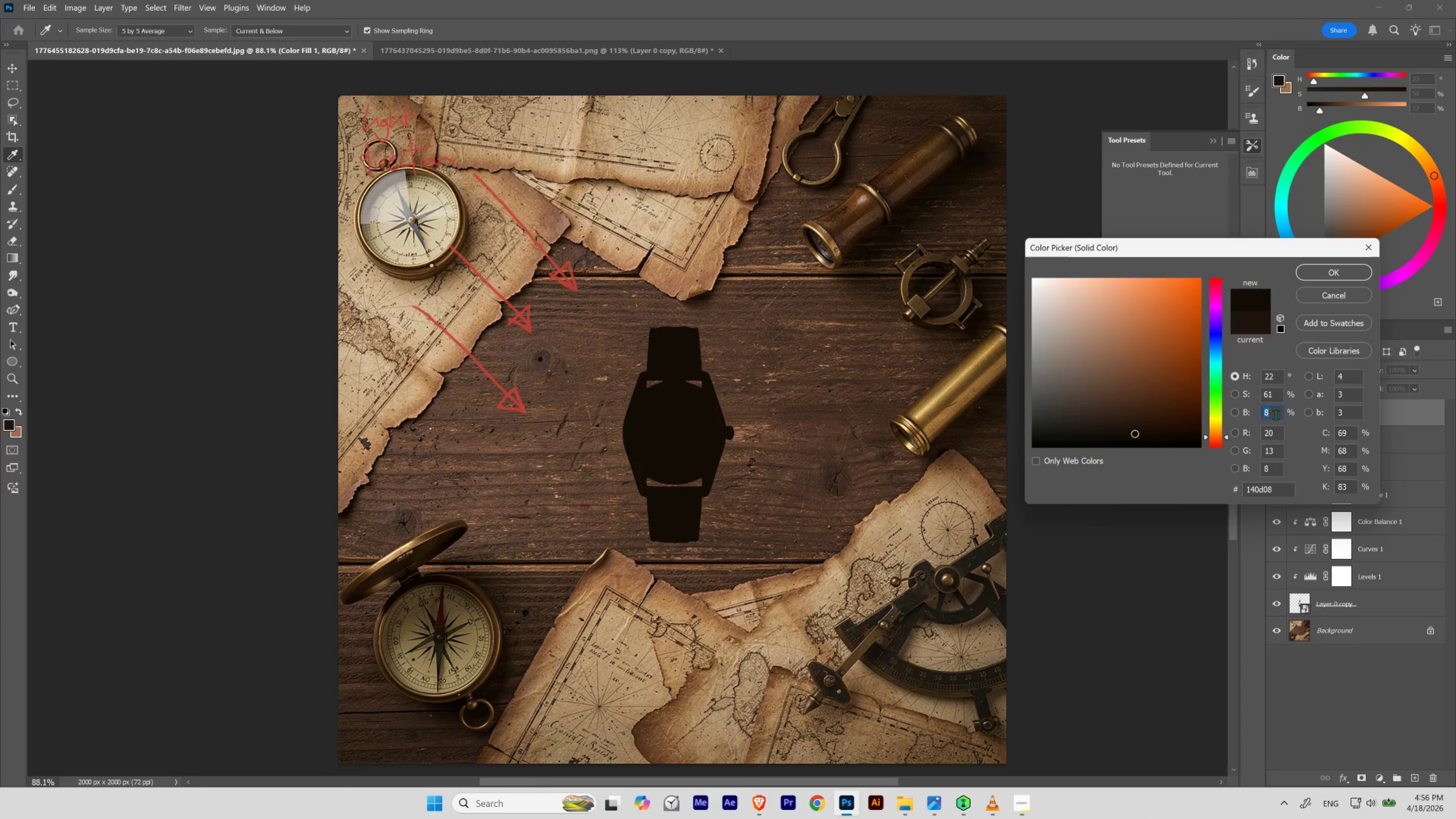 
scroll: coordinate [1275, 415], scroll_direction: down, amount: 1.0
 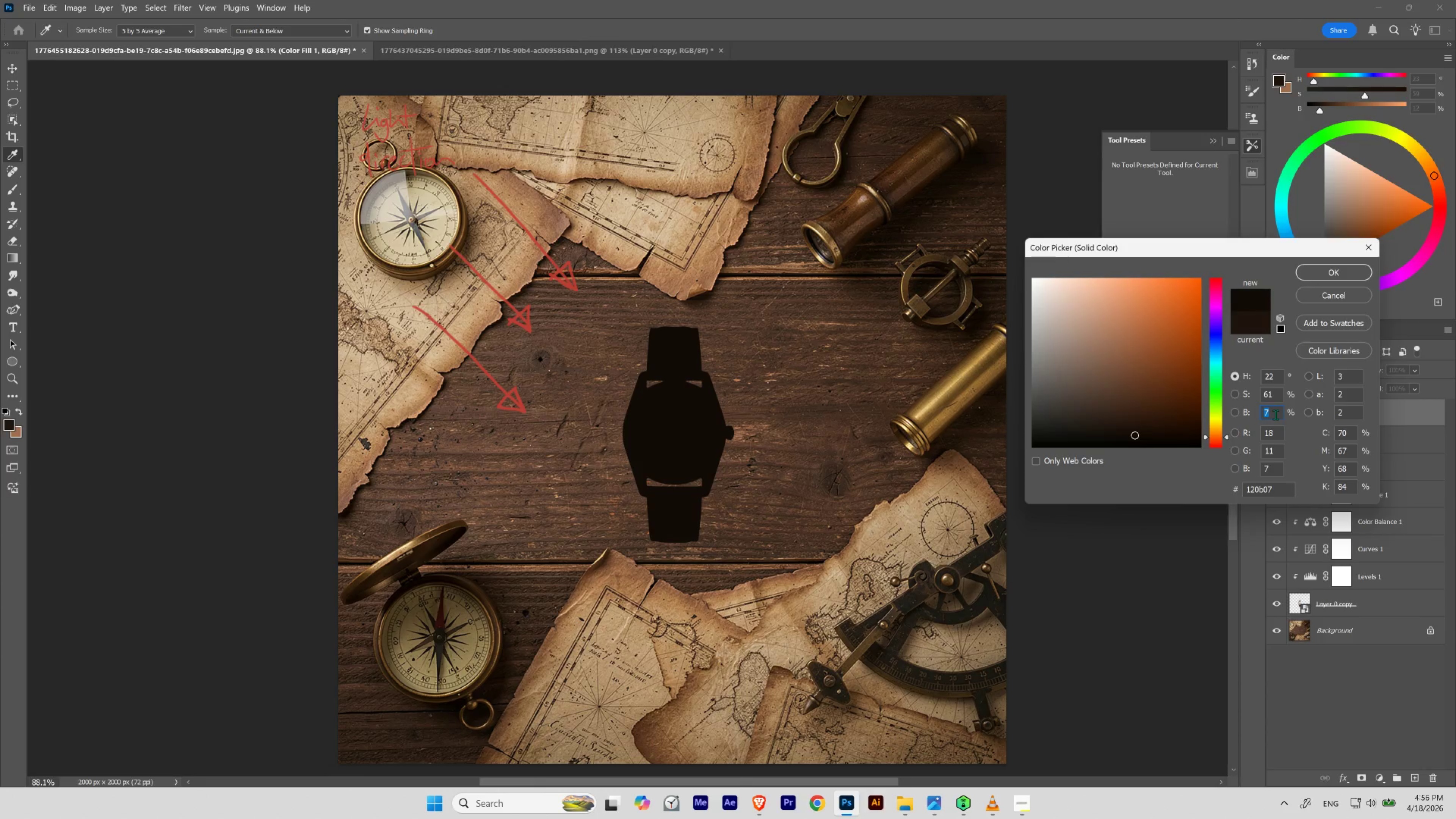 
scroll: coordinate [1273, 410], scroll_direction: up, amount: 2.0
 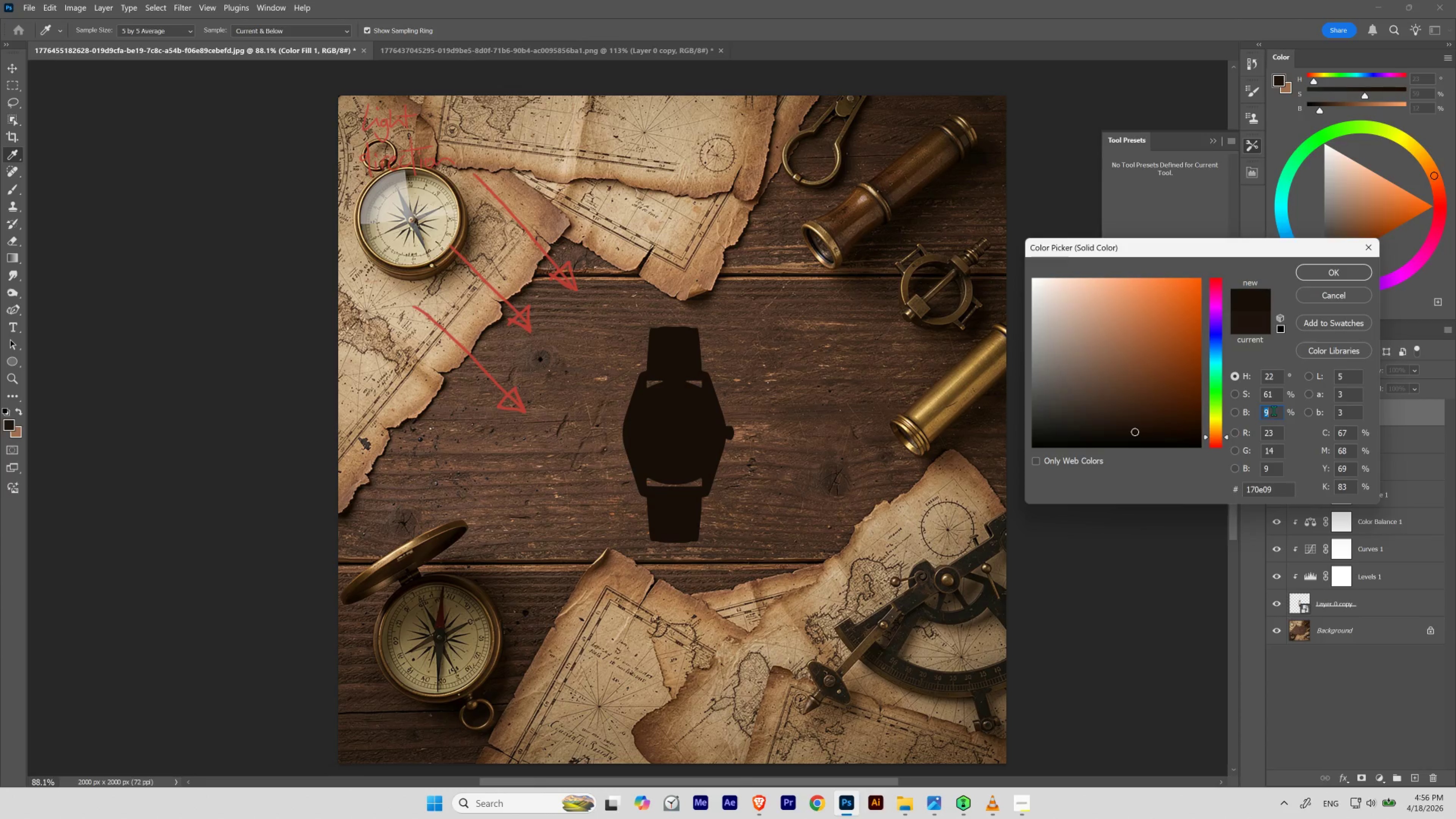 
scroll: coordinate [1273, 410], scroll_direction: down, amount: 1.0
 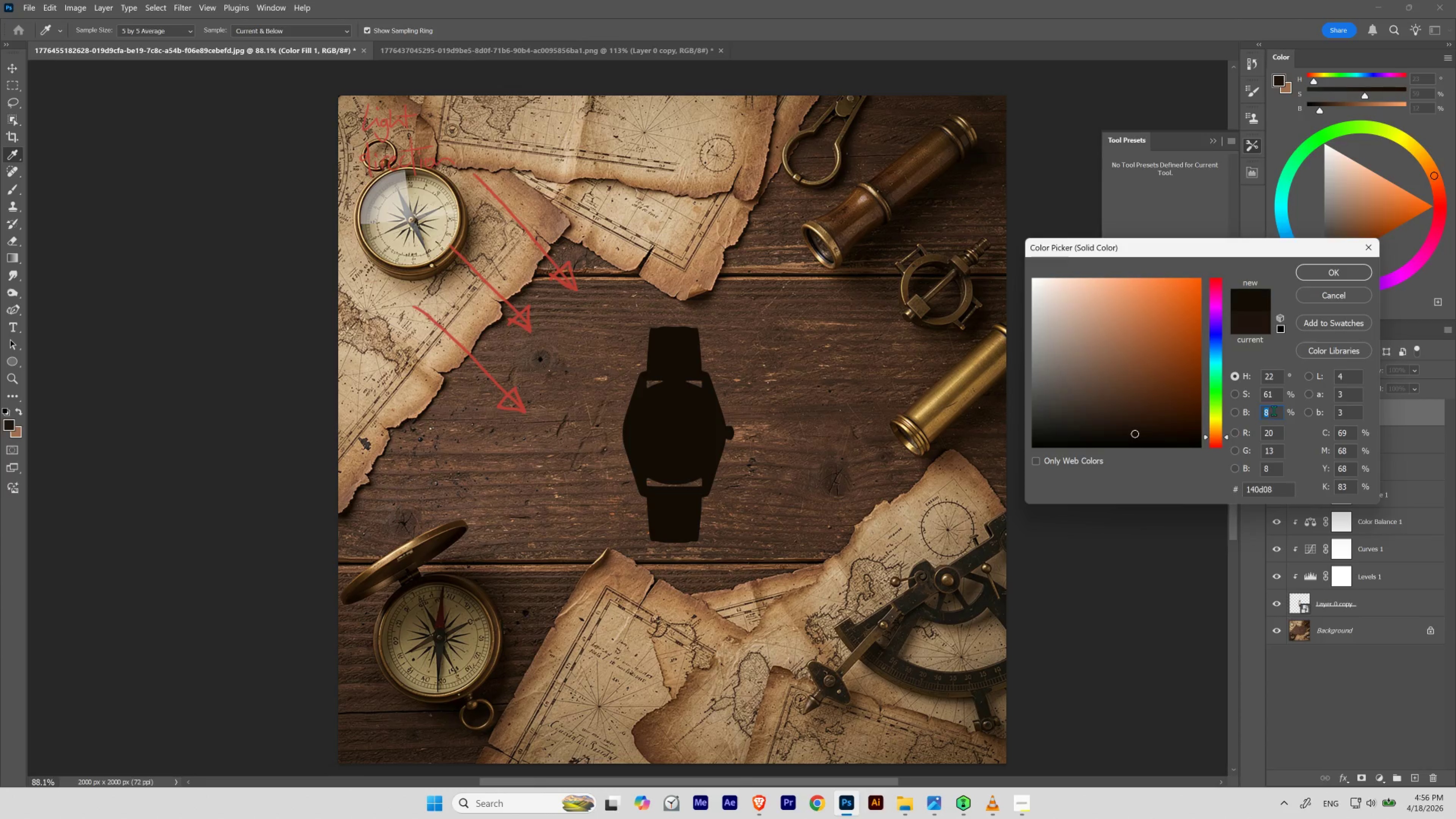 
scroll: coordinate [1273, 410], scroll_direction: up, amount: 1.0
 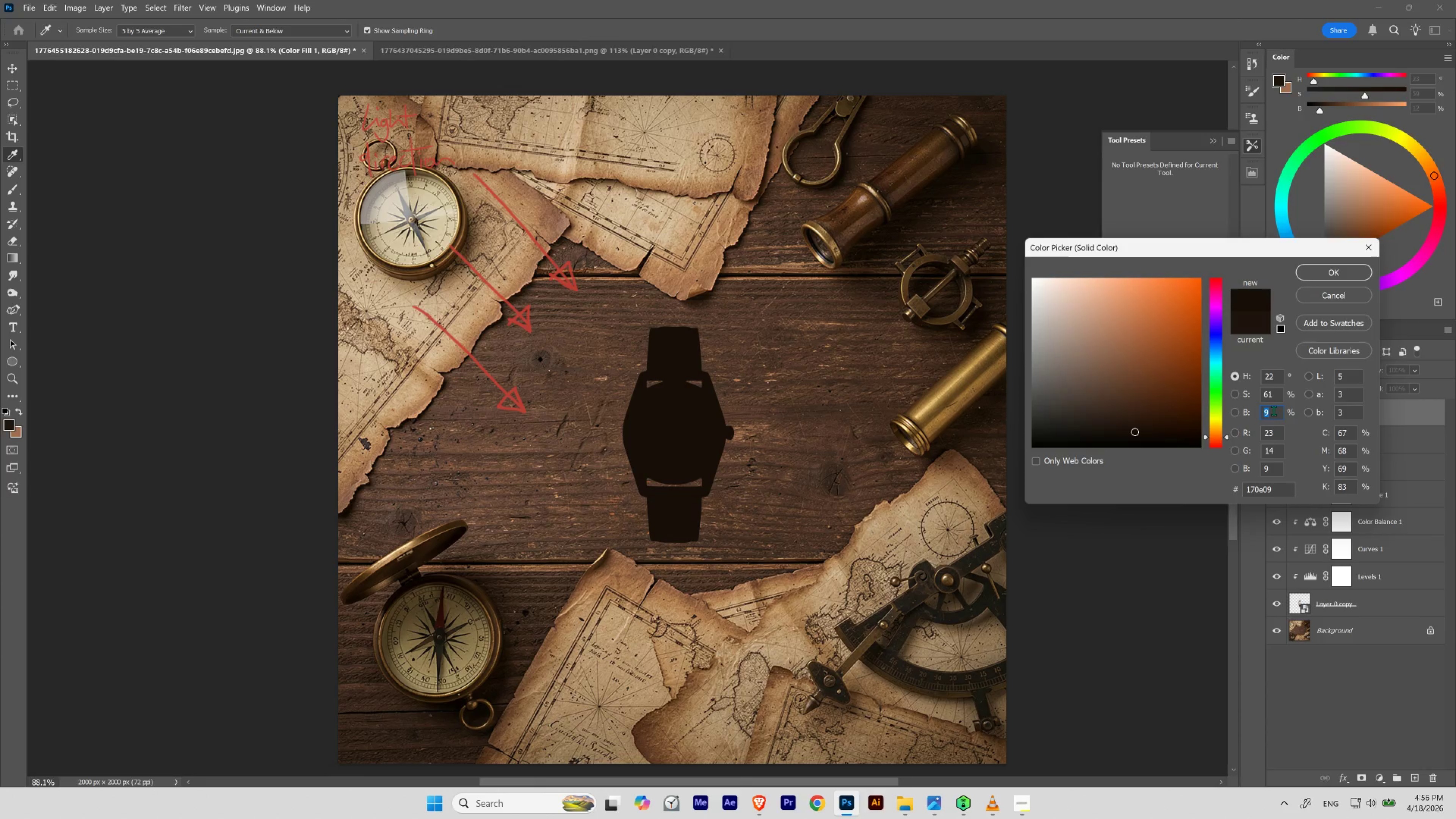 
scroll: coordinate [1273, 410], scroll_direction: none, amount: 0.0
 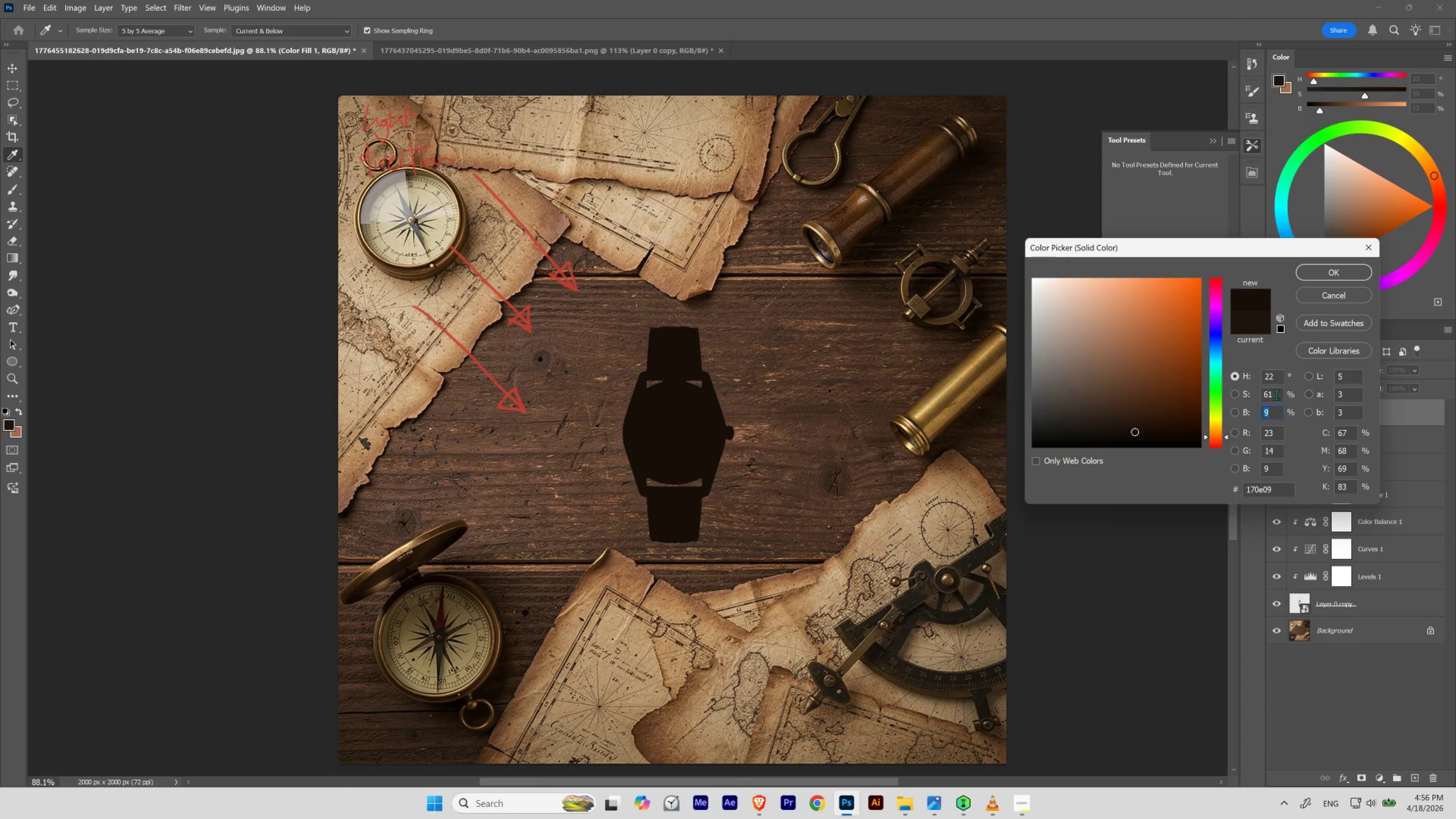 
scroll: coordinate [1270, 413], scroll_direction: down, amount: 1.0
 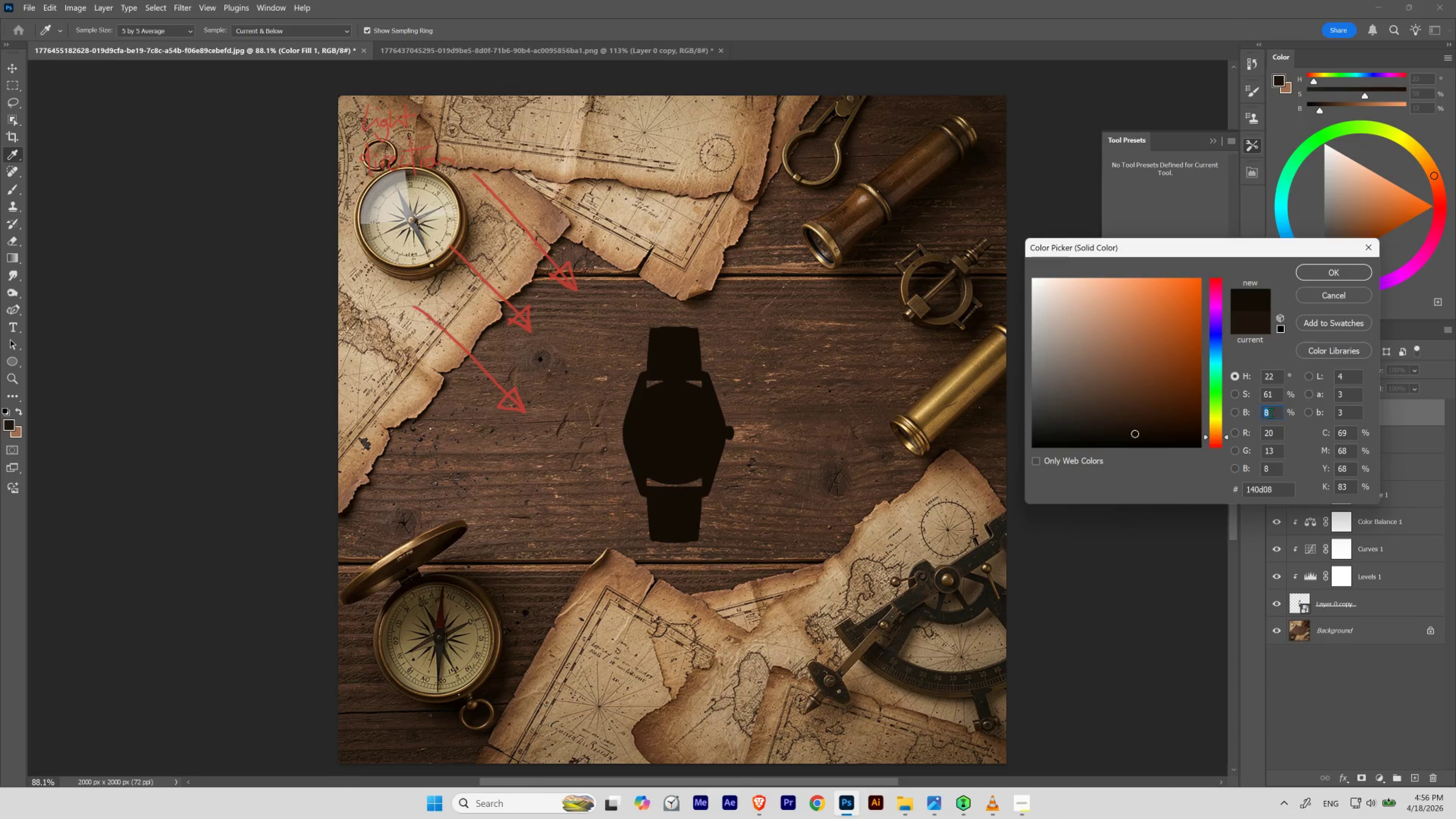 
scroll: coordinate [1270, 413], scroll_direction: none, amount: 0.0
 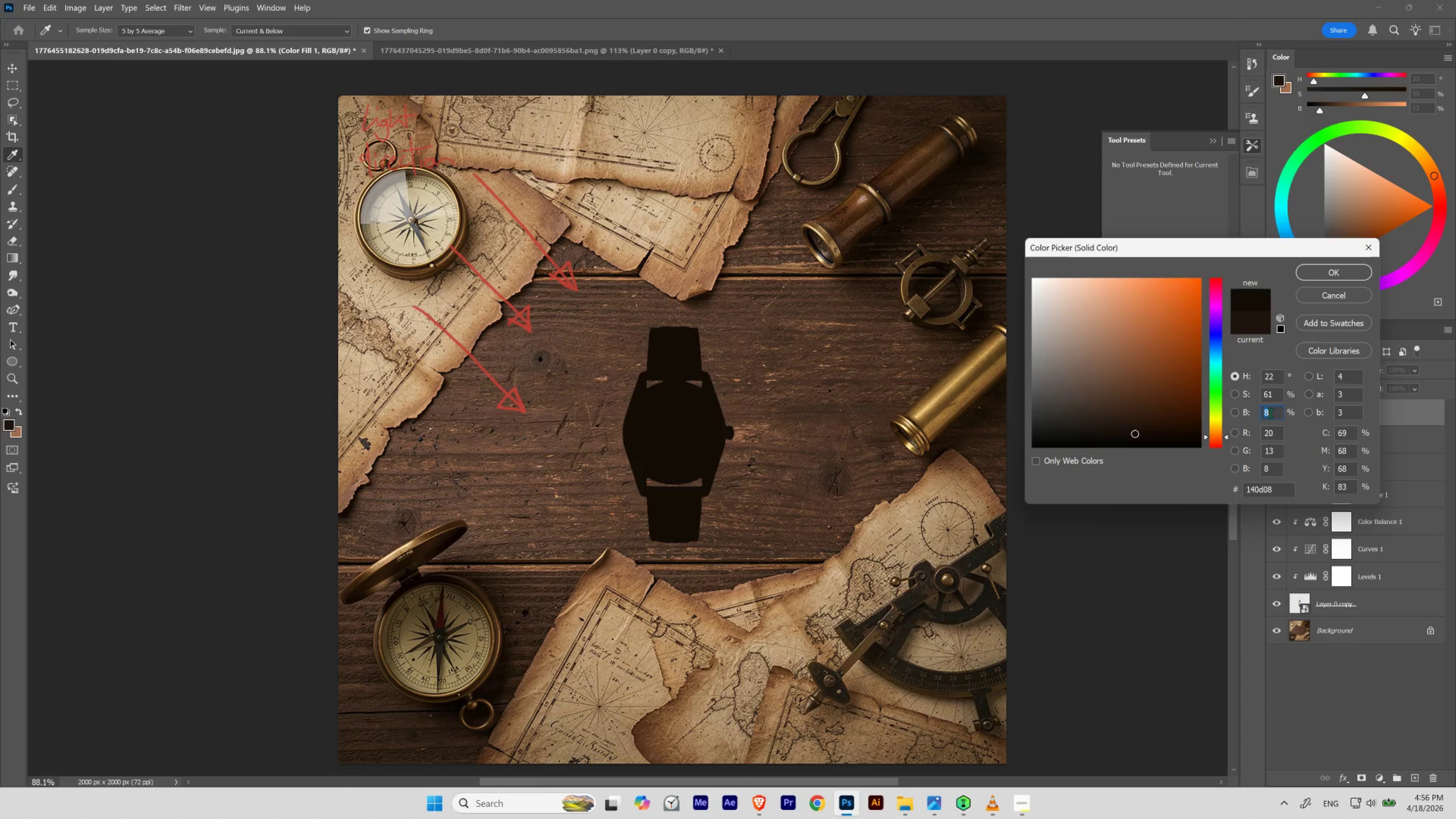 
scroll: coordinate [1270, 413], scroll_direction: up, amount: 1.0
 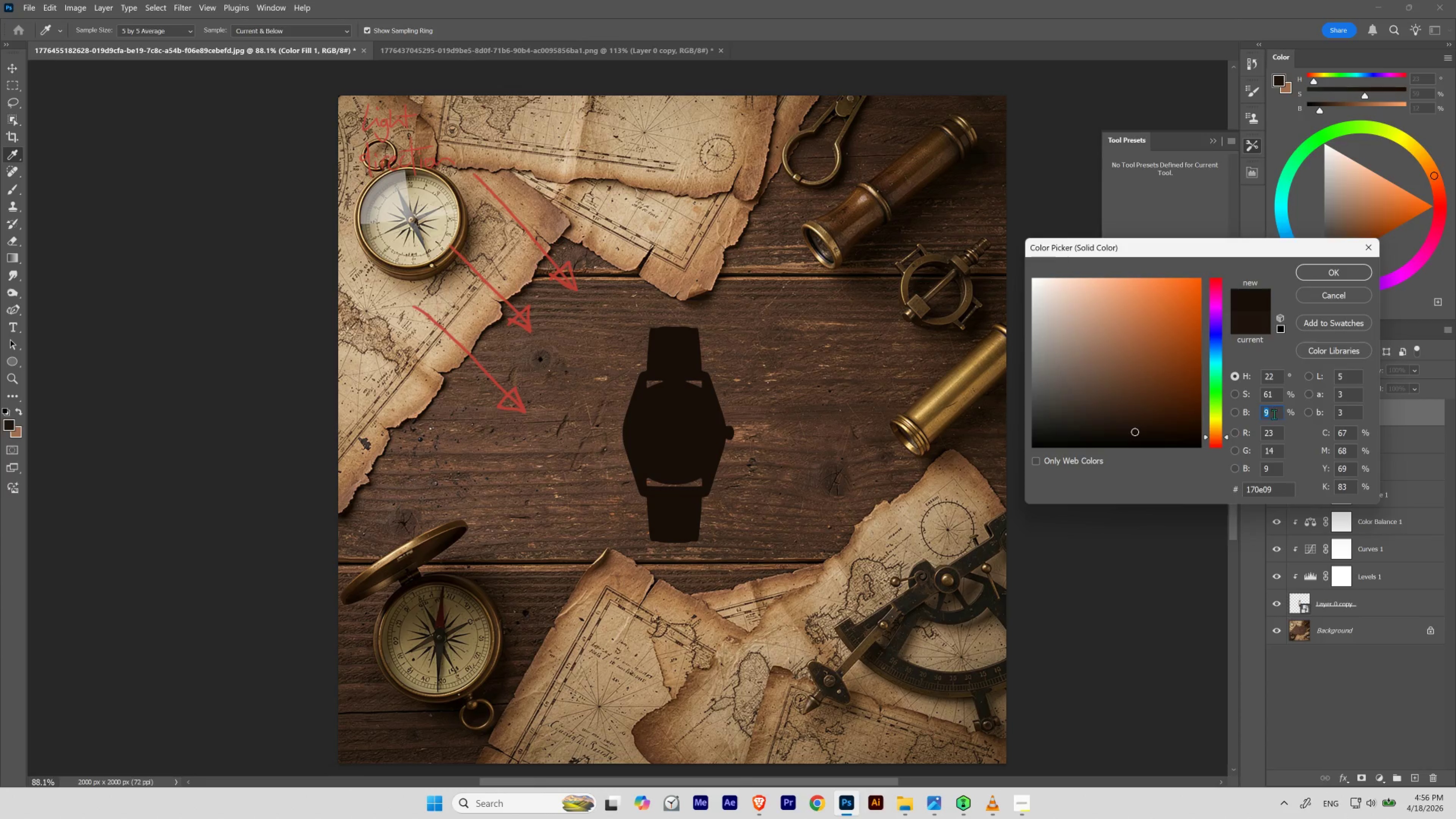 
scroll: coordinate [1274, 414], scroll_direction: down, amount: 1.0
 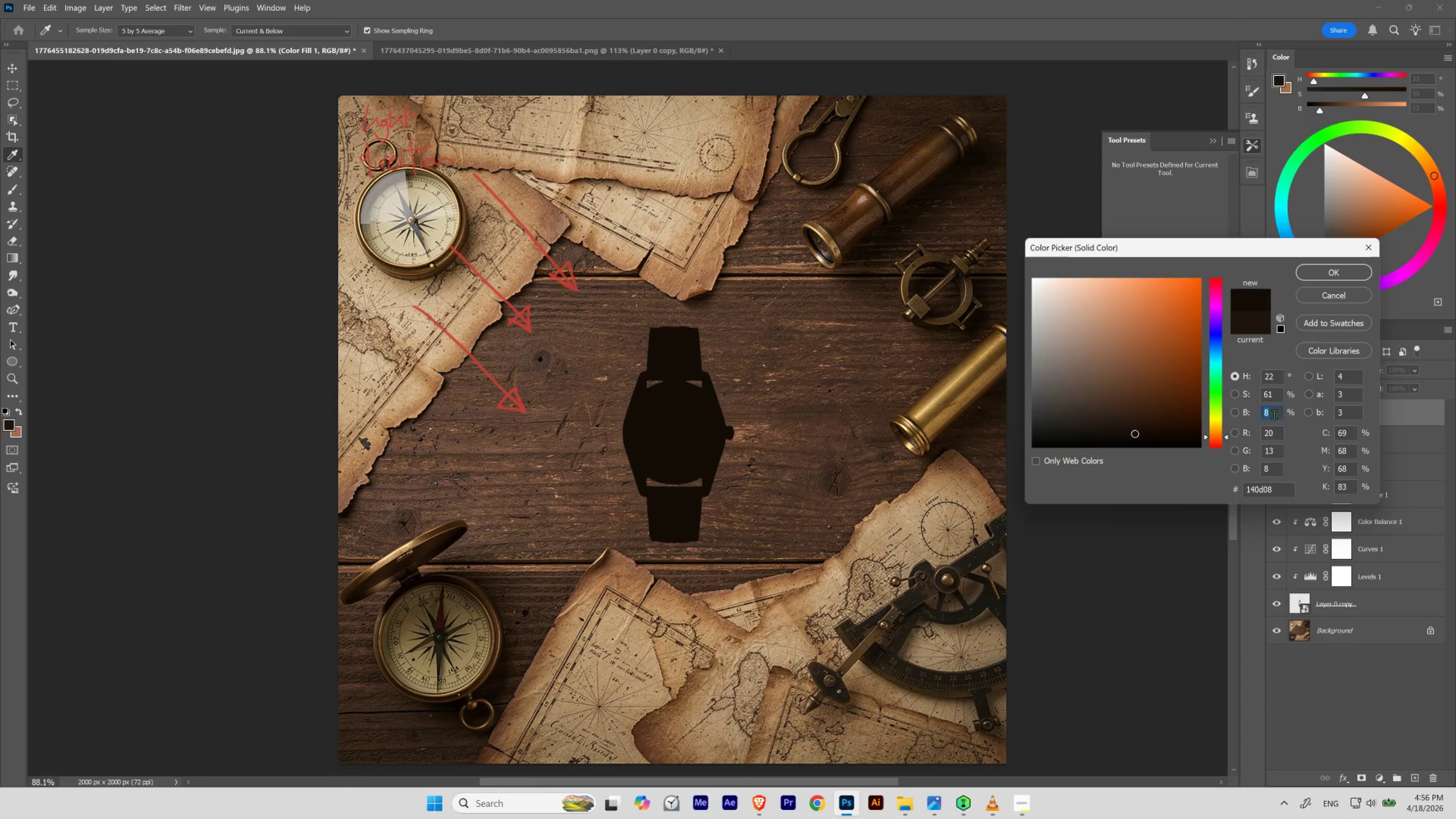 
scroll: coordinate [1274, 414], scroll_direction: none, amount: 0.0
 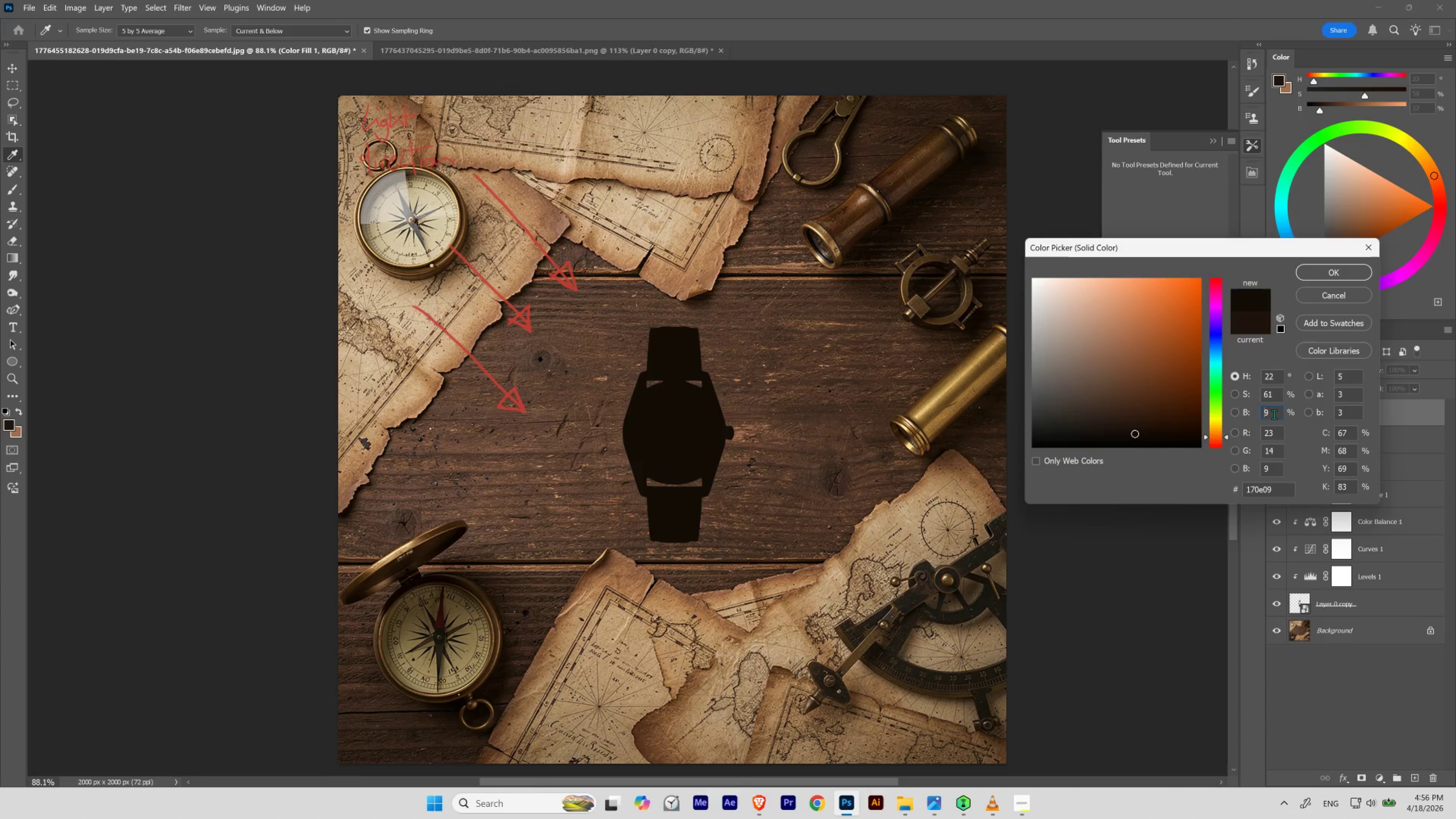 
scroll: coordinate [1274, 414], scroll_direction: up, amount: 1.0
 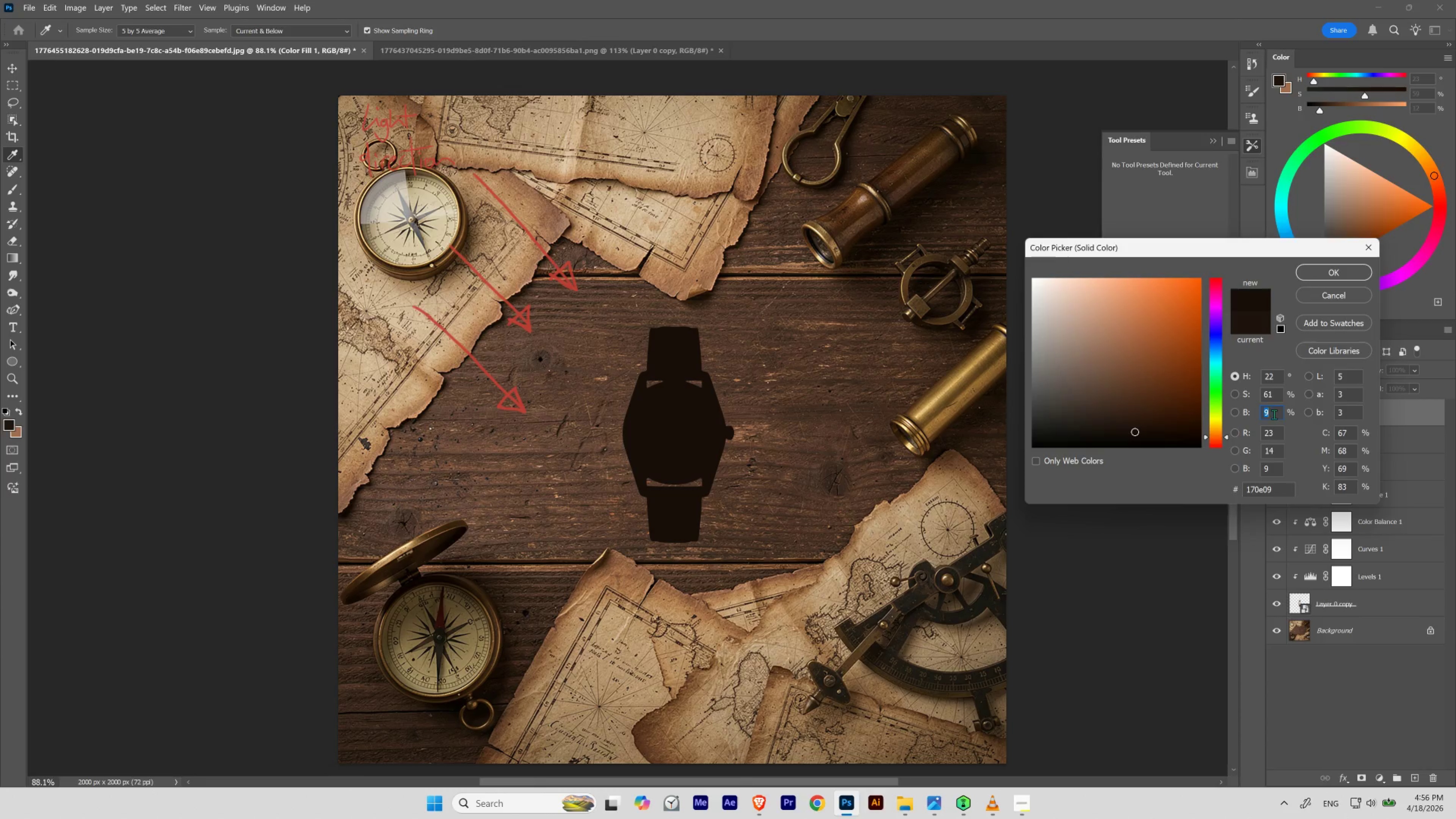 
scroll: coordinate [1274, 414], scroll_direction: down, amount: 1.0
 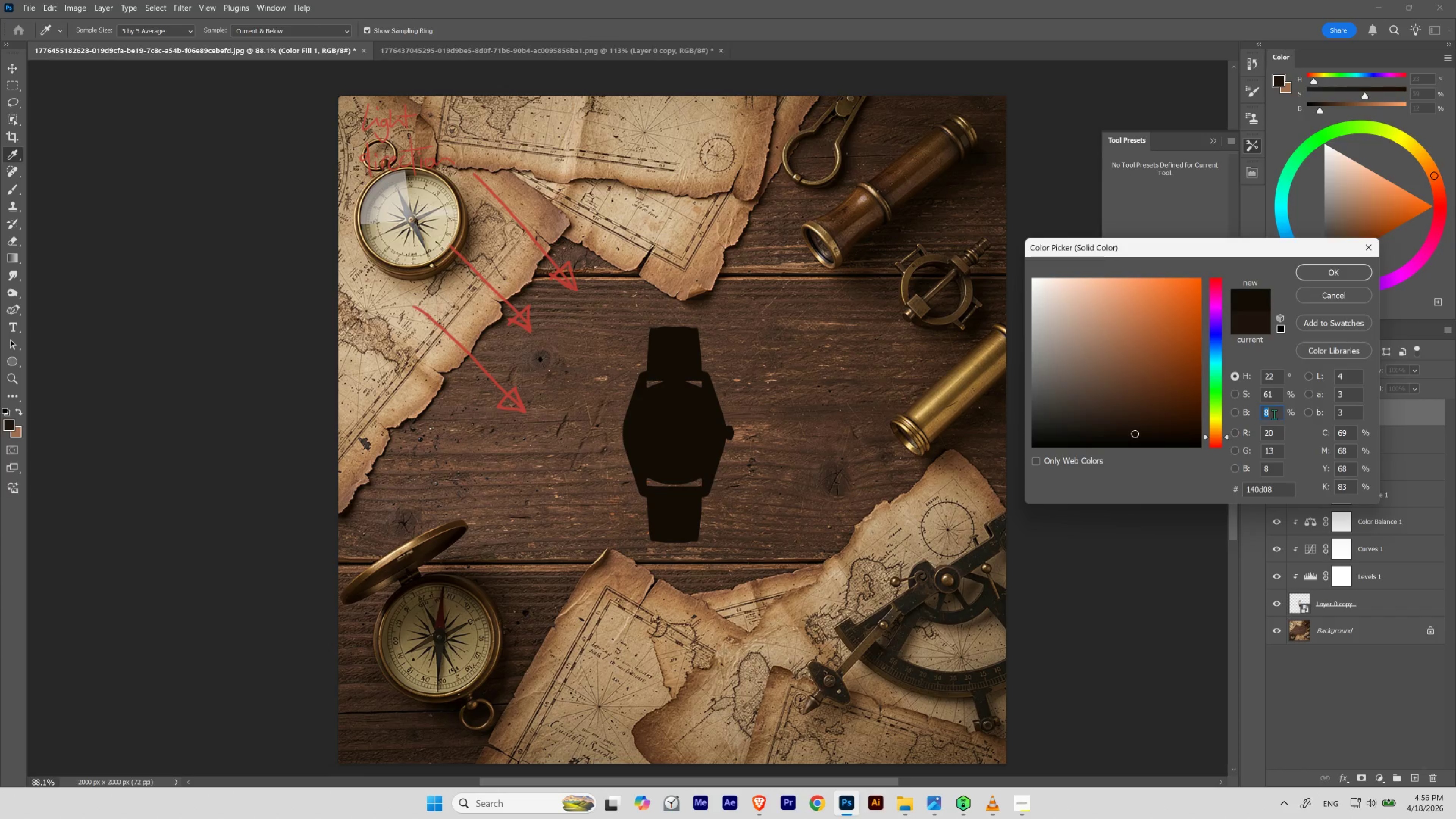 
scroll: coordinate [1274, 414], scroll_direction: up, amount: 1.0
 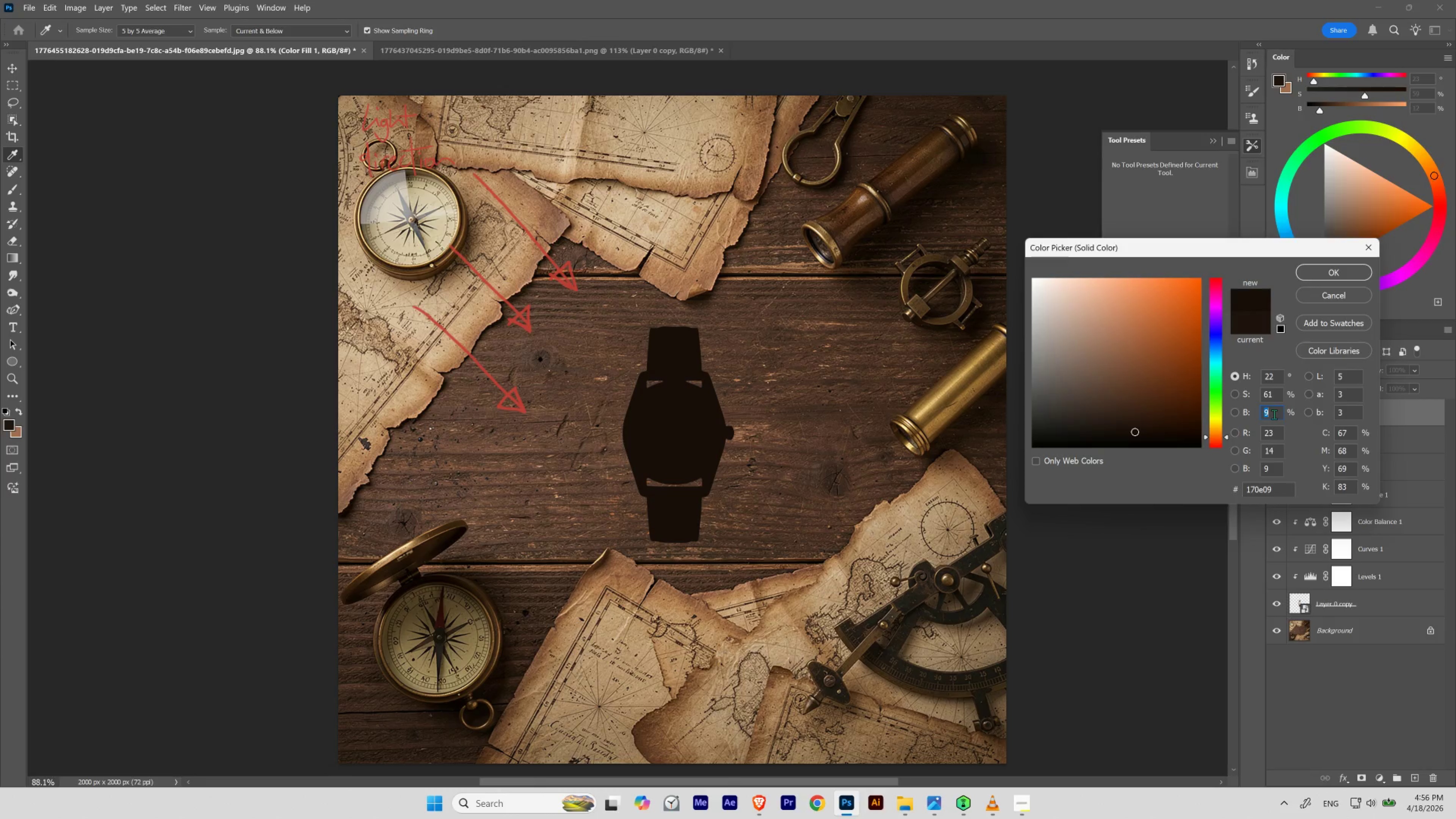 
scroll: coordinate [1274, 414], scroll_direction: down, amount: 1.0
 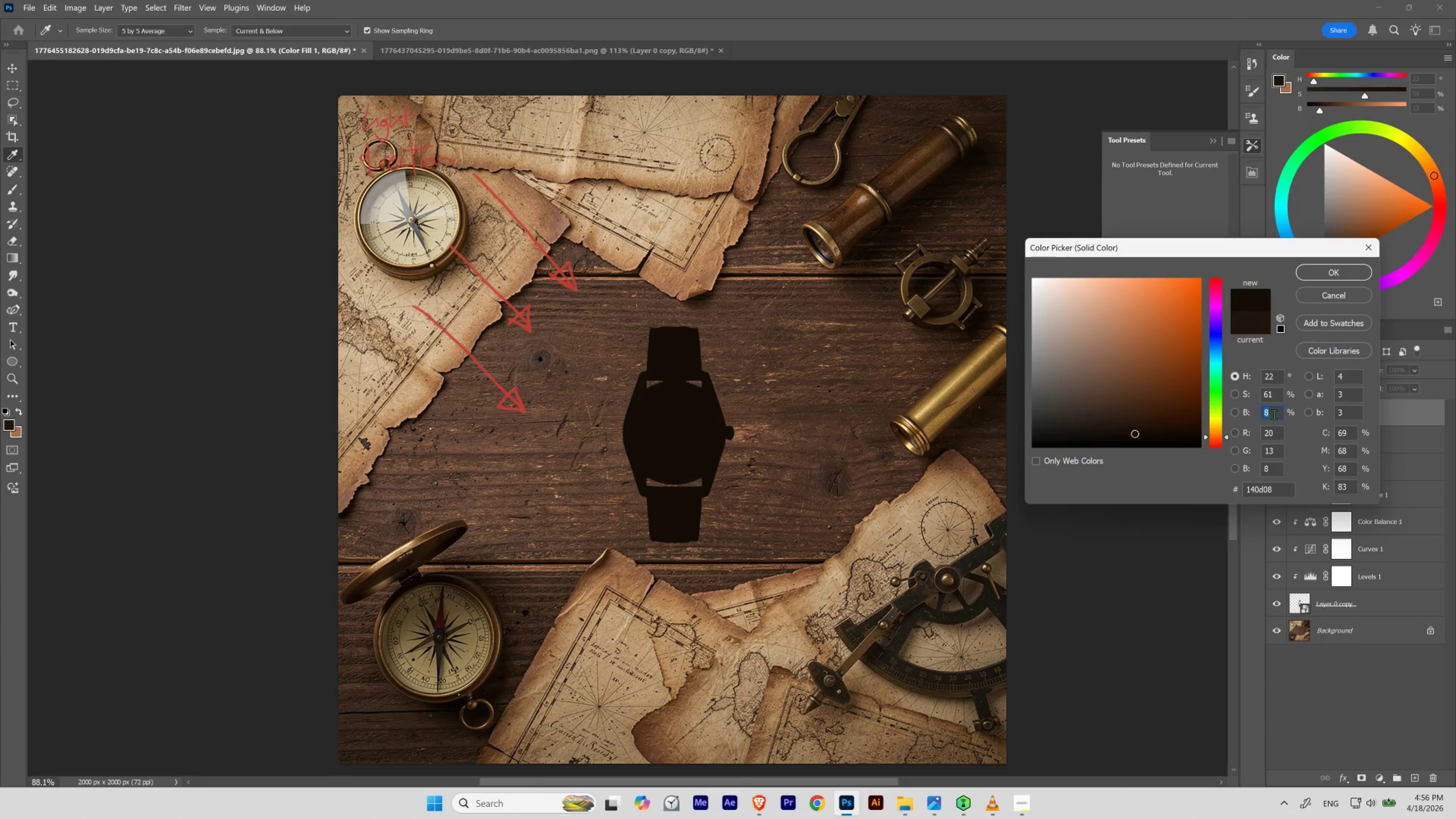 
scroll: coordinate [1274, 414], scroll_direction: none, amount: 0.0
 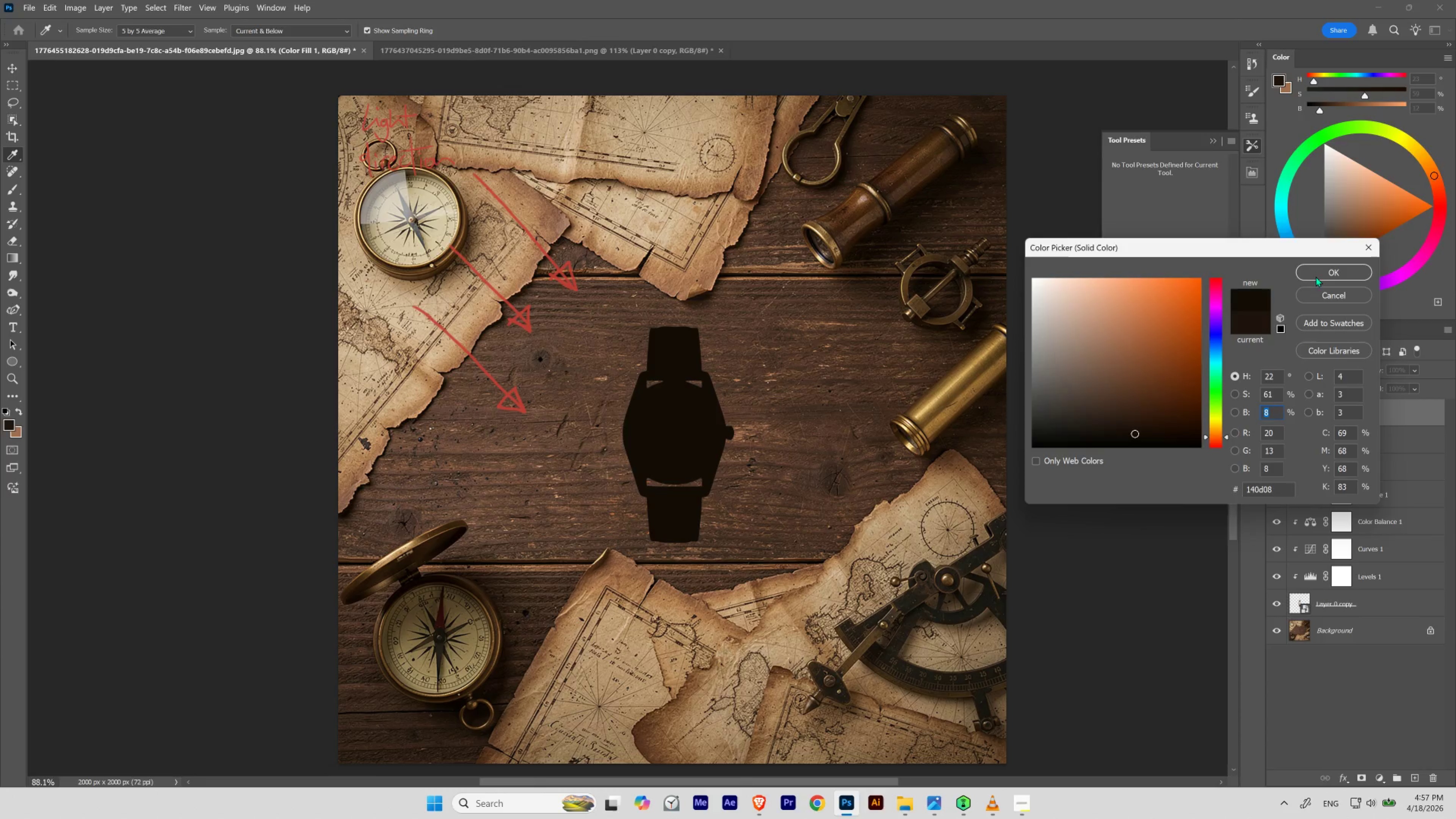 
left_click([1317, 273])
 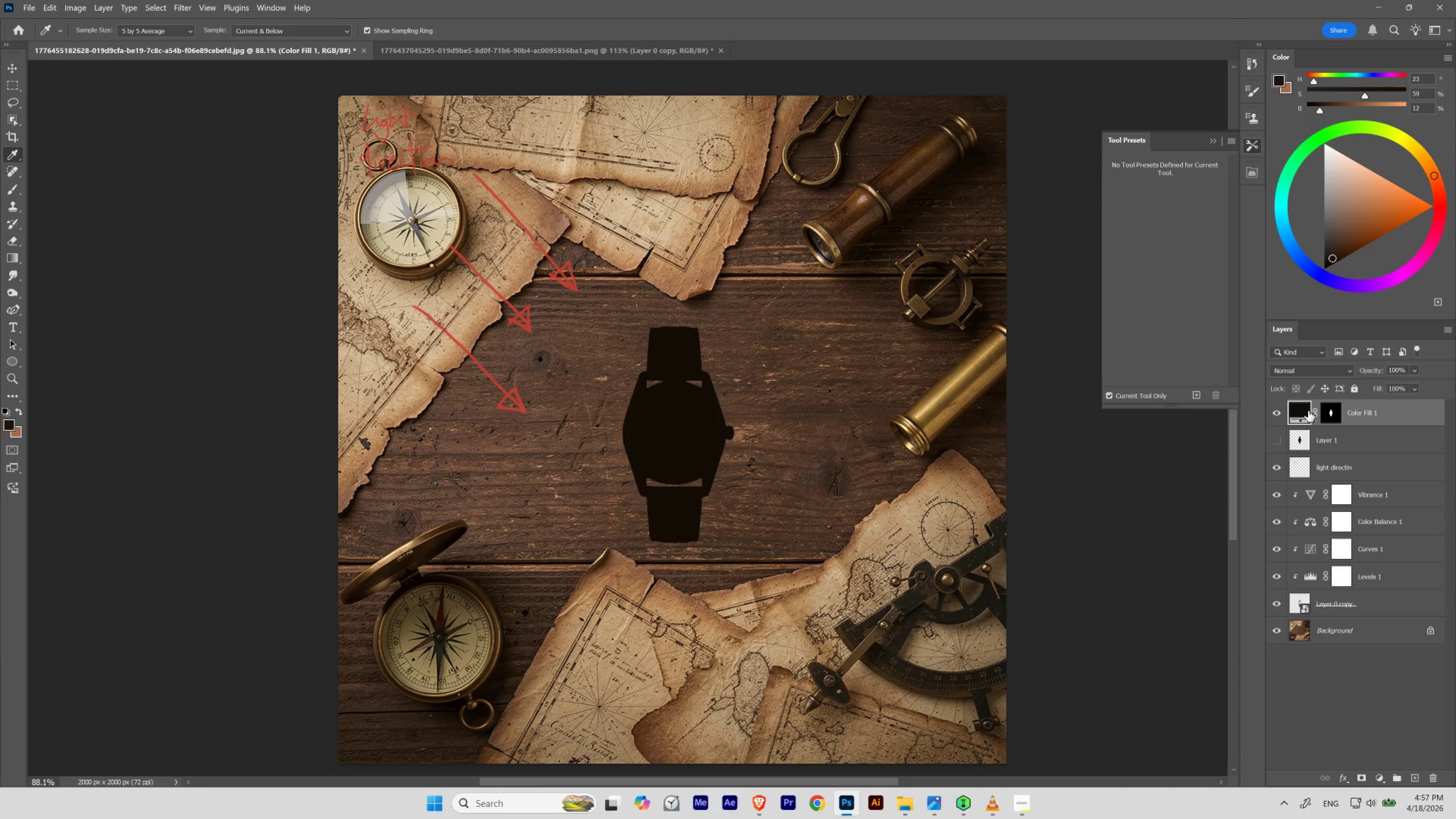 
right_click([1327, 411])
 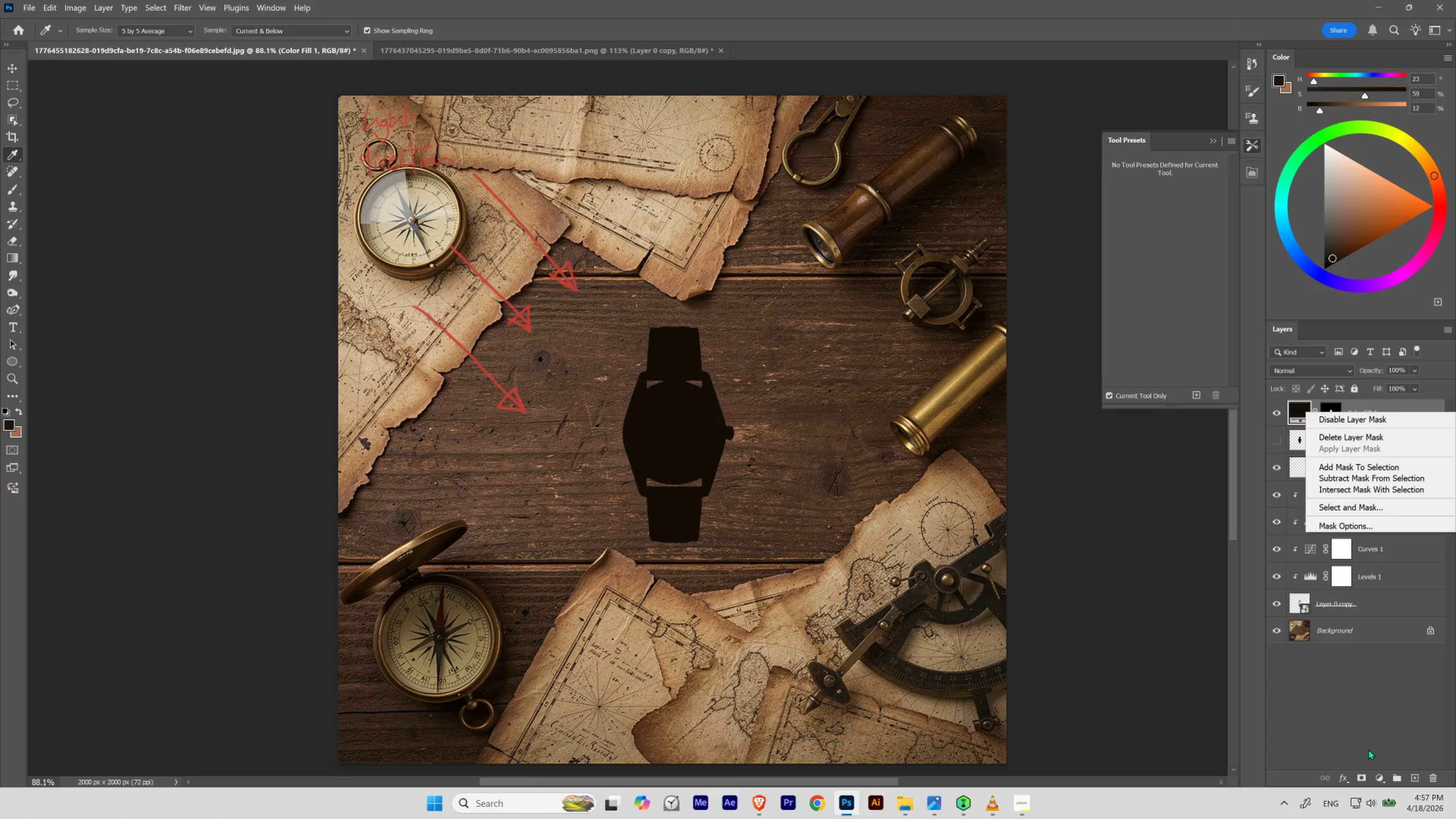 
wait(5.71)
 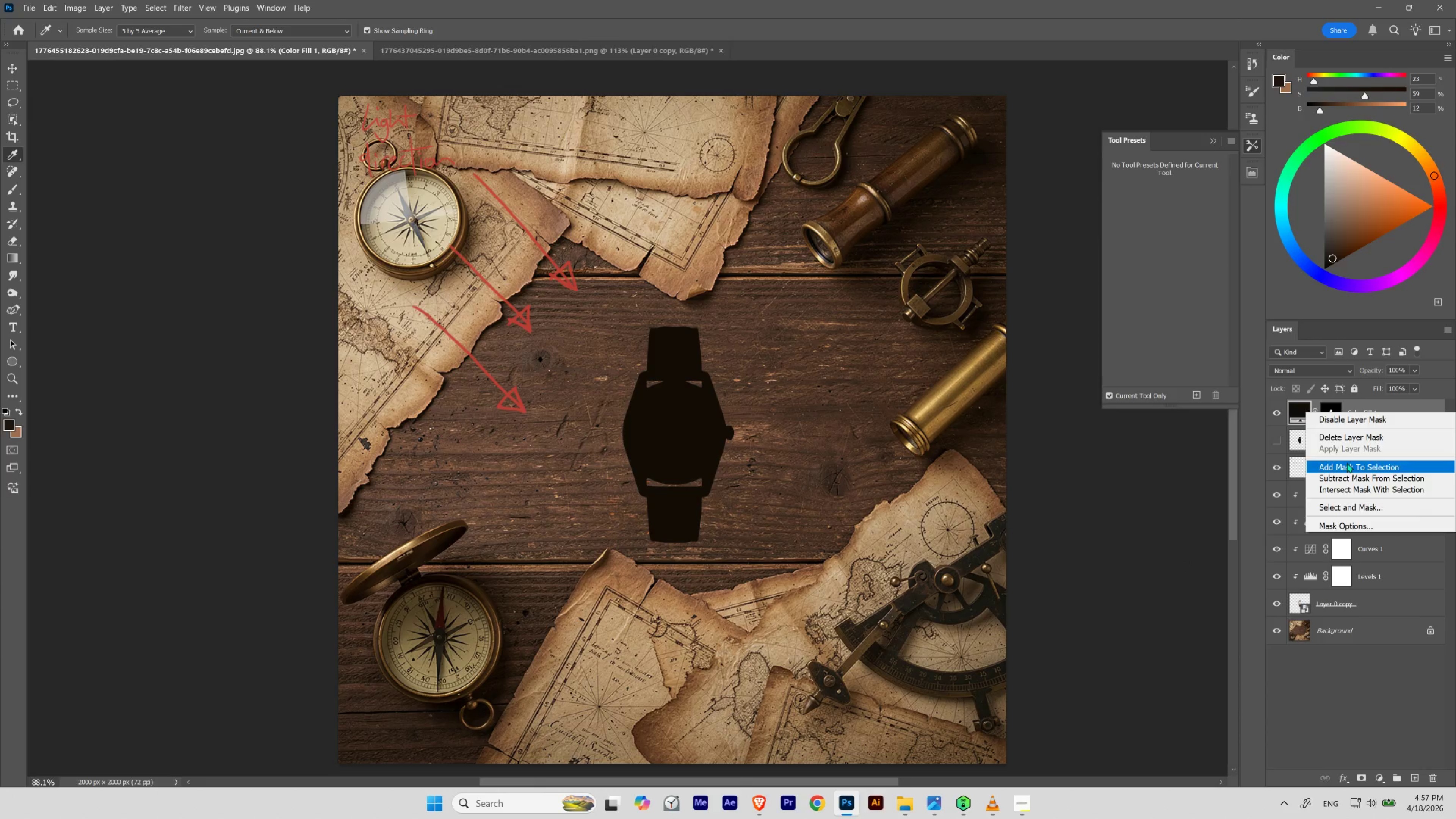 
left_click([1352, 722])
 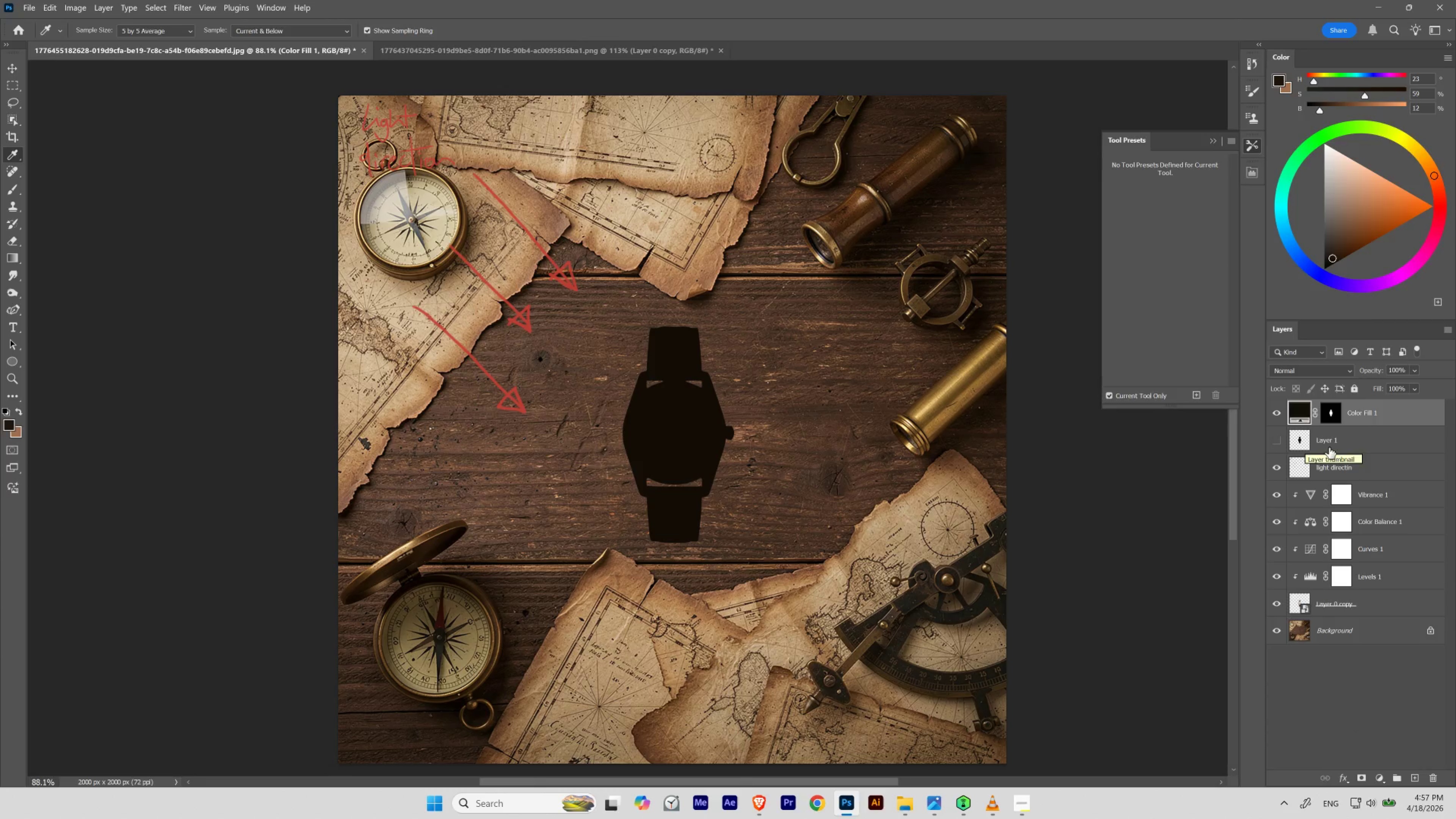 
wait(9.96)
 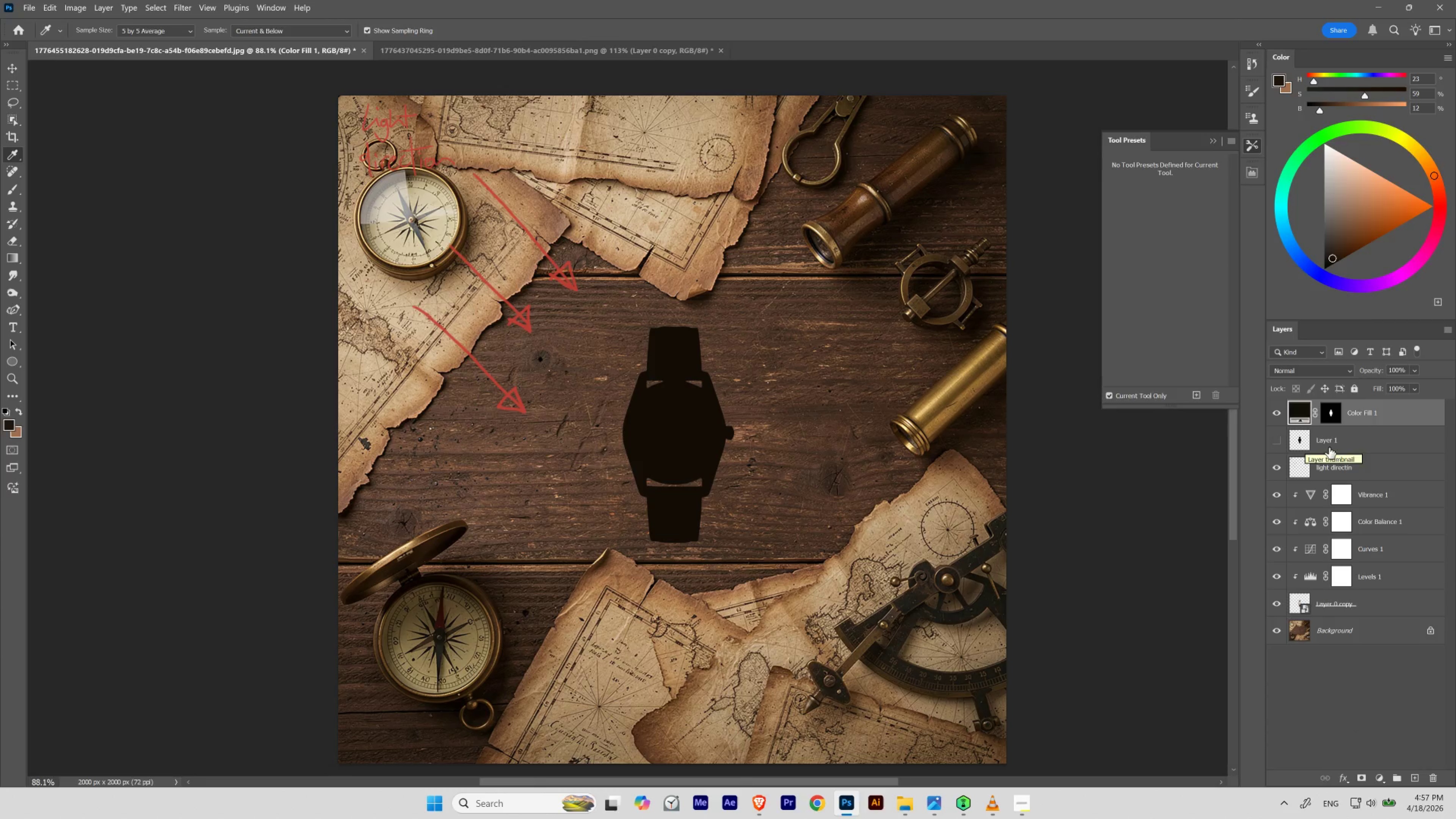 
double_click([1304, 412])
 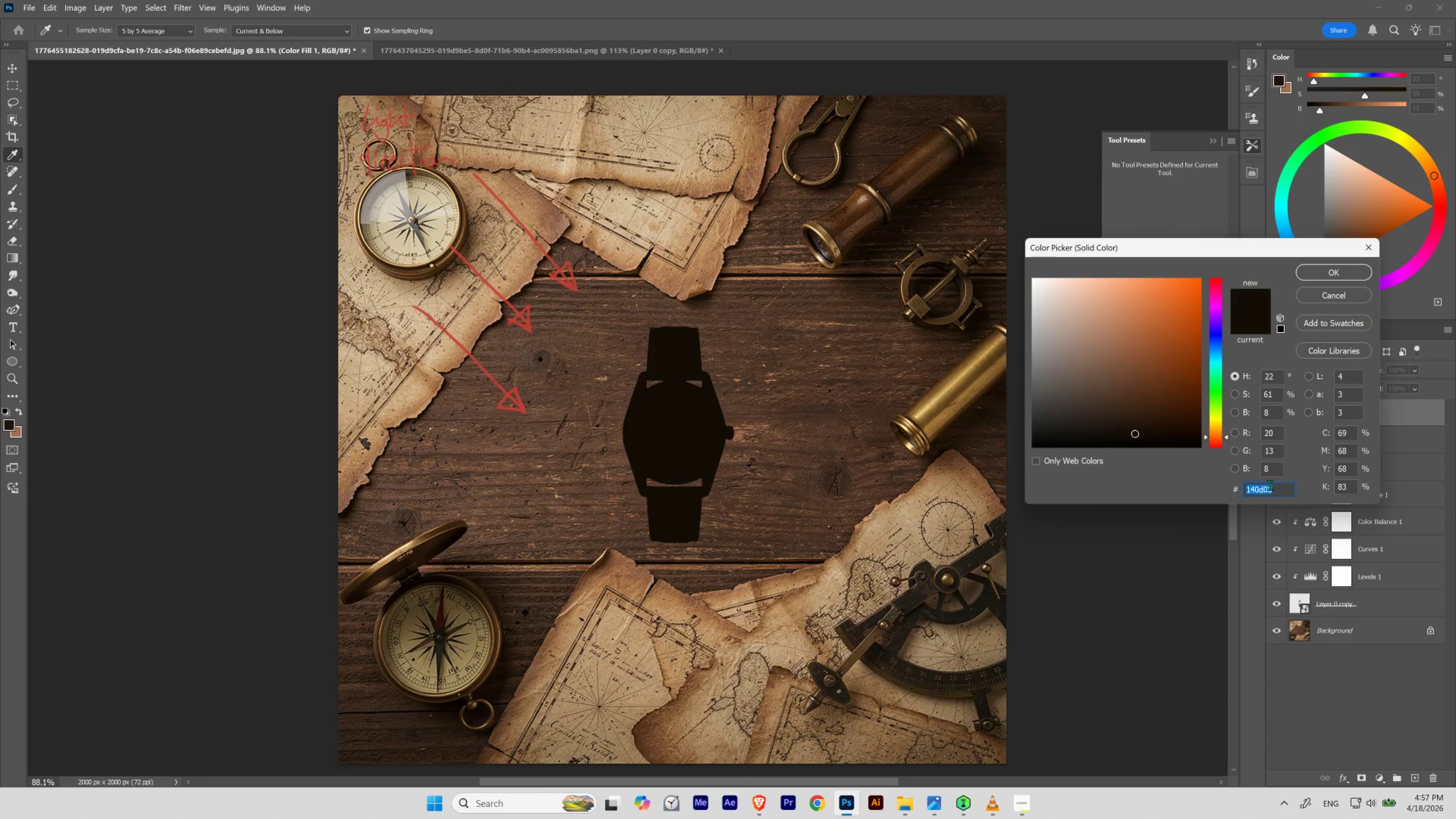 
left_click_drag(start_coordinate=[1280, 489], to_coordinate=[1202, 488])
 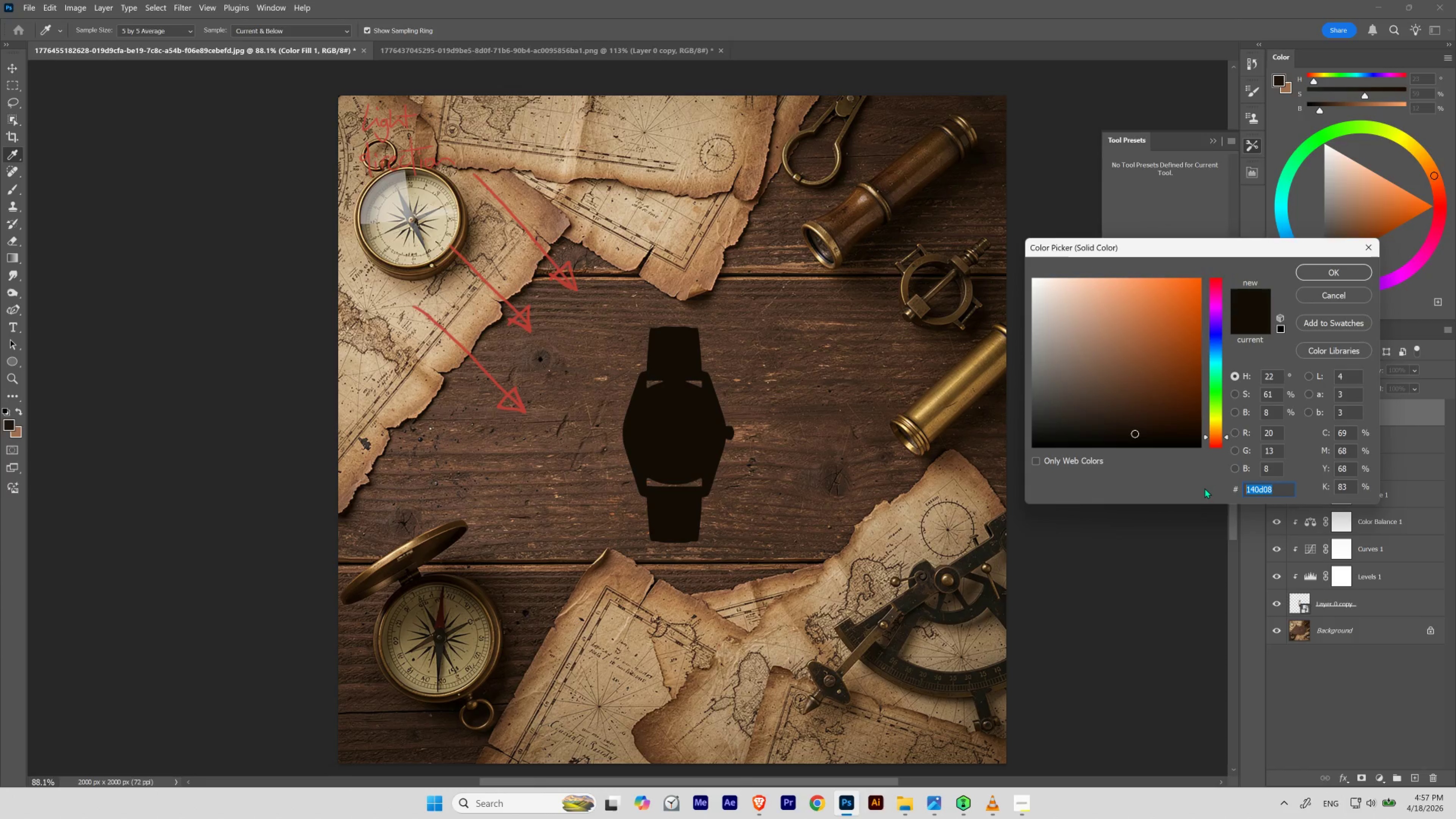 
key(Control+C)
 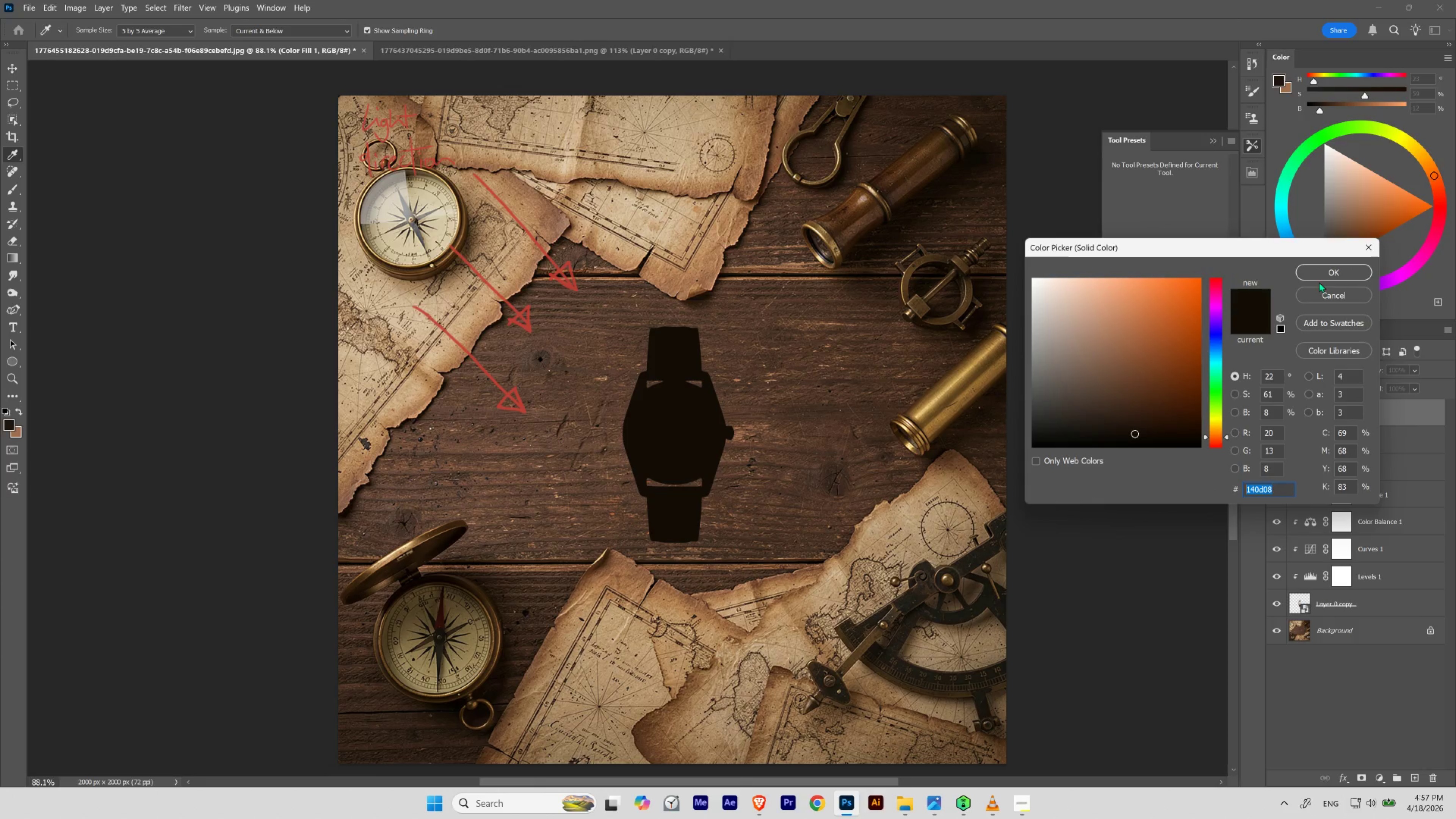 
left_click([1318, 296])
 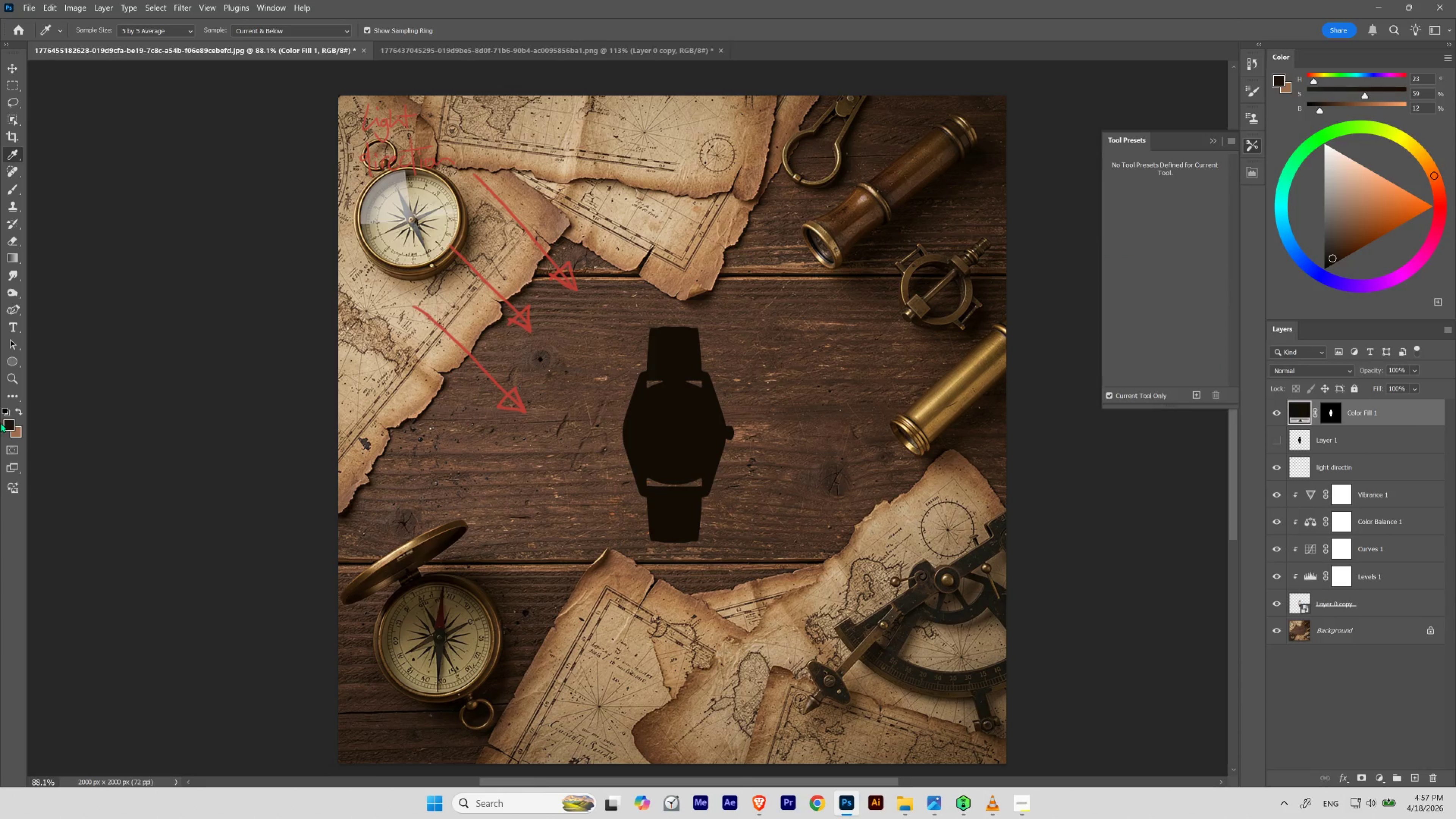 
double_click([8, 423])
 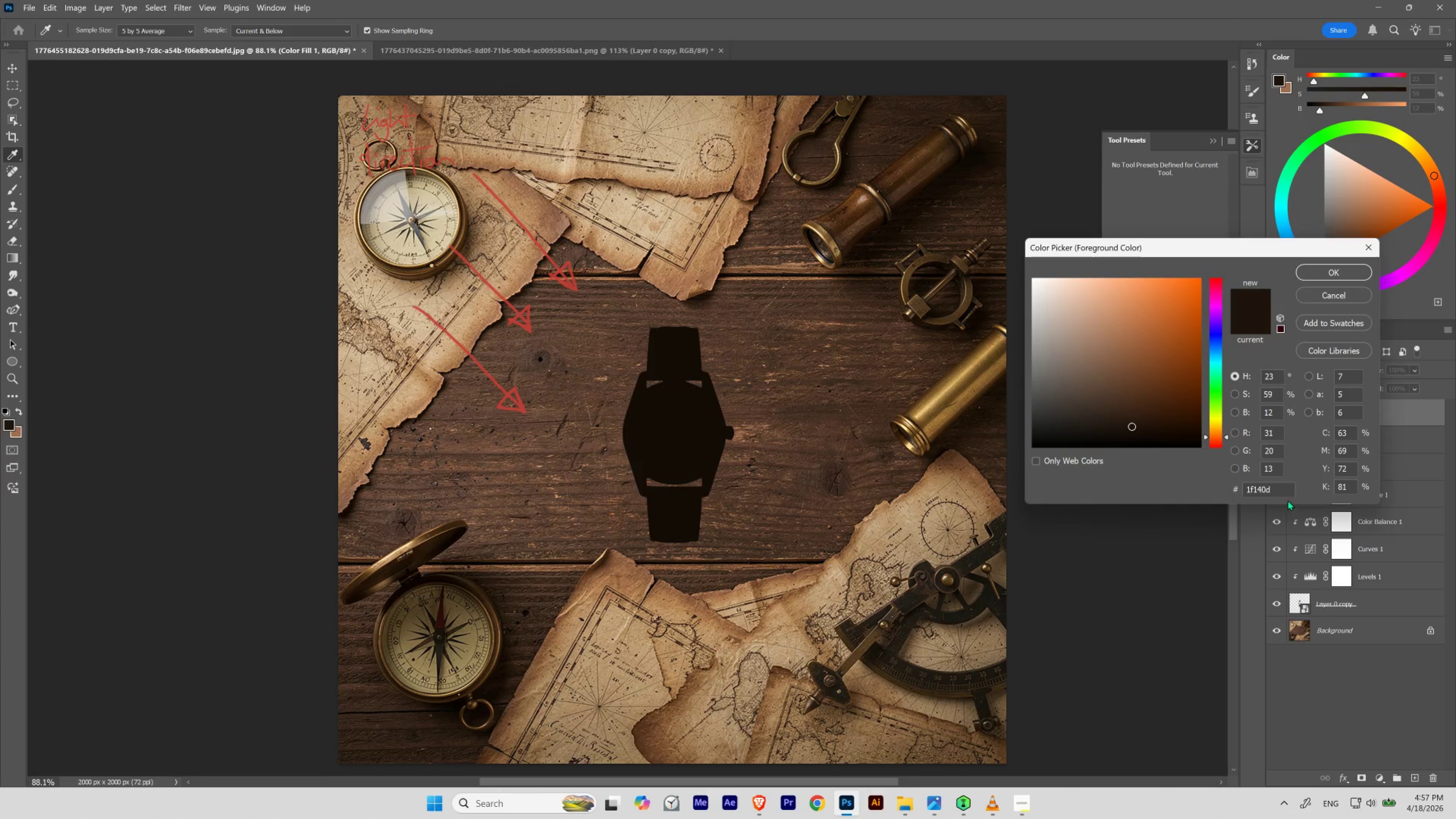 
left_click_drag(start_coordinate=[1282, 491], to_coordinate=[1133, 476])
 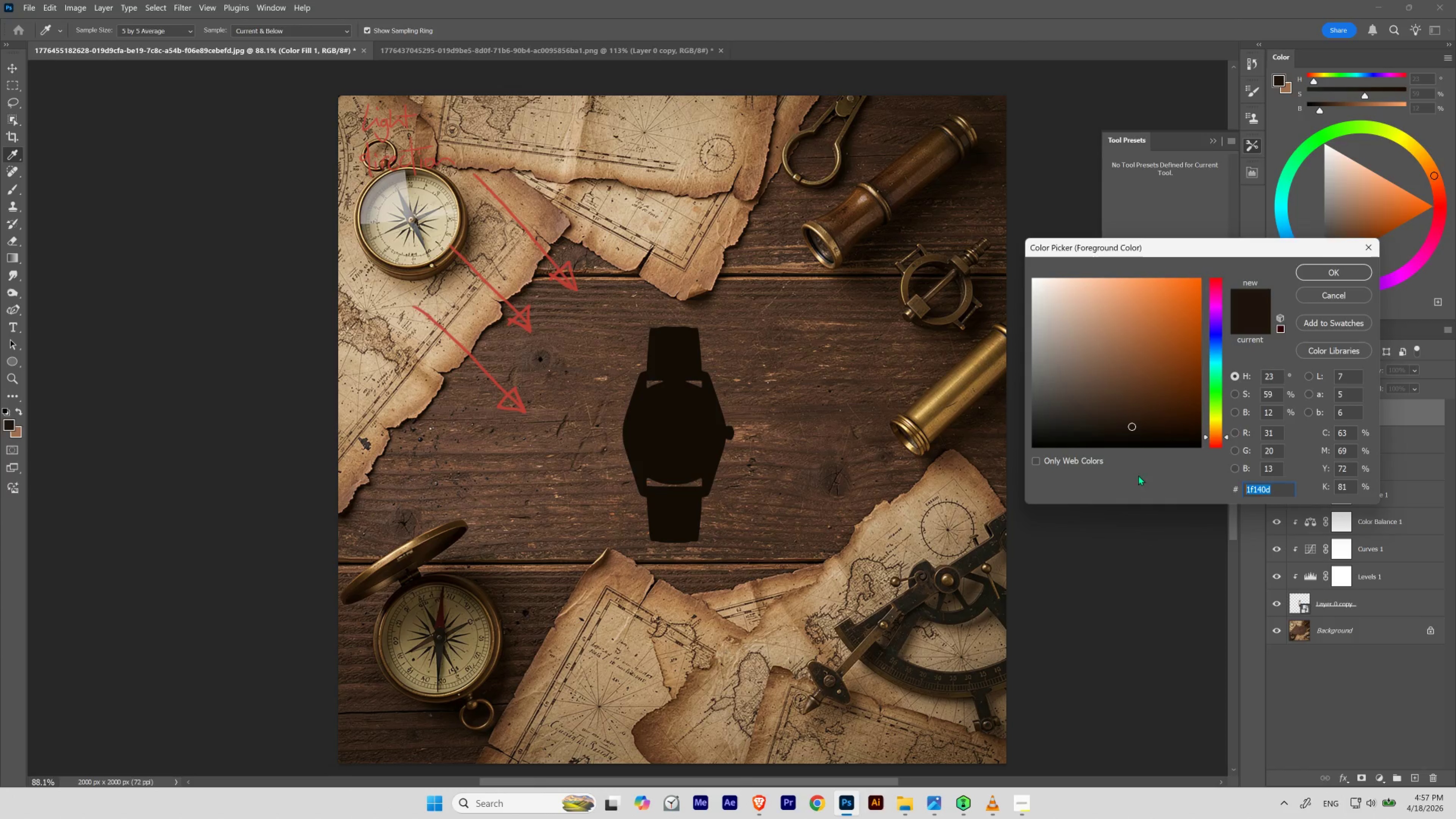 
key(Control+V)
 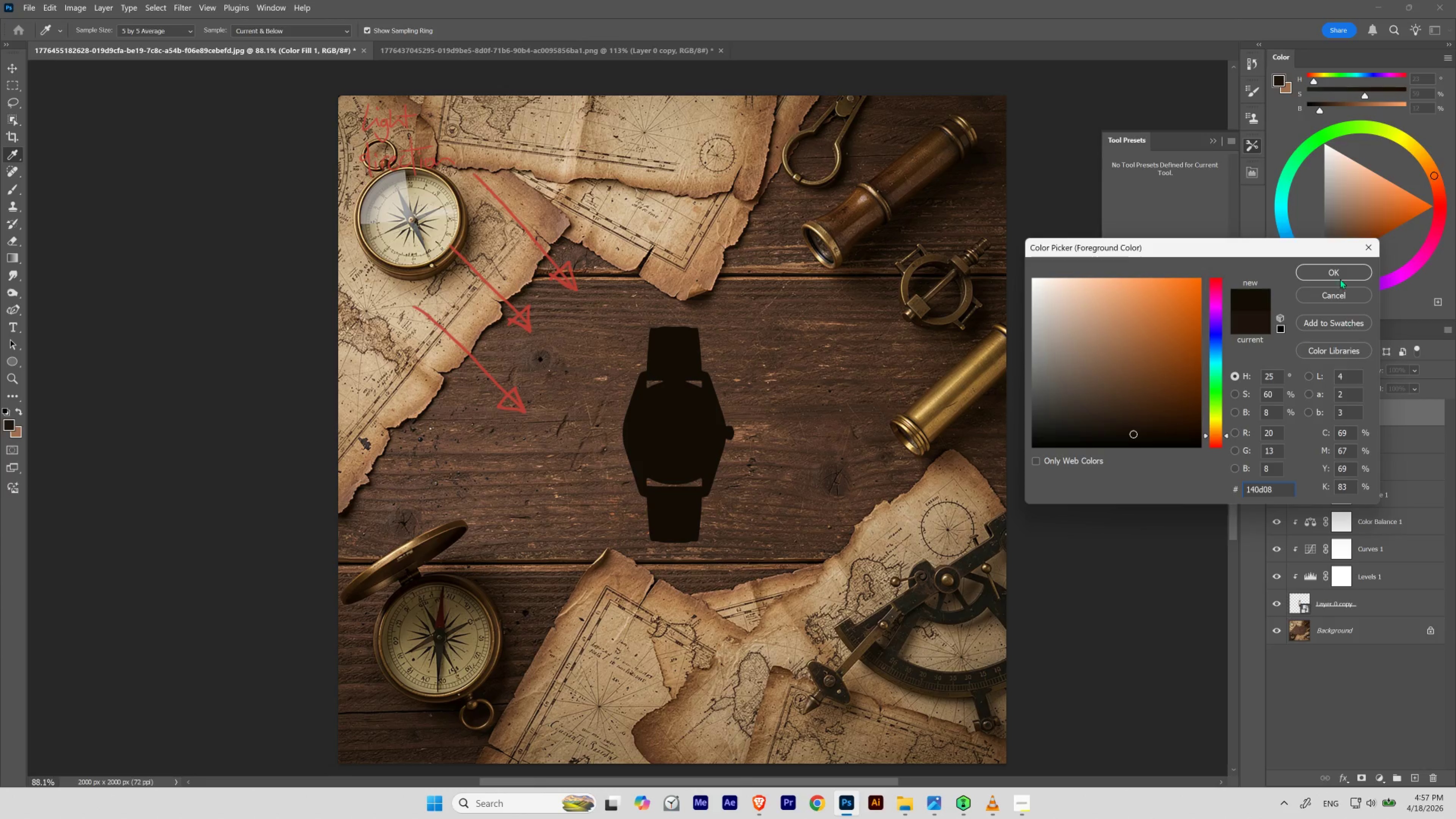 
left_click([1335, 268])
 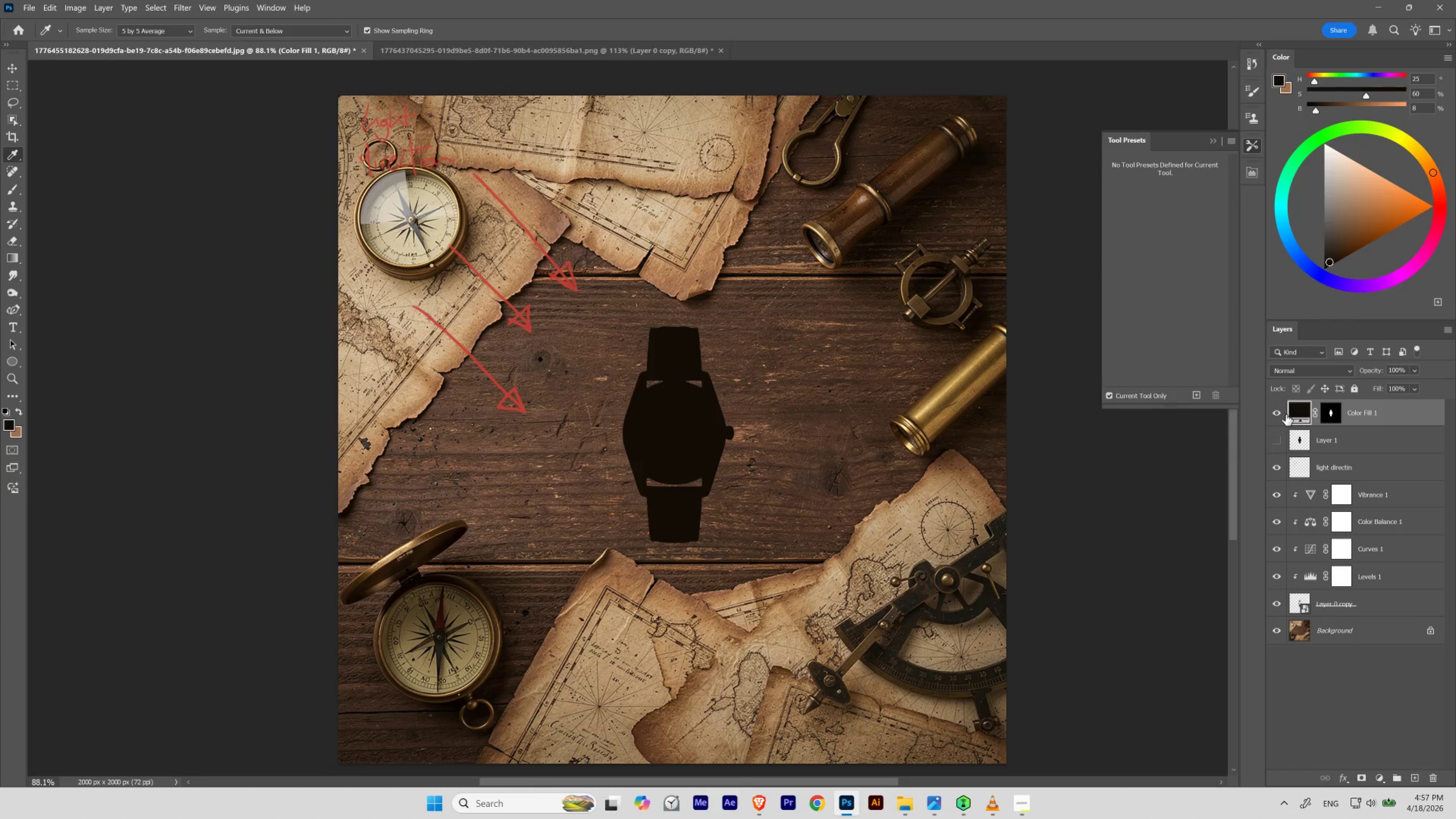 
left_click([1277, 411])
 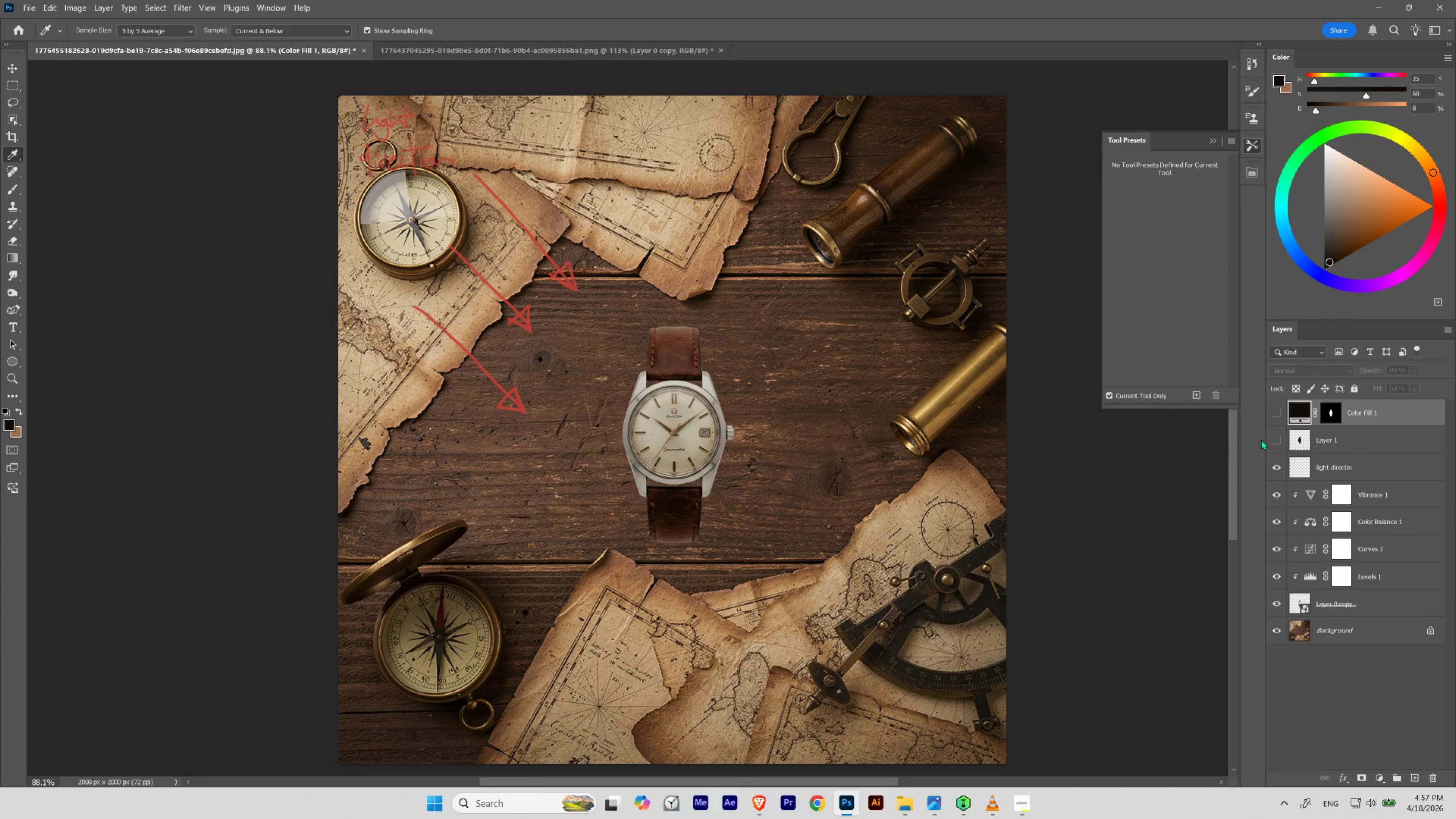 
left_click([1276, 439])
 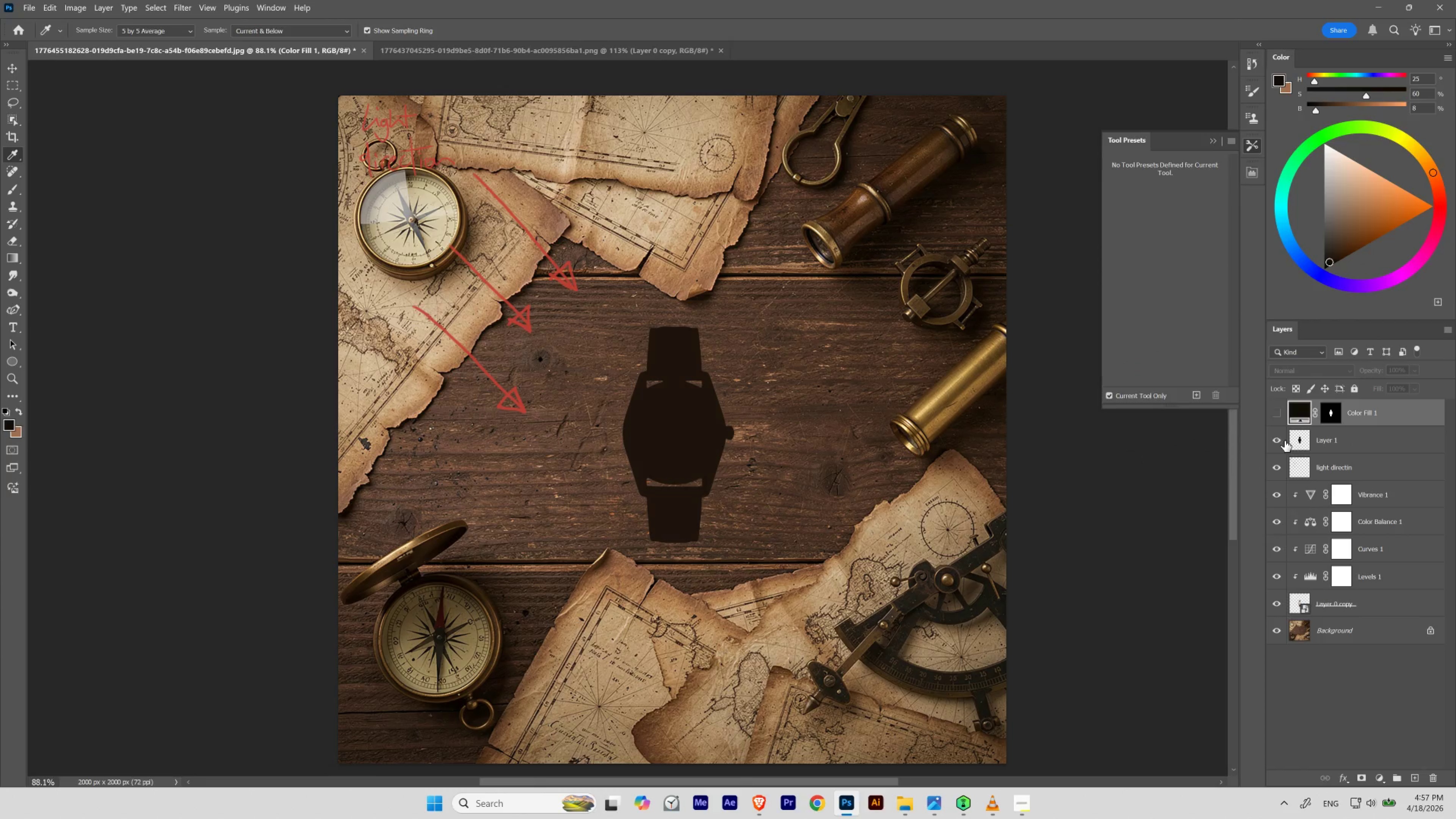 
hold_key(key=ControlLeft, duration=1.13)
left_click([1299, 439])
 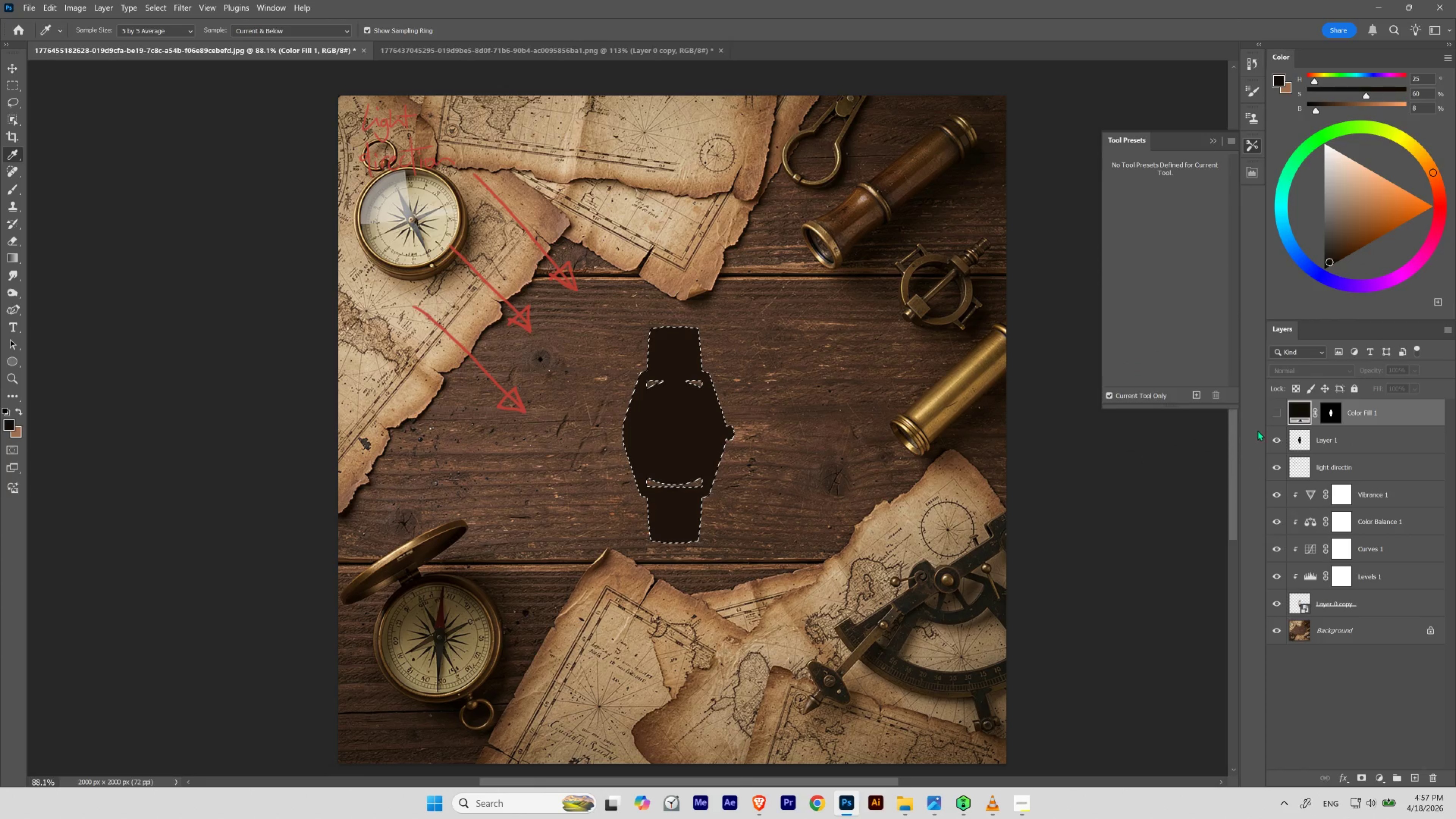 
key(Control+H)
 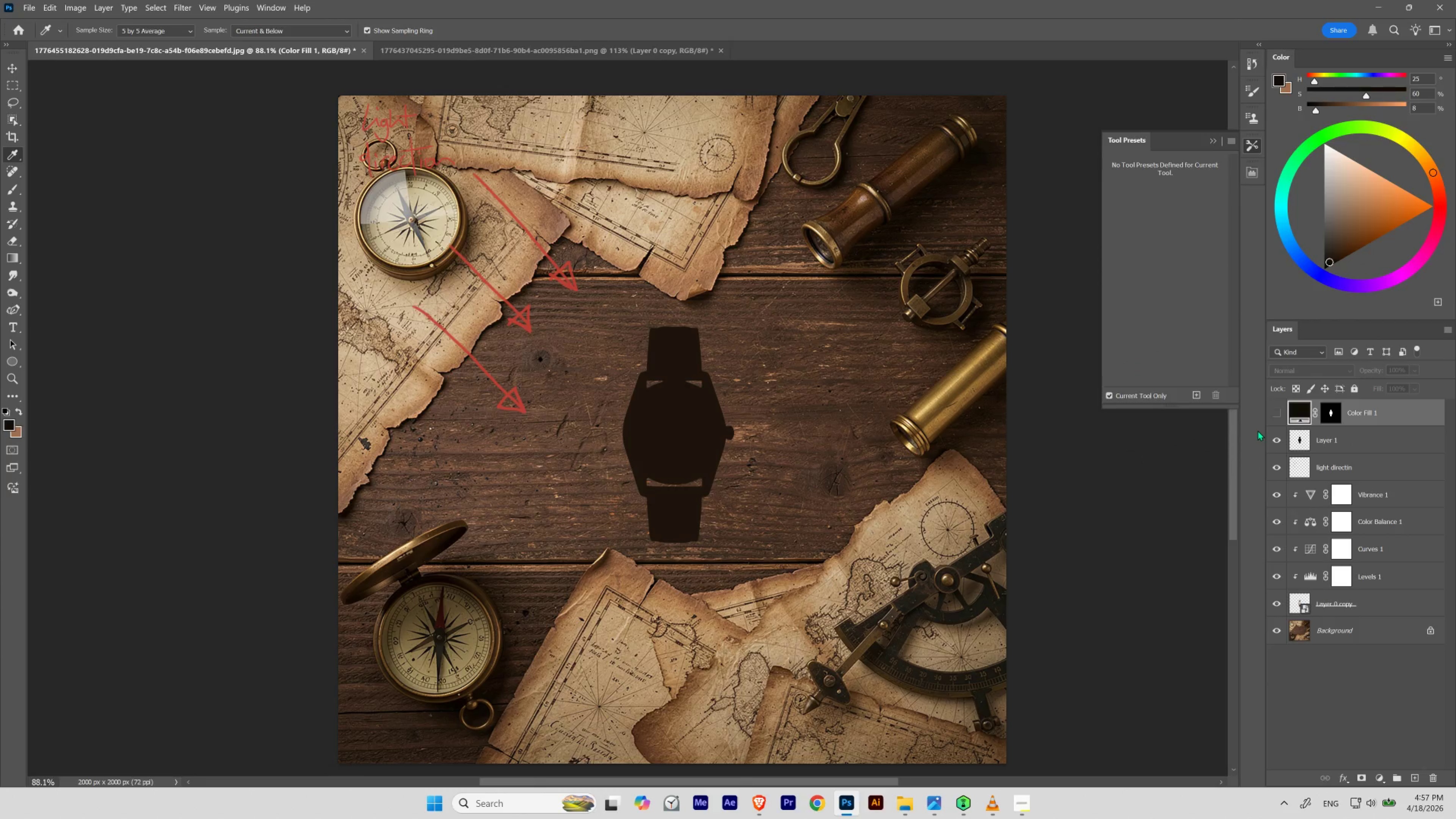 
key(Alt+Backspace)
 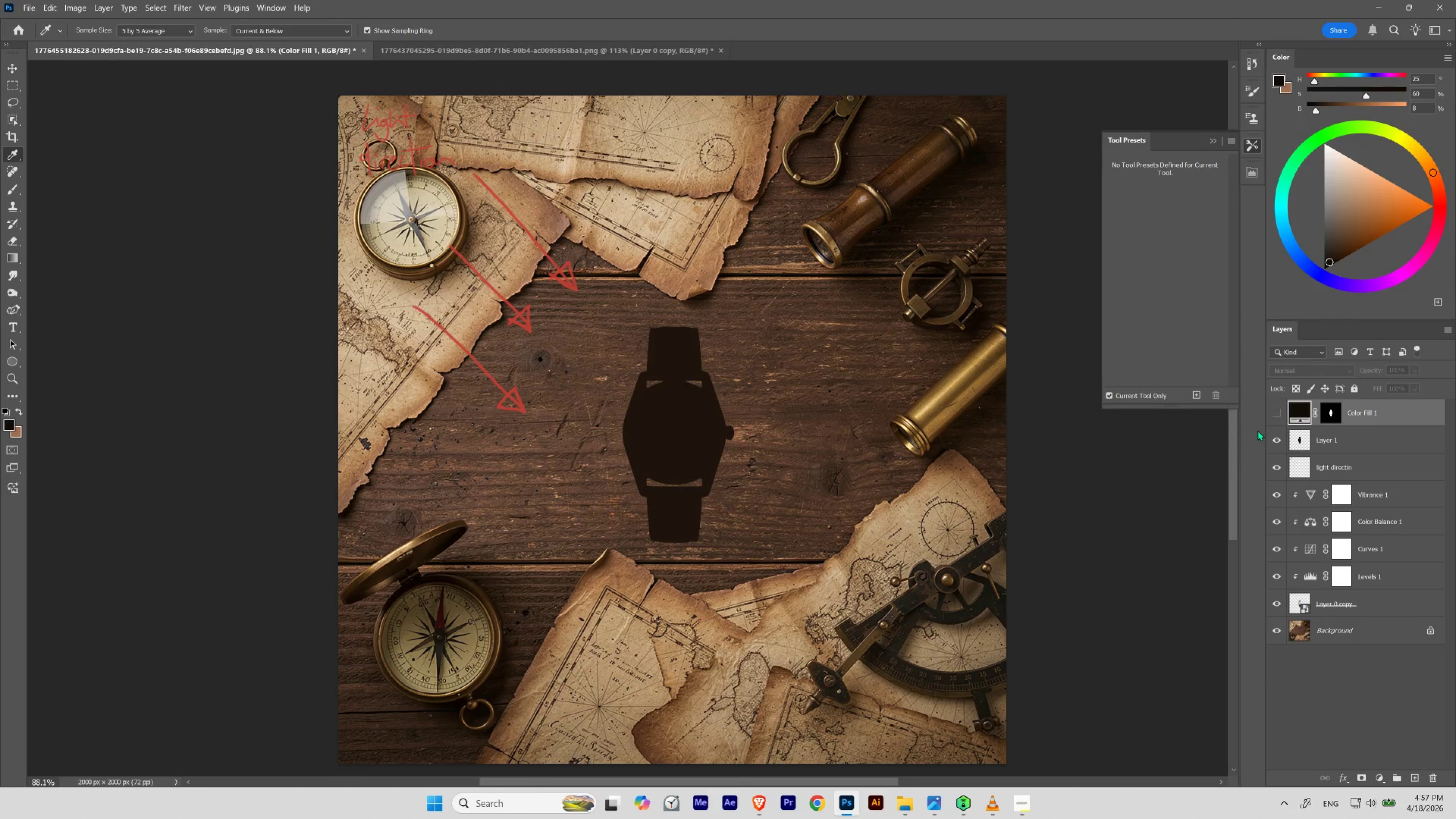 
key(Alt+Backspace)
 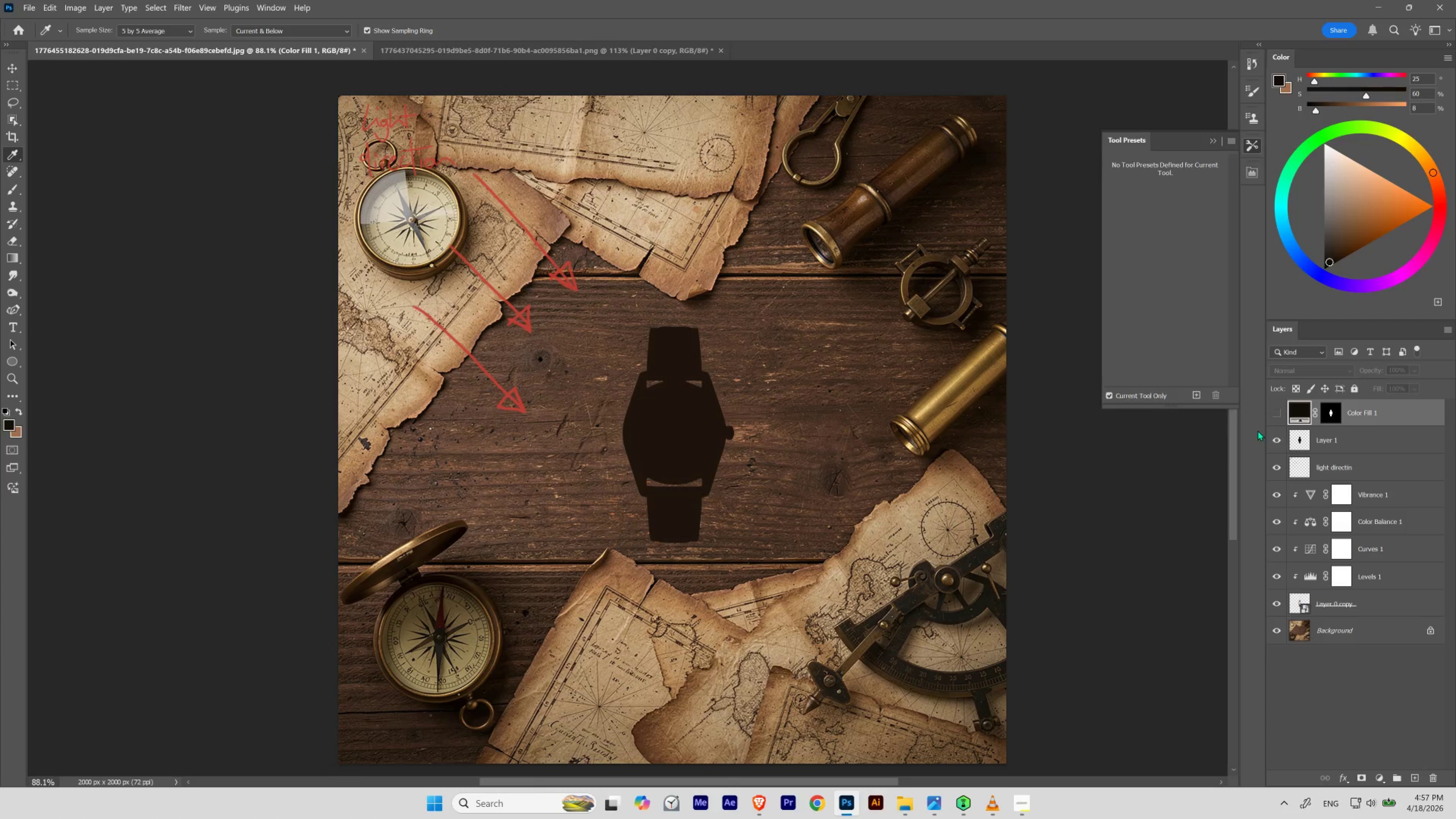 
key(Control+H)
 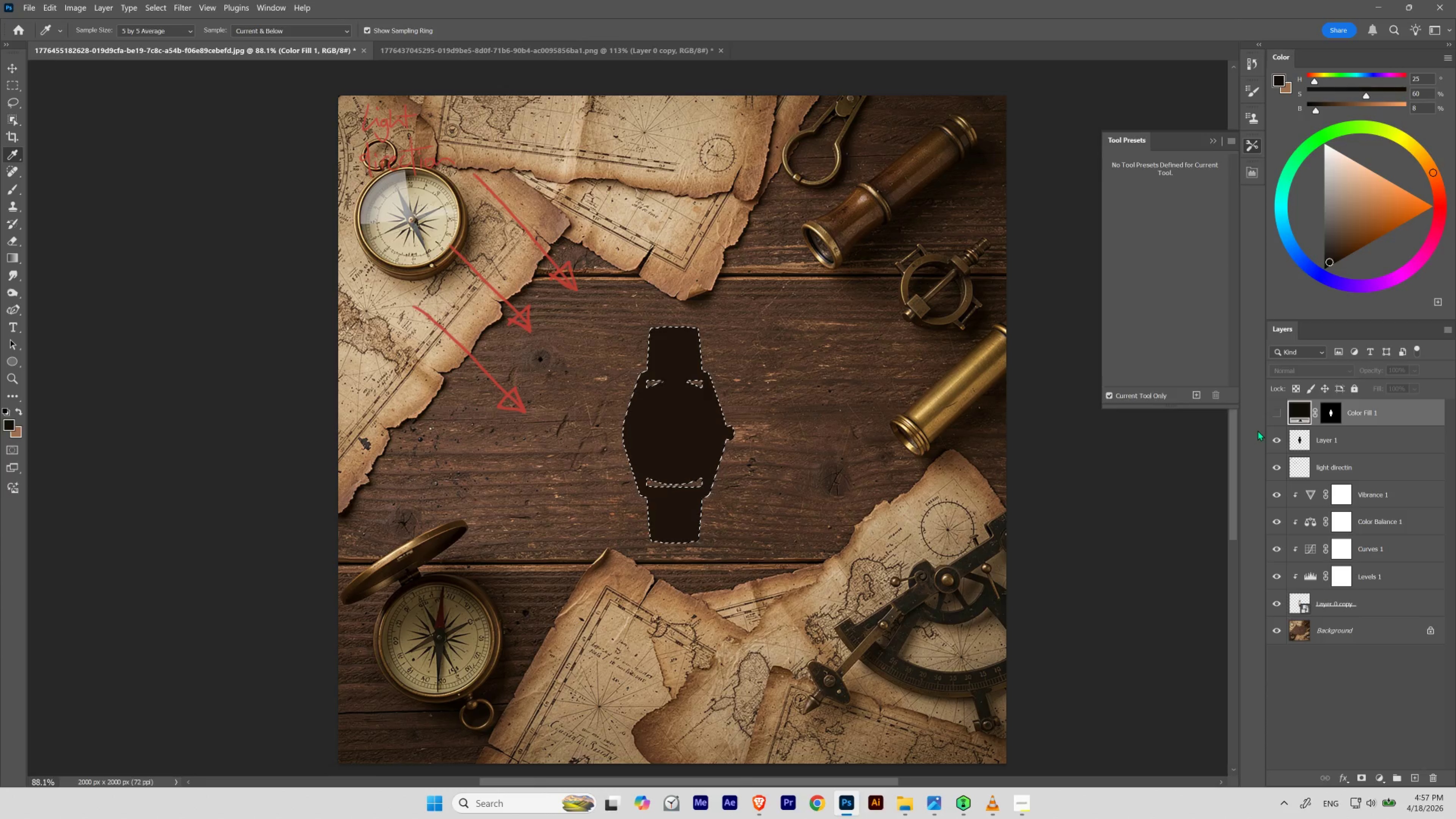 
key(Control+Backspace)
 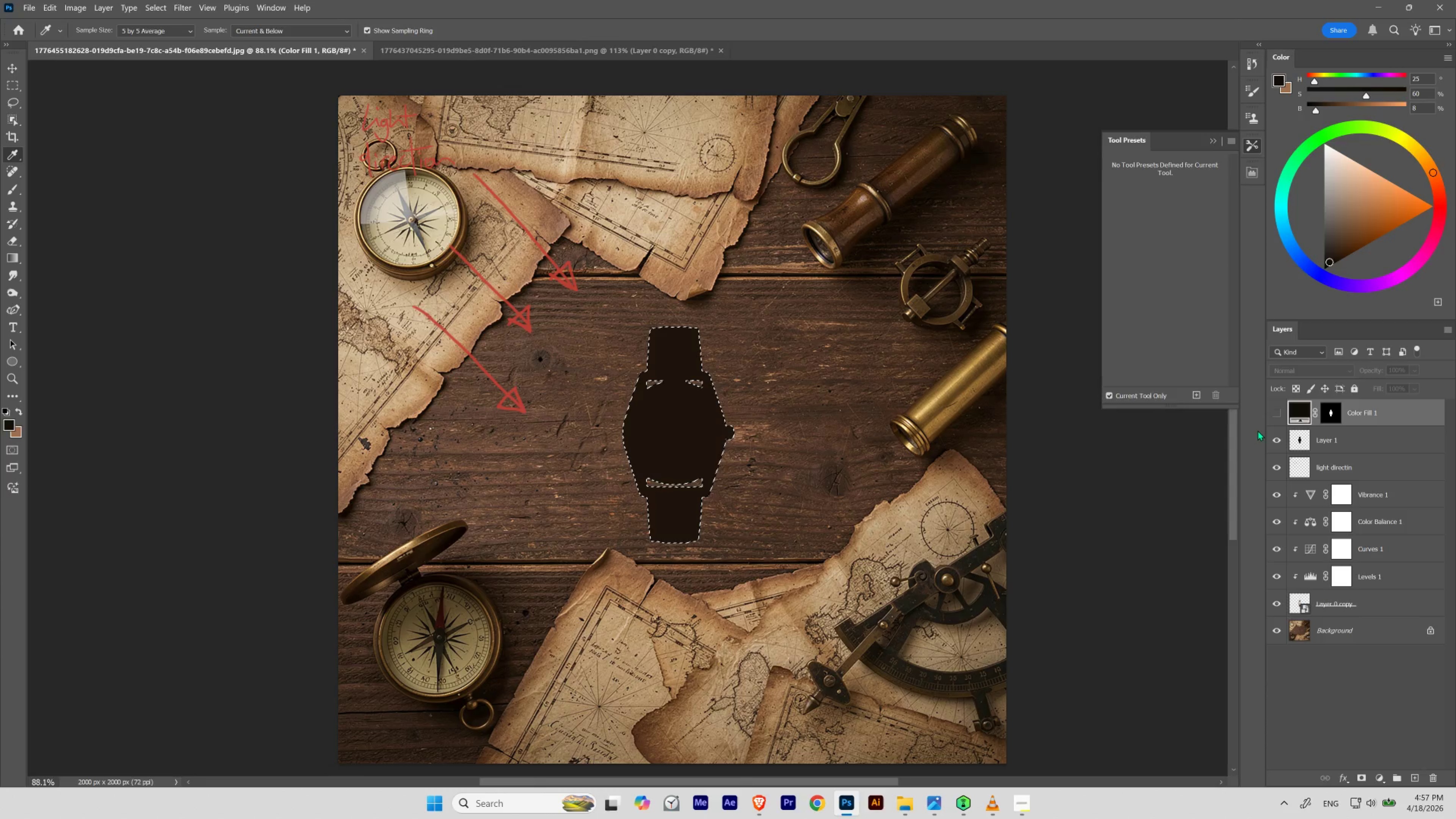 
key(V)
 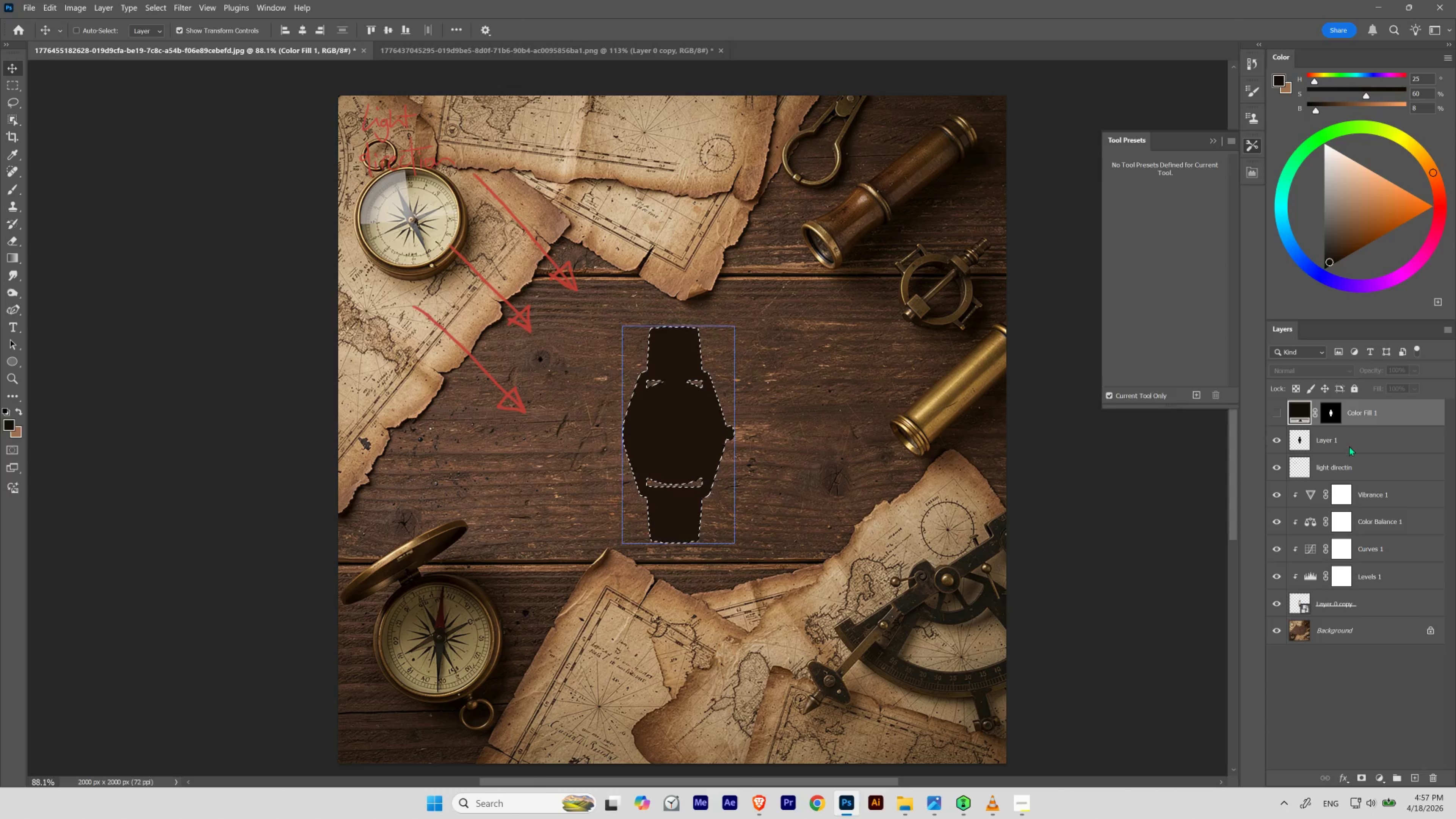 
left_click([1349, 445])
 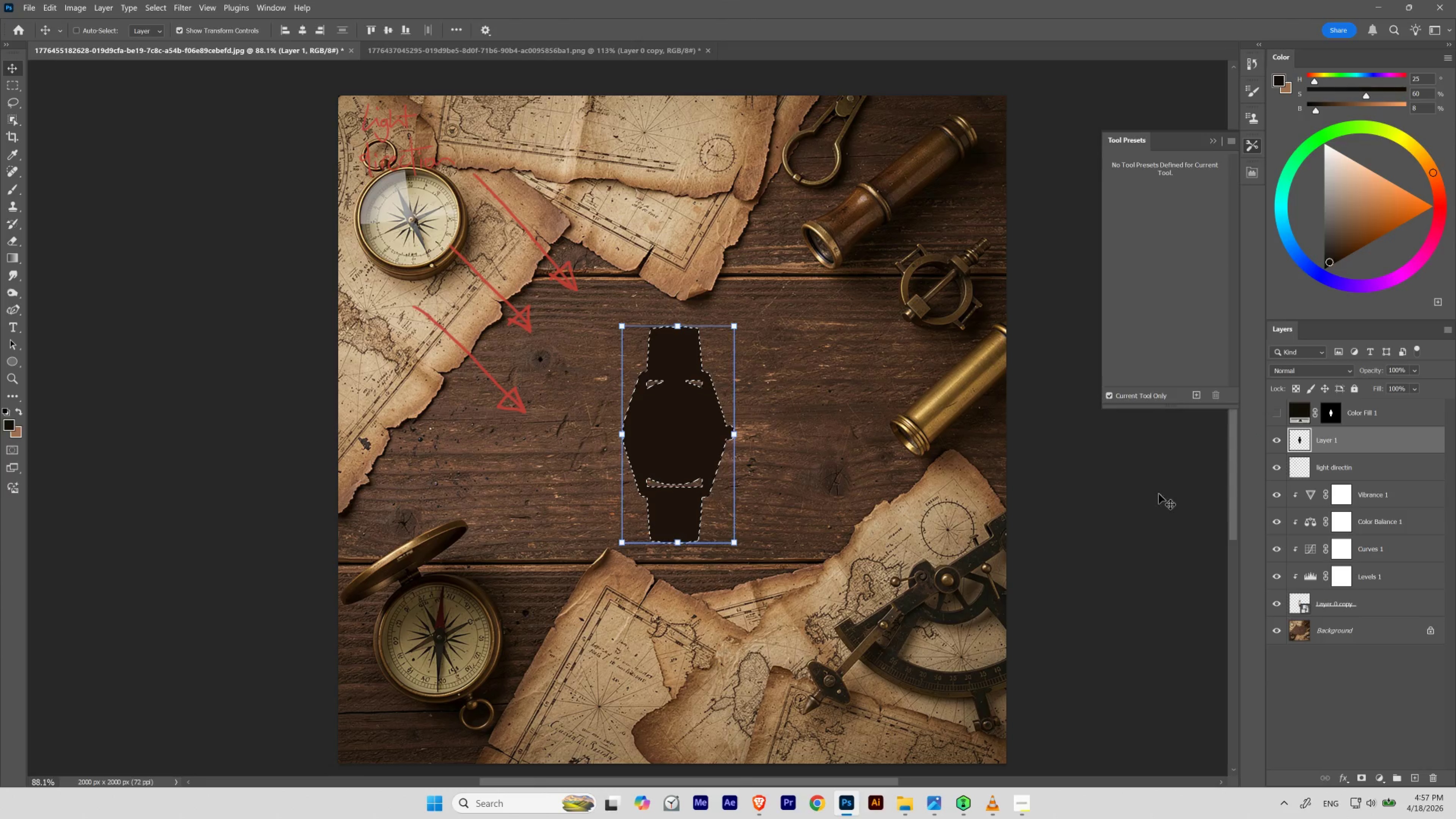 
key(Control+H)
 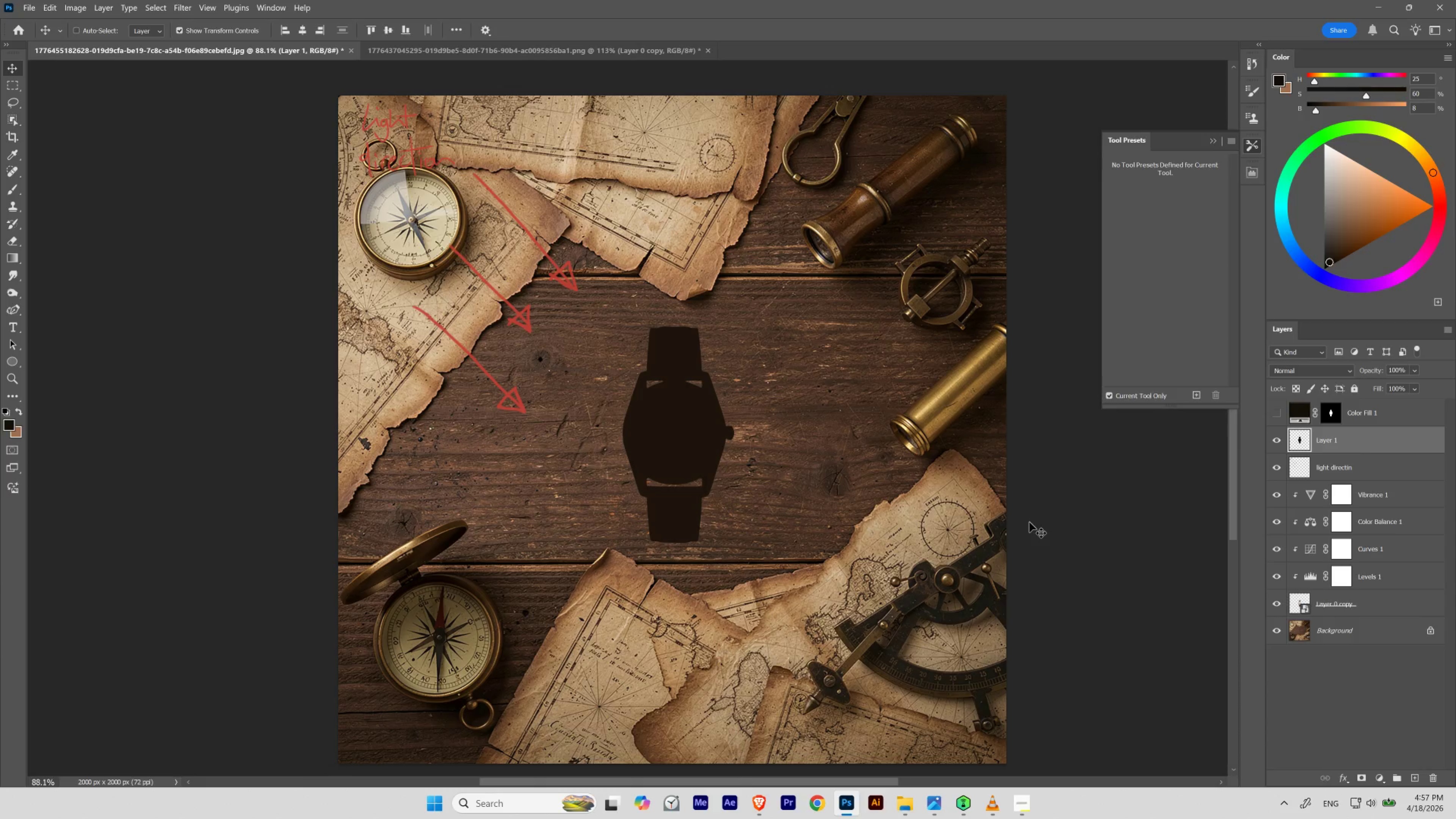 
key(Alt+Backspace)
 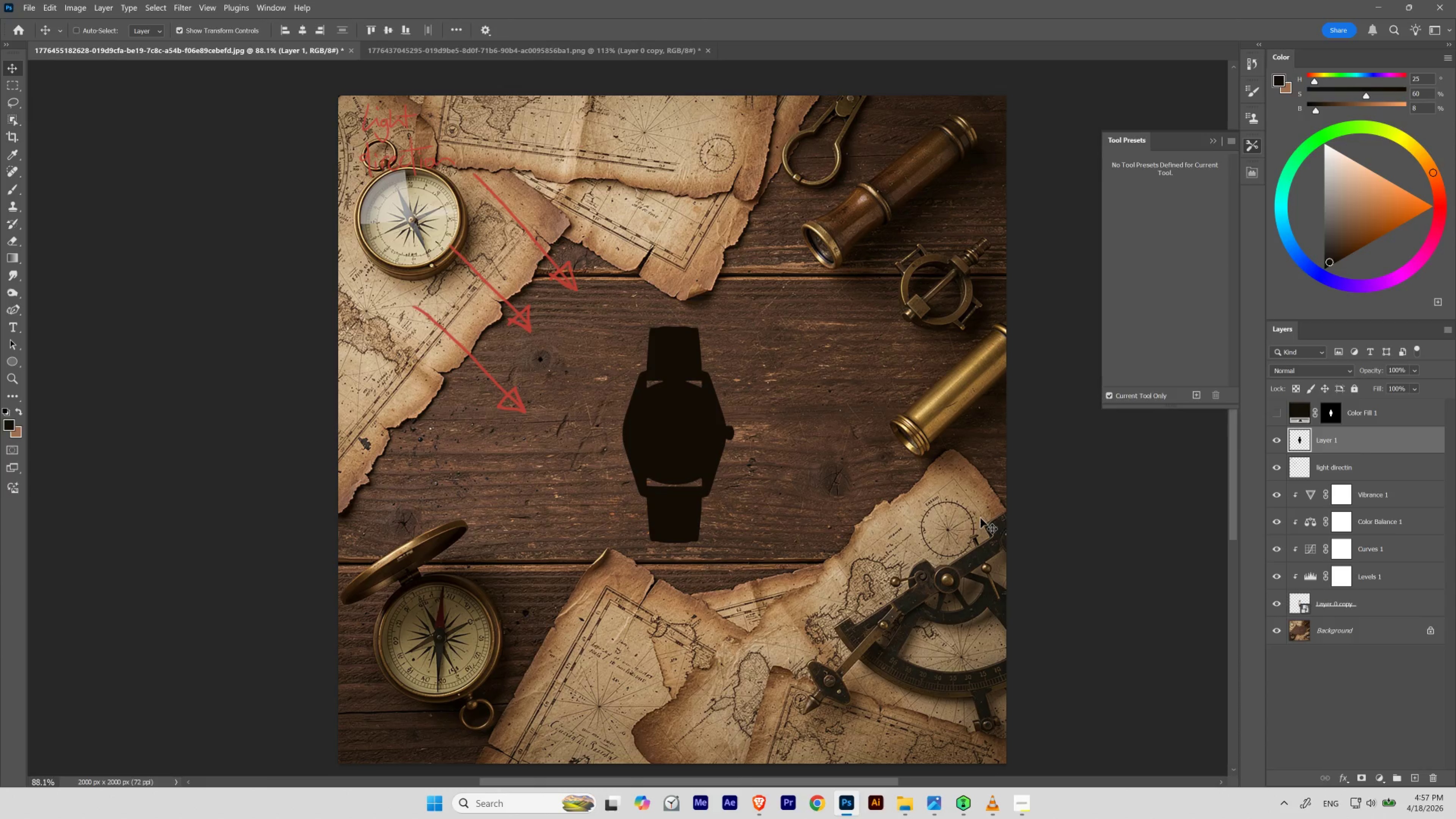 
hold_key(key=Space, duration=0.76)
 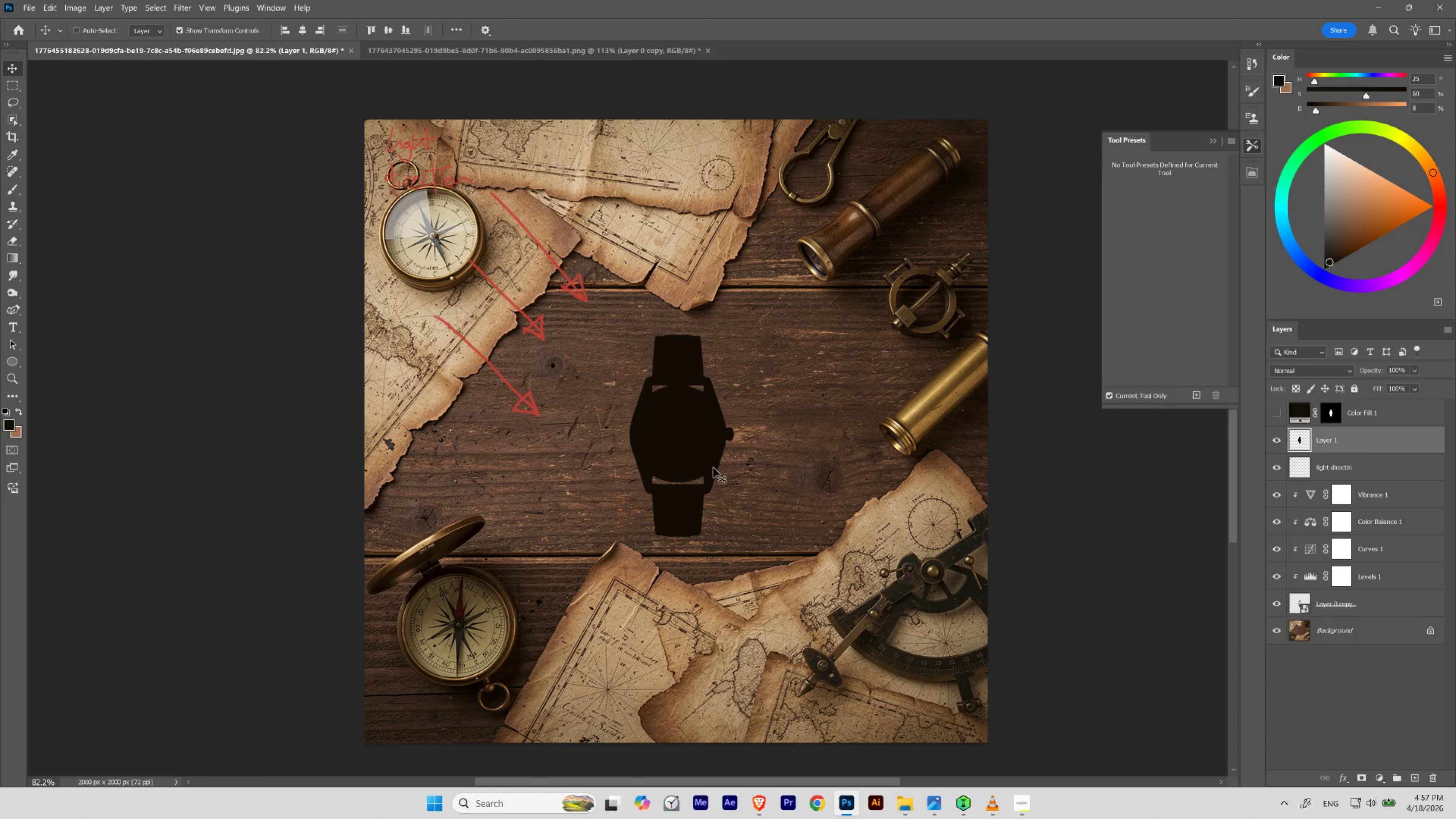 
hold_key(key=ControlLeft, duration=0.72)
left_click_drag(start_coordinate=[726, 452], to_coordinate=[720, 458])
 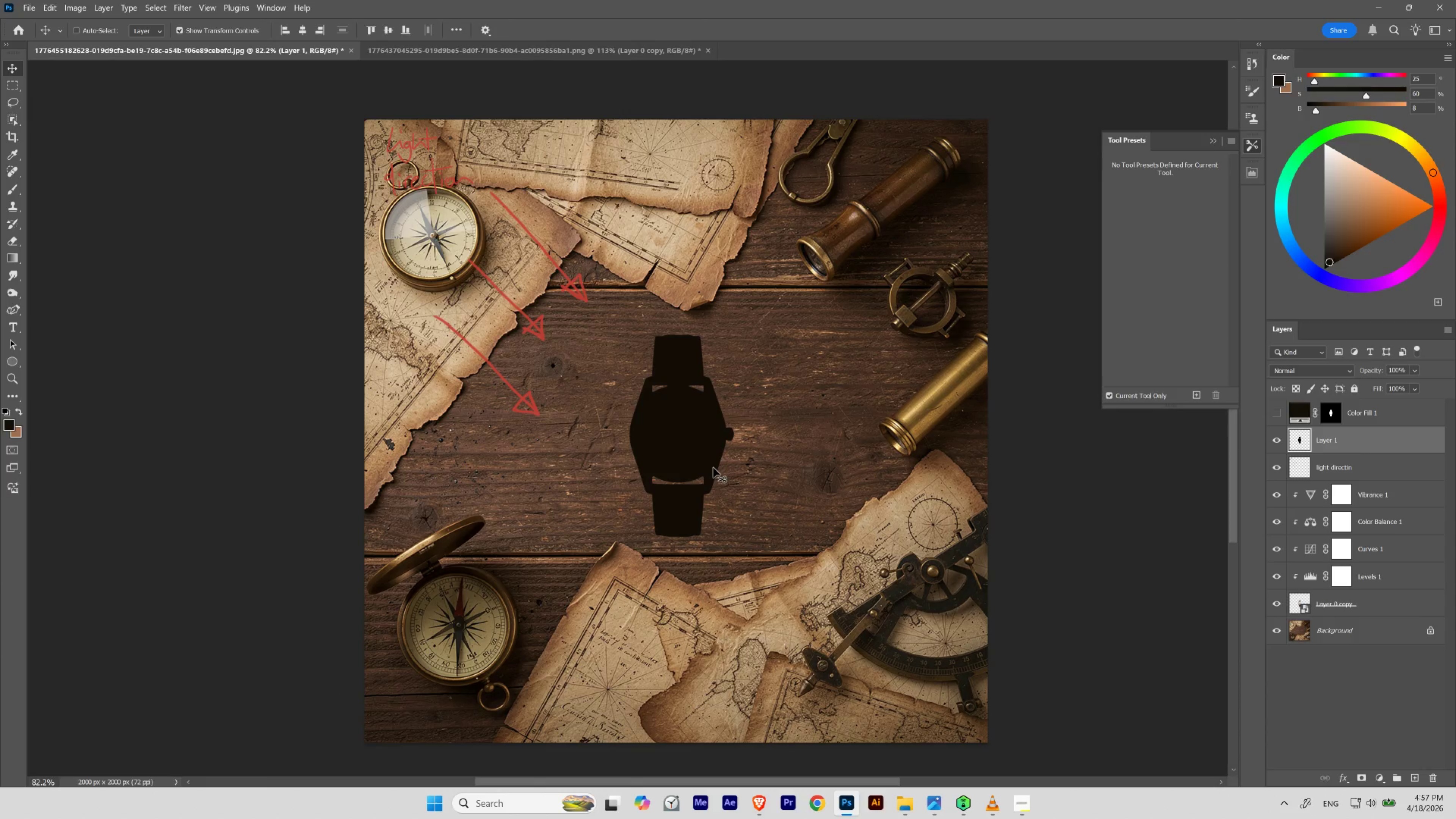 
key(V)
 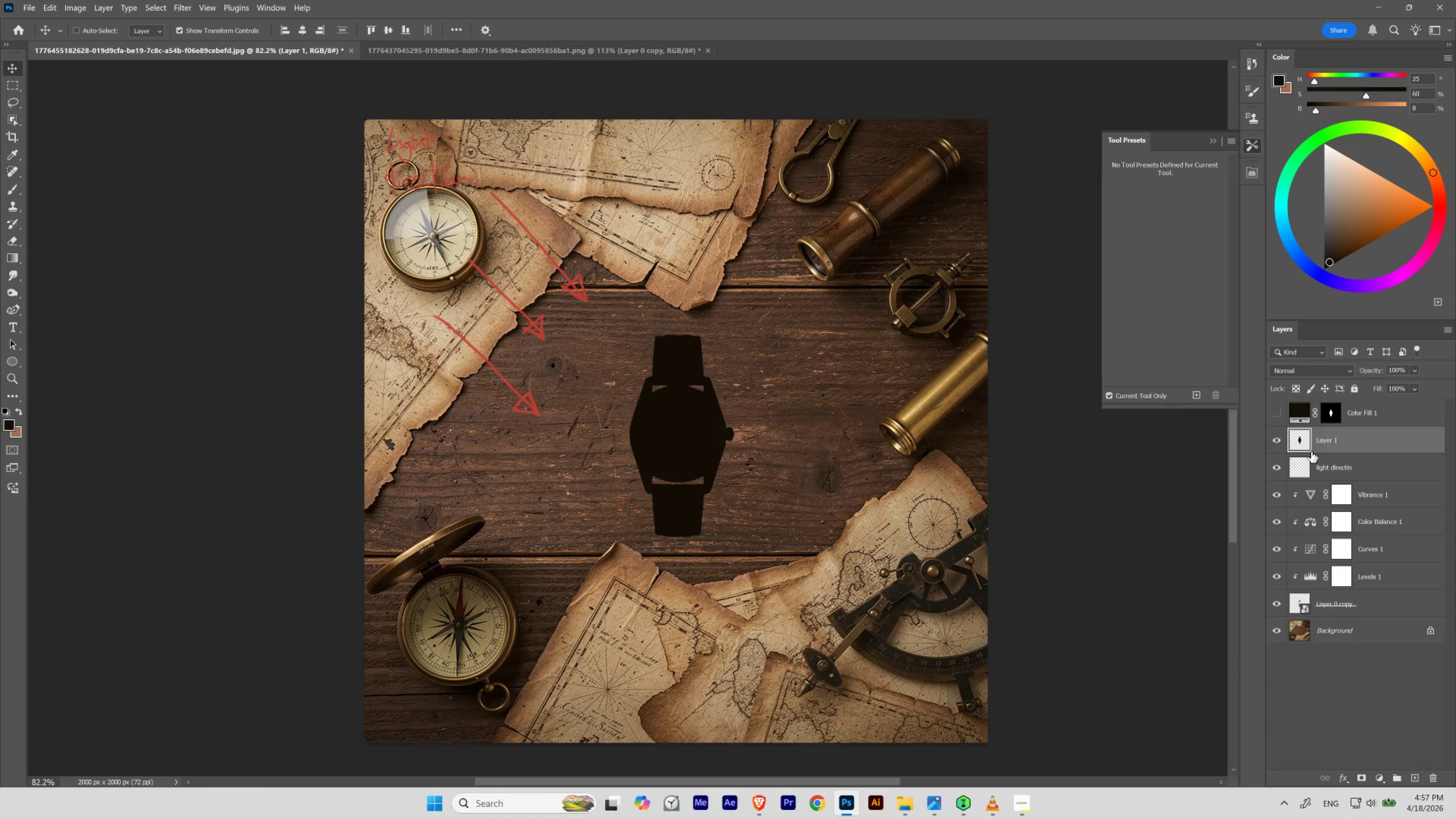 
key(Control+T)
 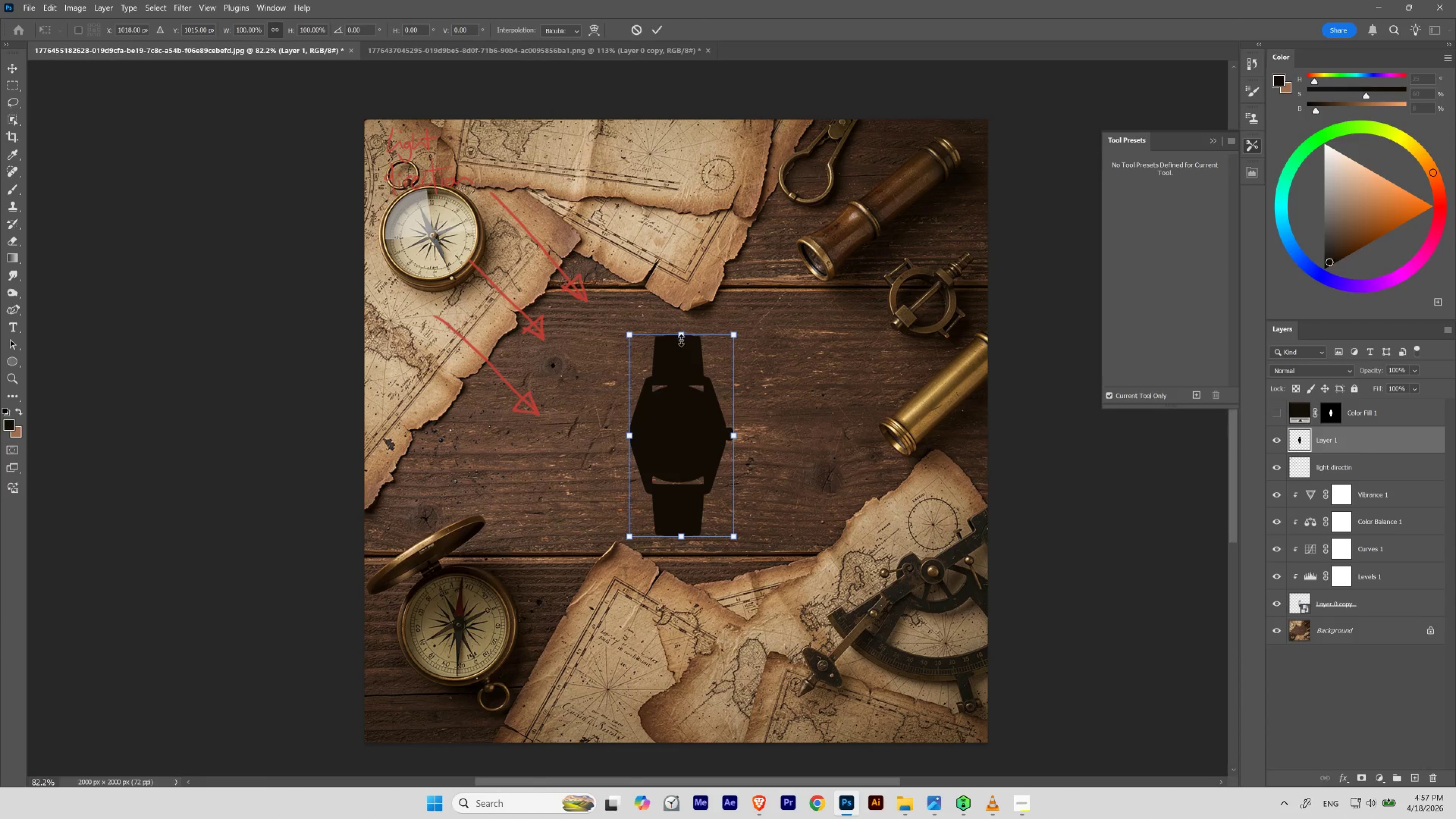 
right_click([682, 367])
 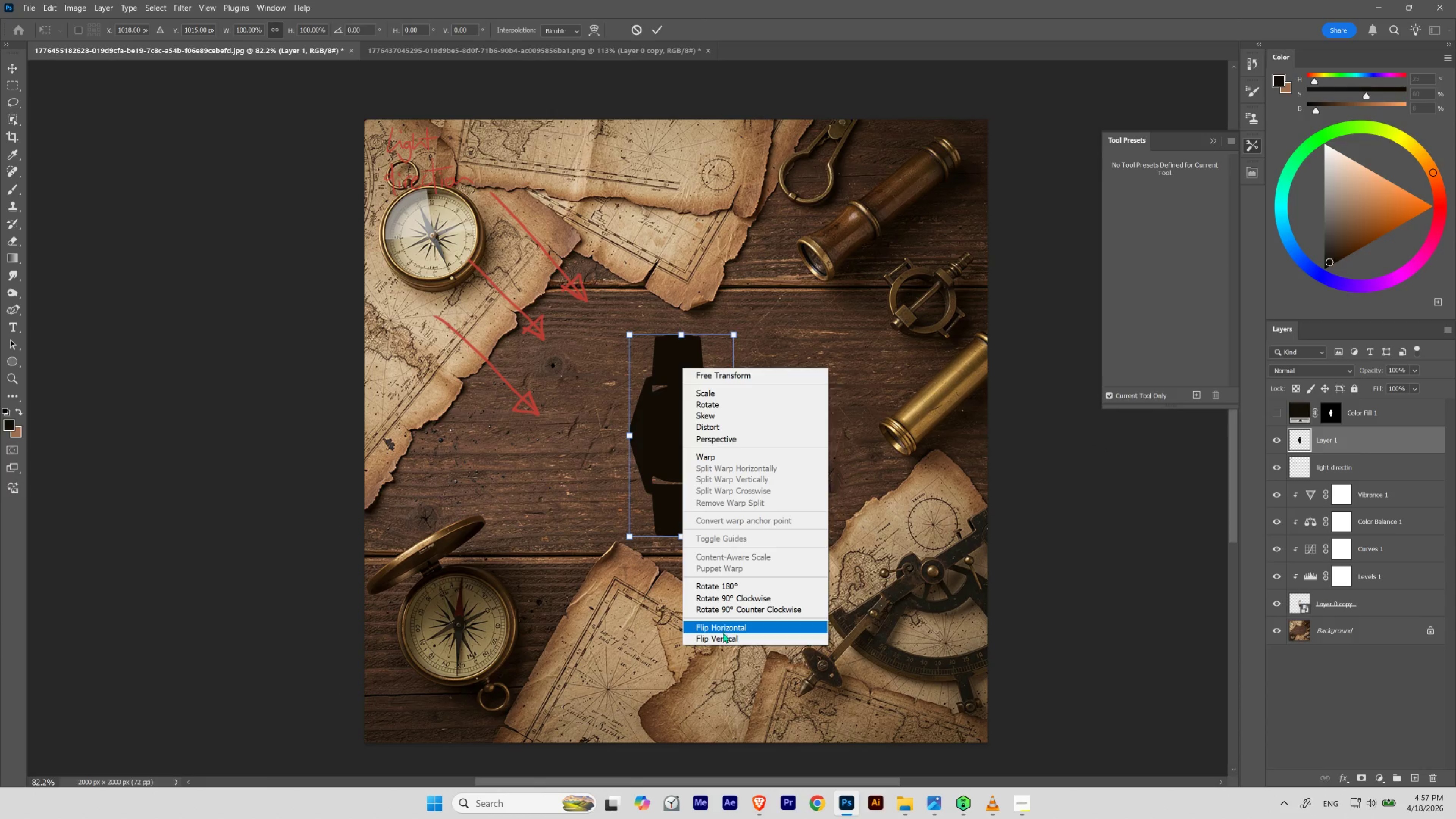 
left_click([723, 636])
 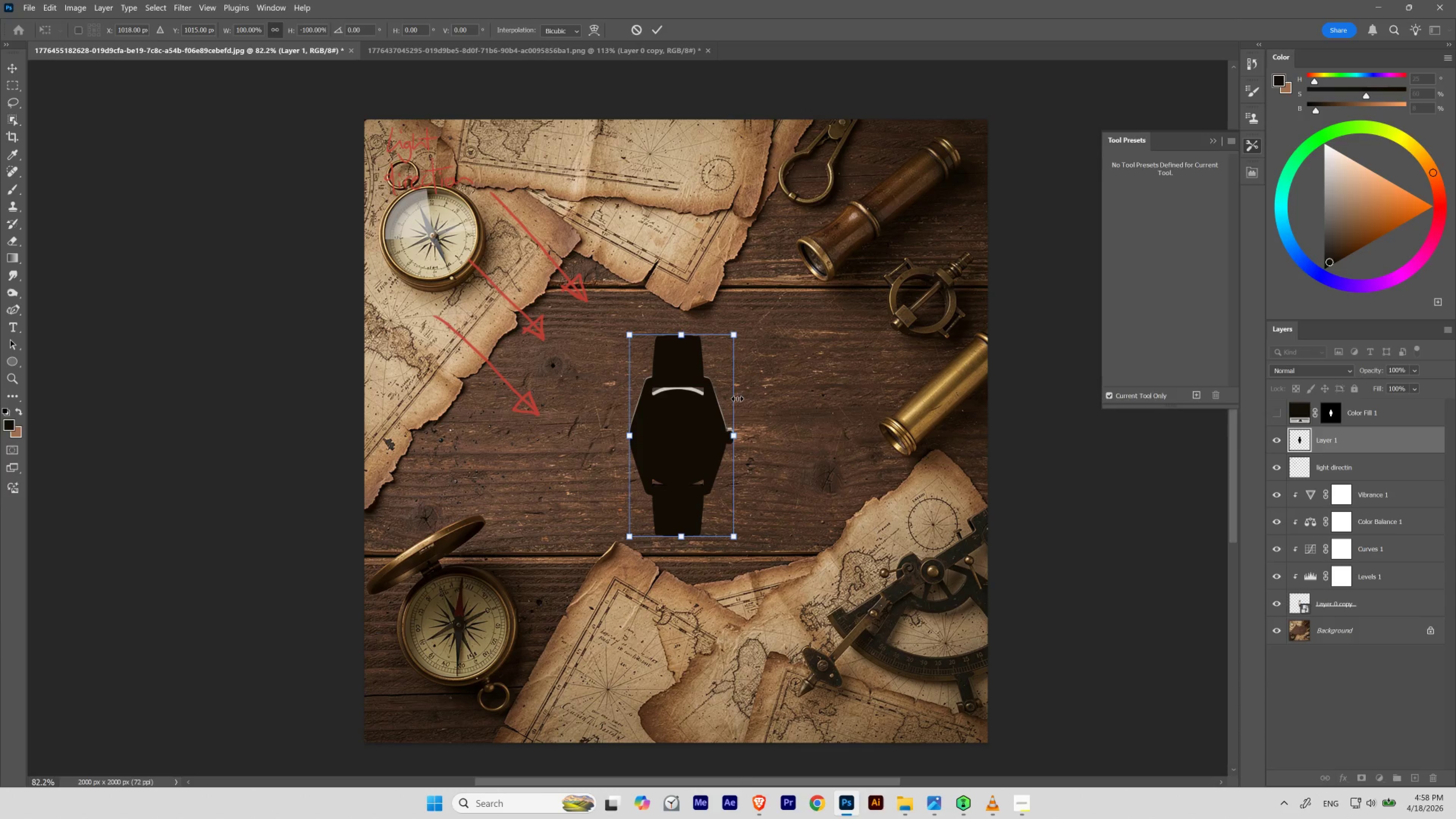 
left_click_drag(start_coordinate=[667, 358], to_coordinate=[648, 569])
 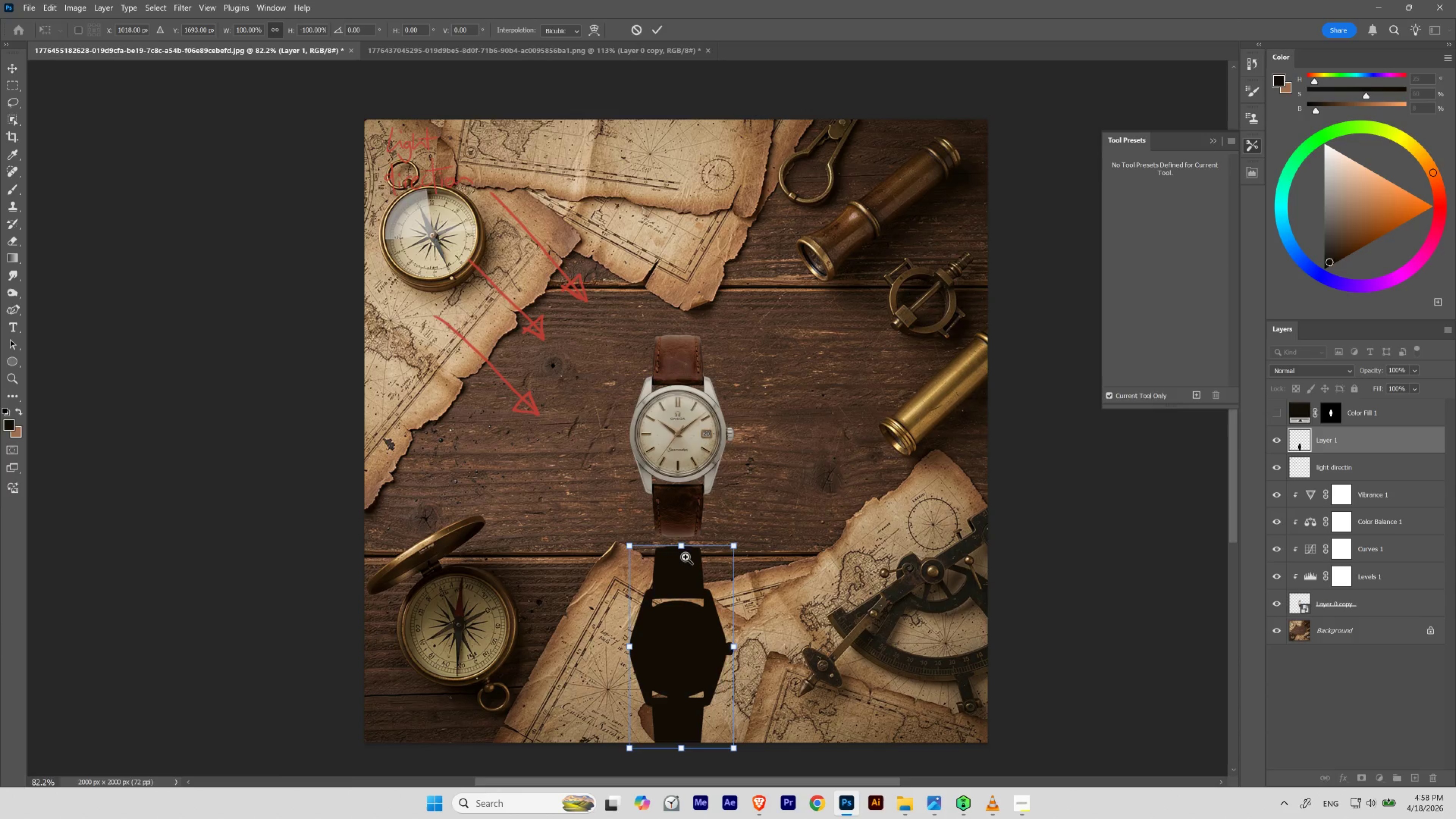 
hold_key(key=ShiftLeft, duration=1.93)
 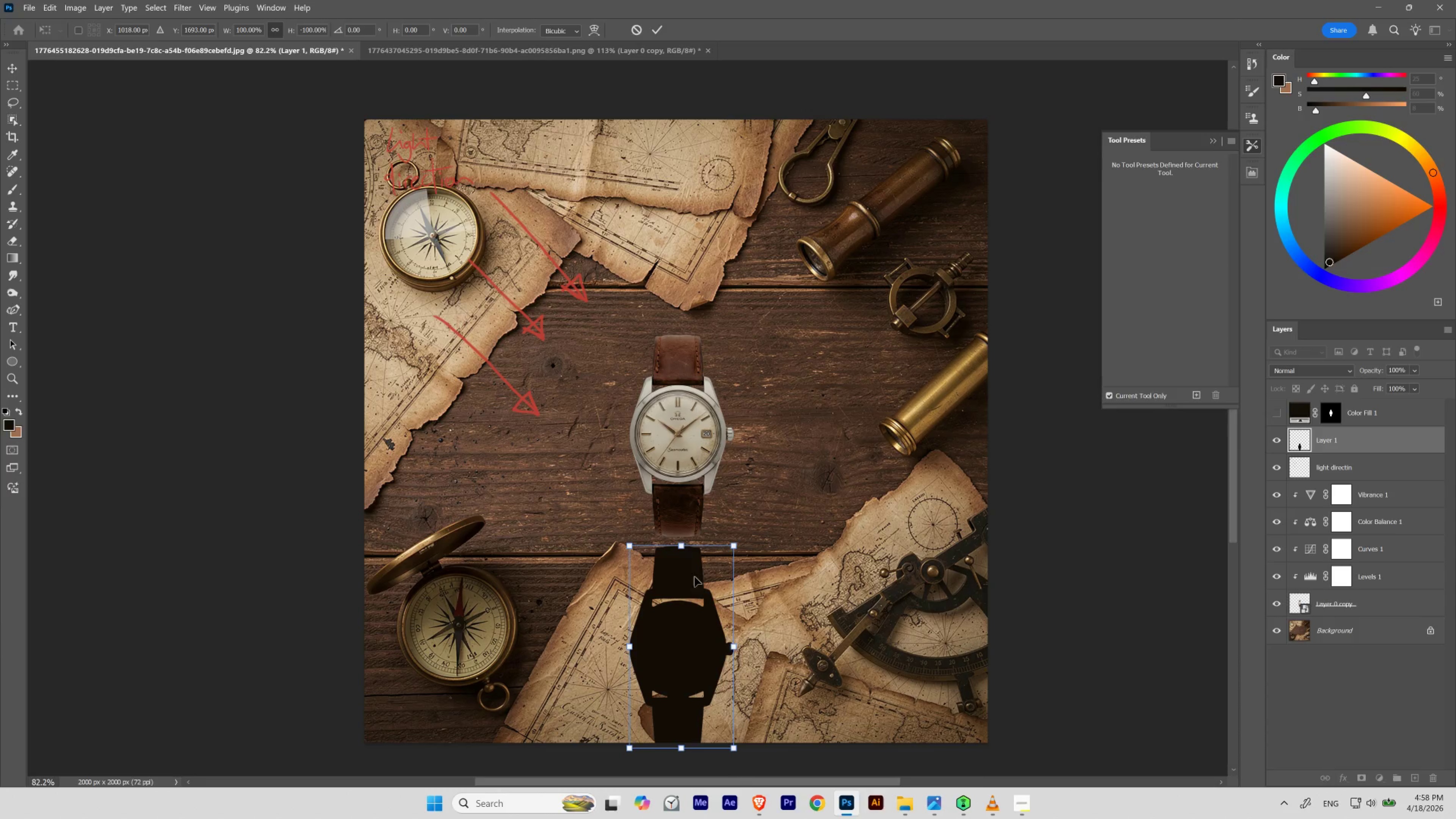 
hold_key(key=Space, duration=0.86)
 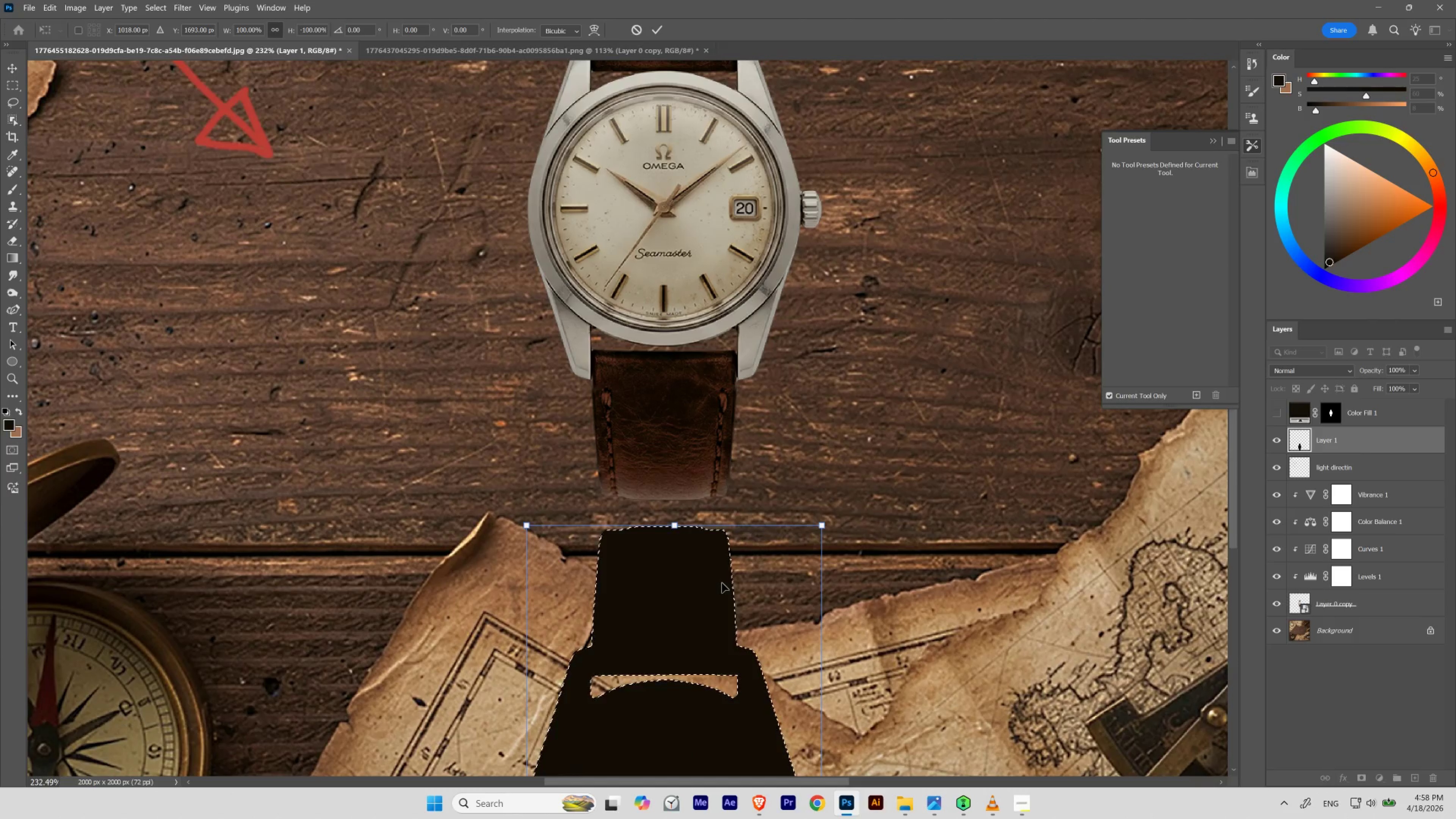 
left_click_drag(start_coordinate=[685, 557], to_coordinate=[716, 582])
 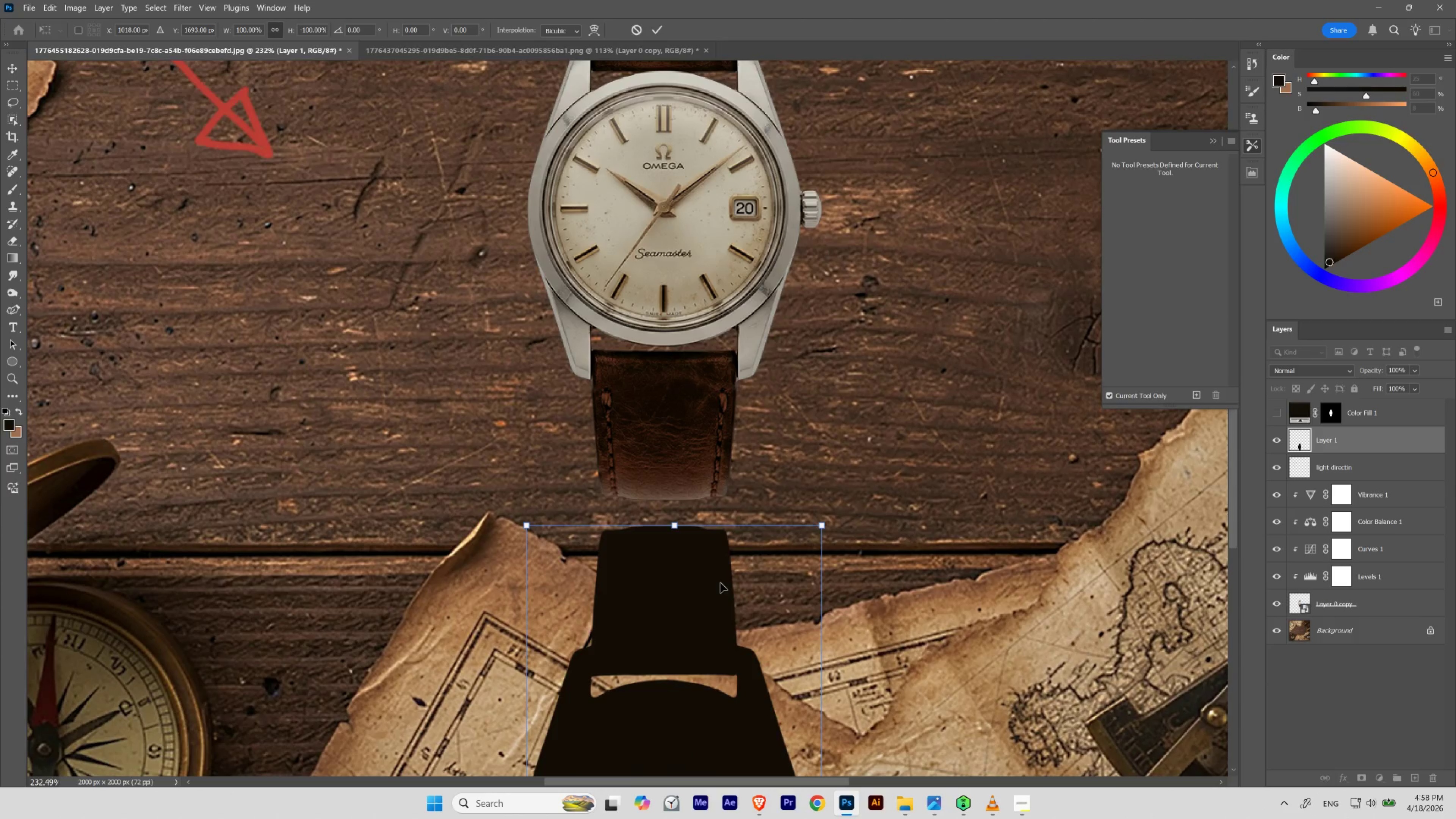 
key(Control+H)
 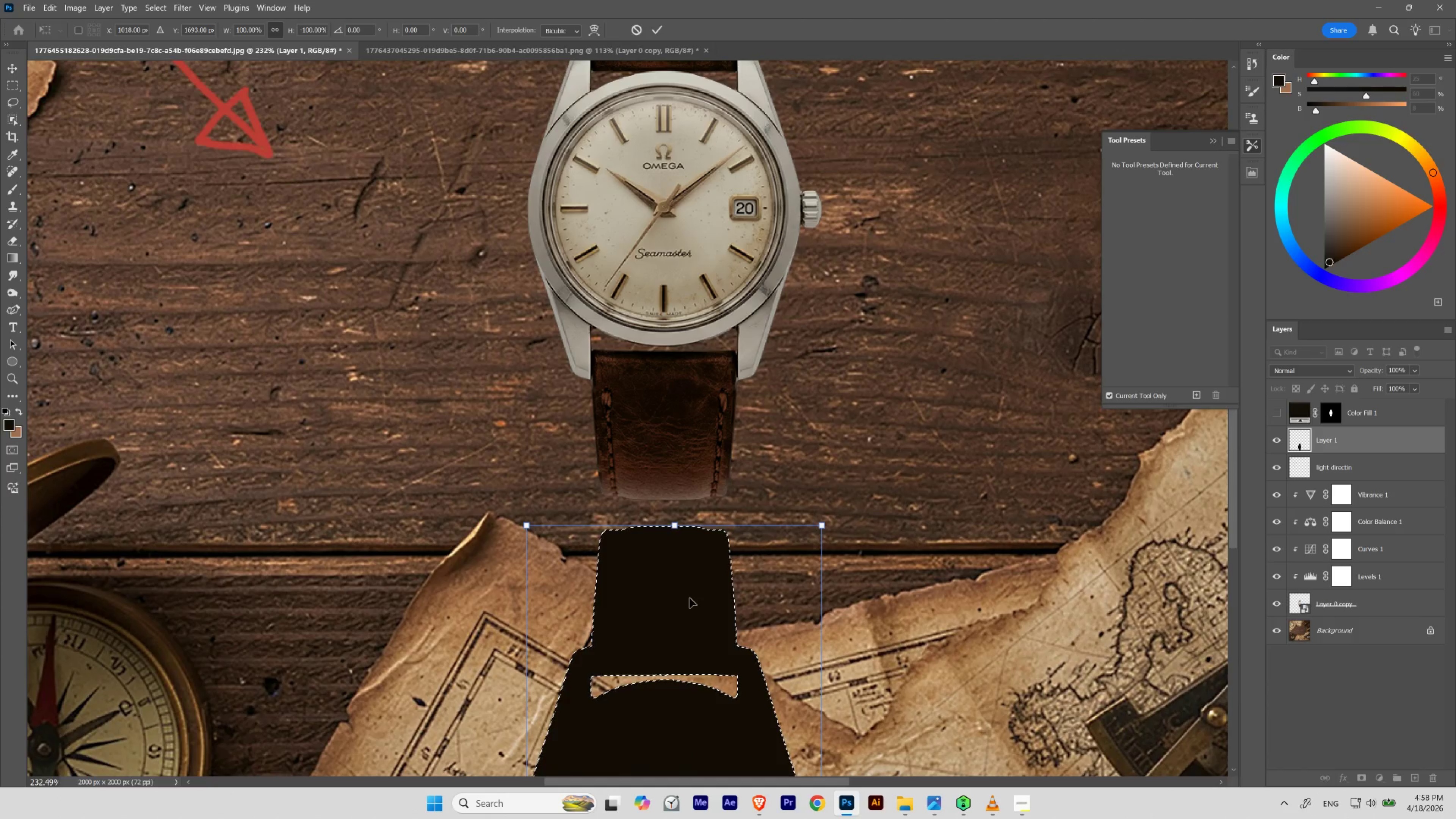 
key(Control+H)
 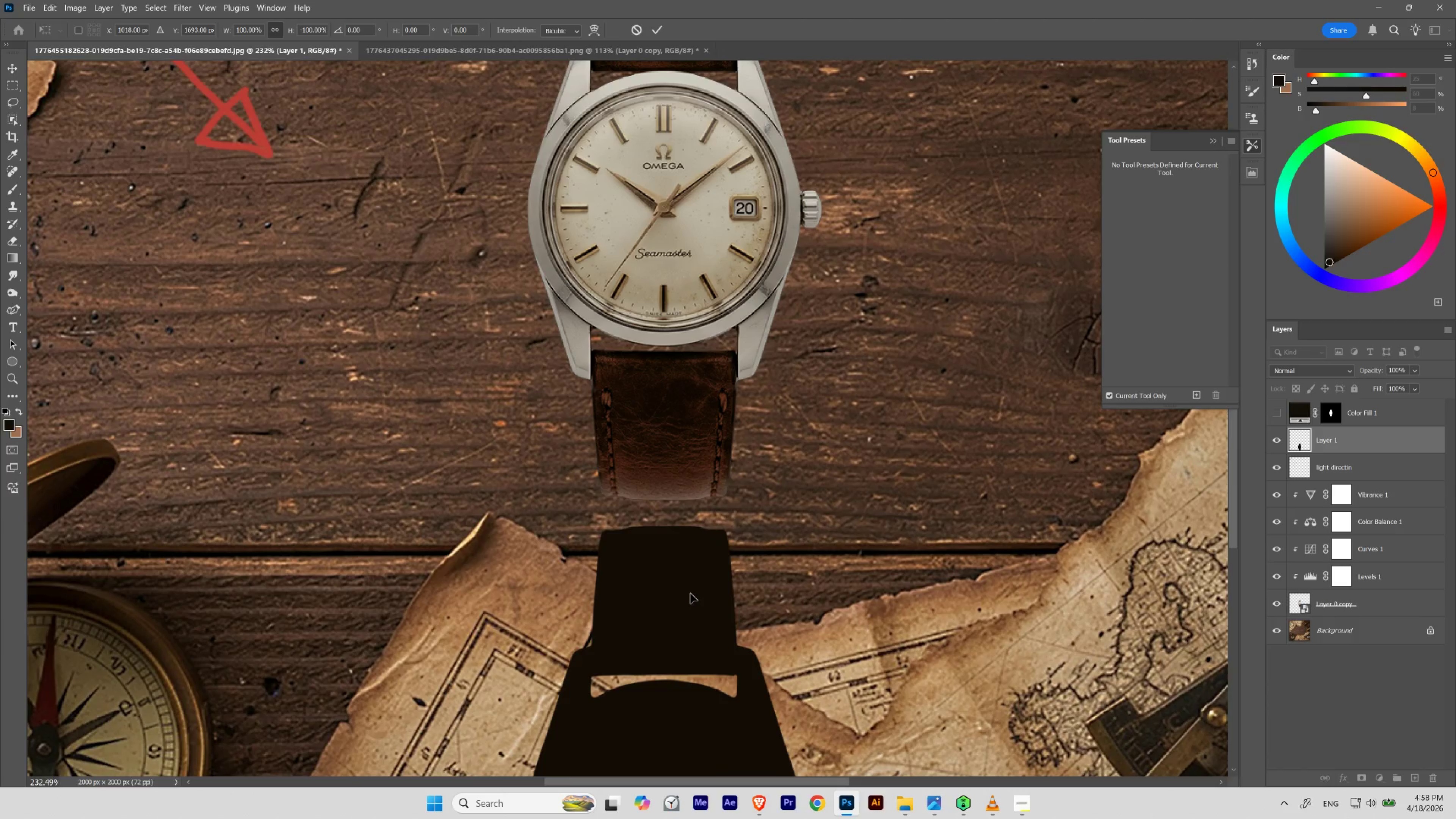 
key(V)
 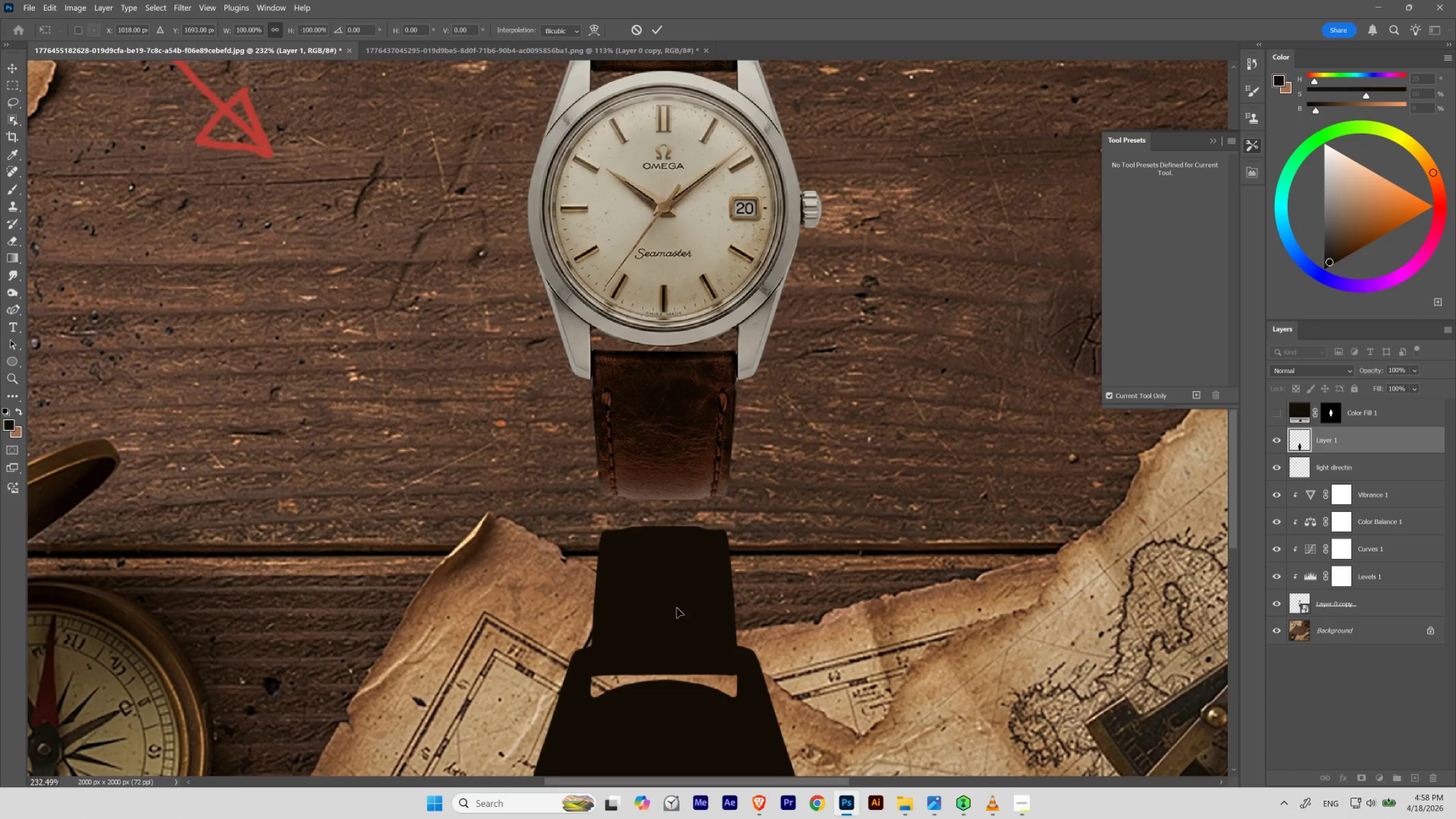 
left_click_drag(start_coordinate=[677, 608], to_coordinate=[680, 573])
 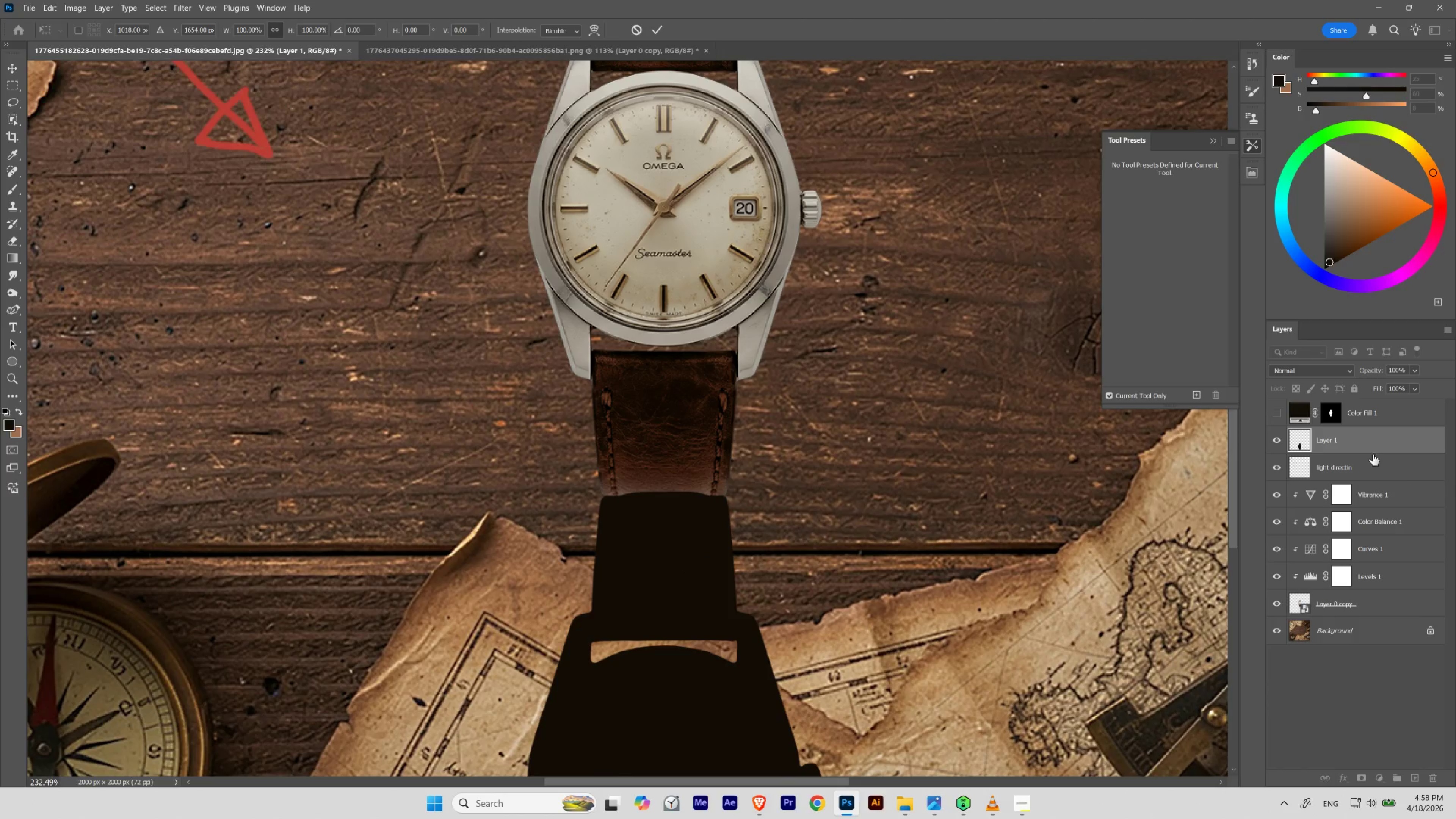 
hold_key(key=ShiftLeft, duration=1.65)
 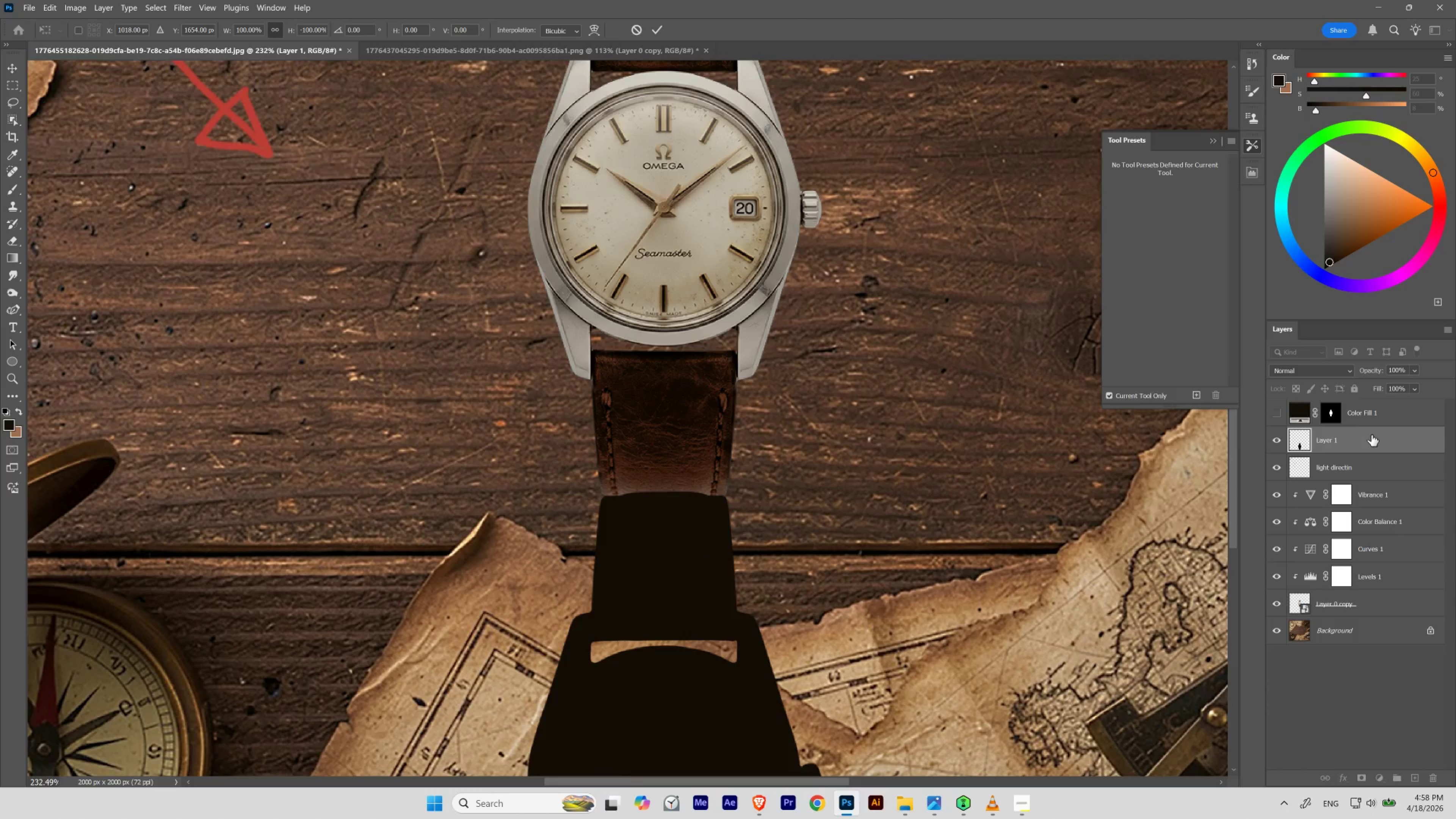 
left_click_drag(start_coordinate=[1371, 435], to_coordinate=[1331, 615])
 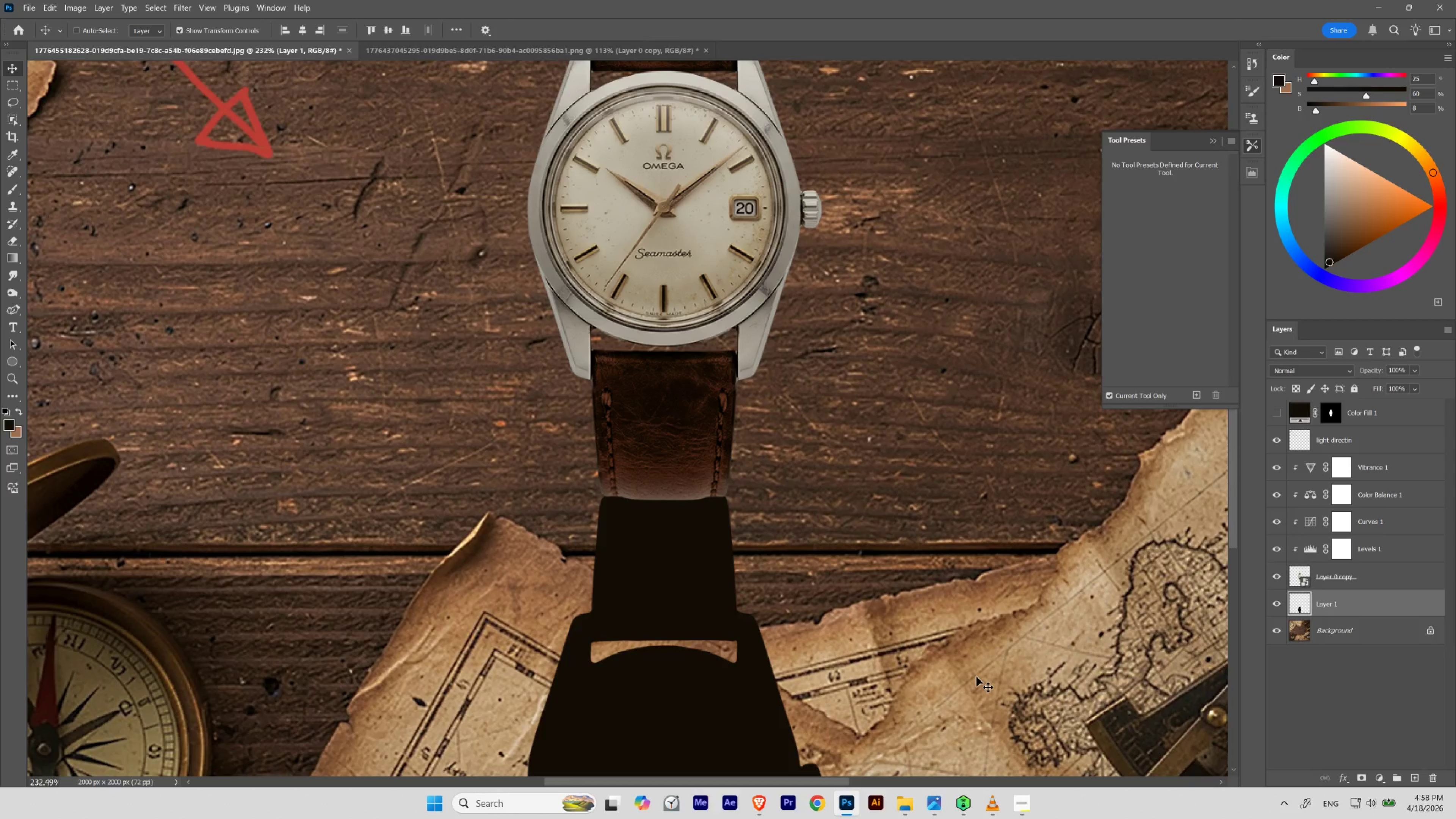 
key(V)
 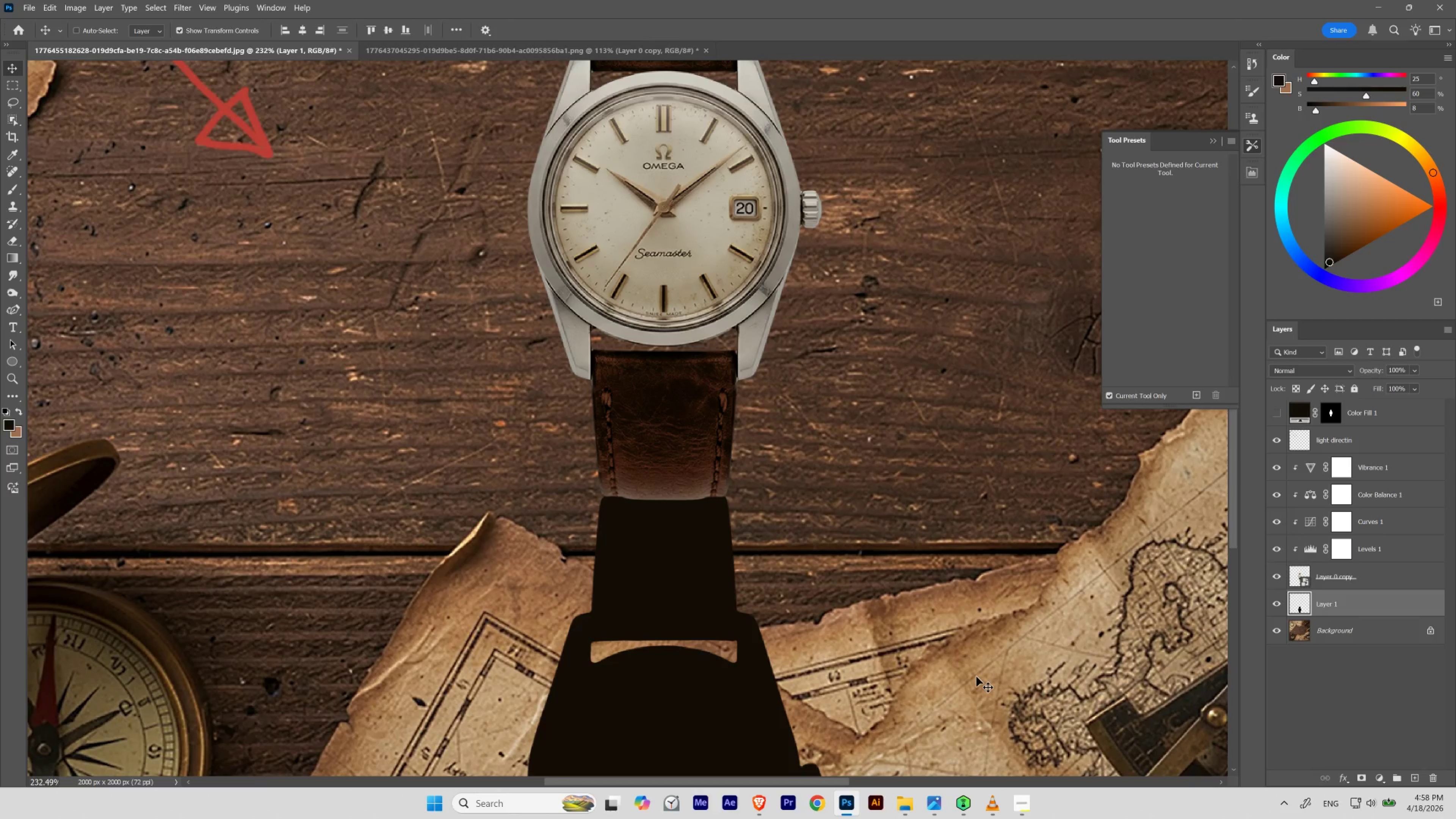 
key(Shift+ArrowUp)
 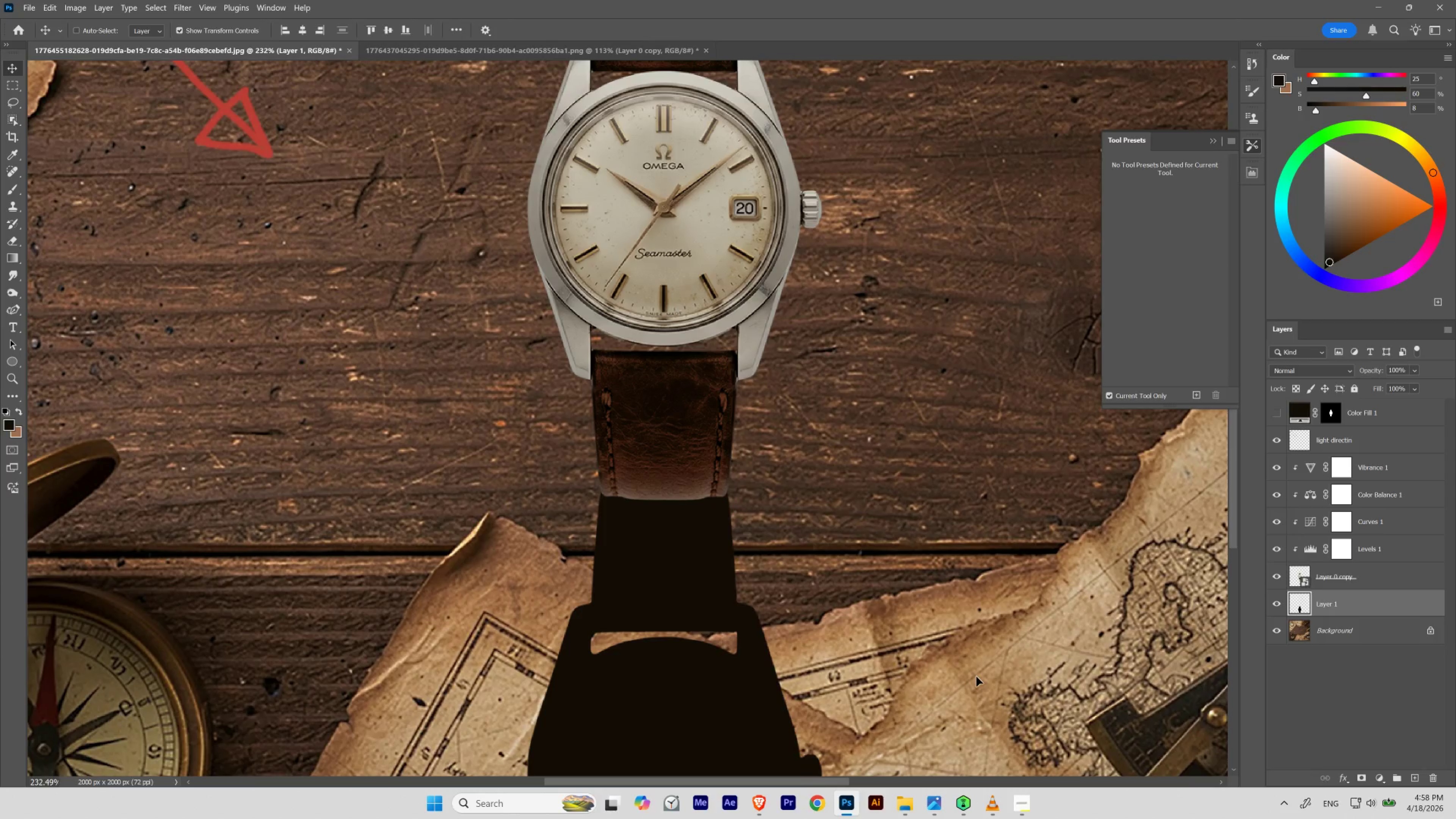 
key(Shift+ArrowDown)
 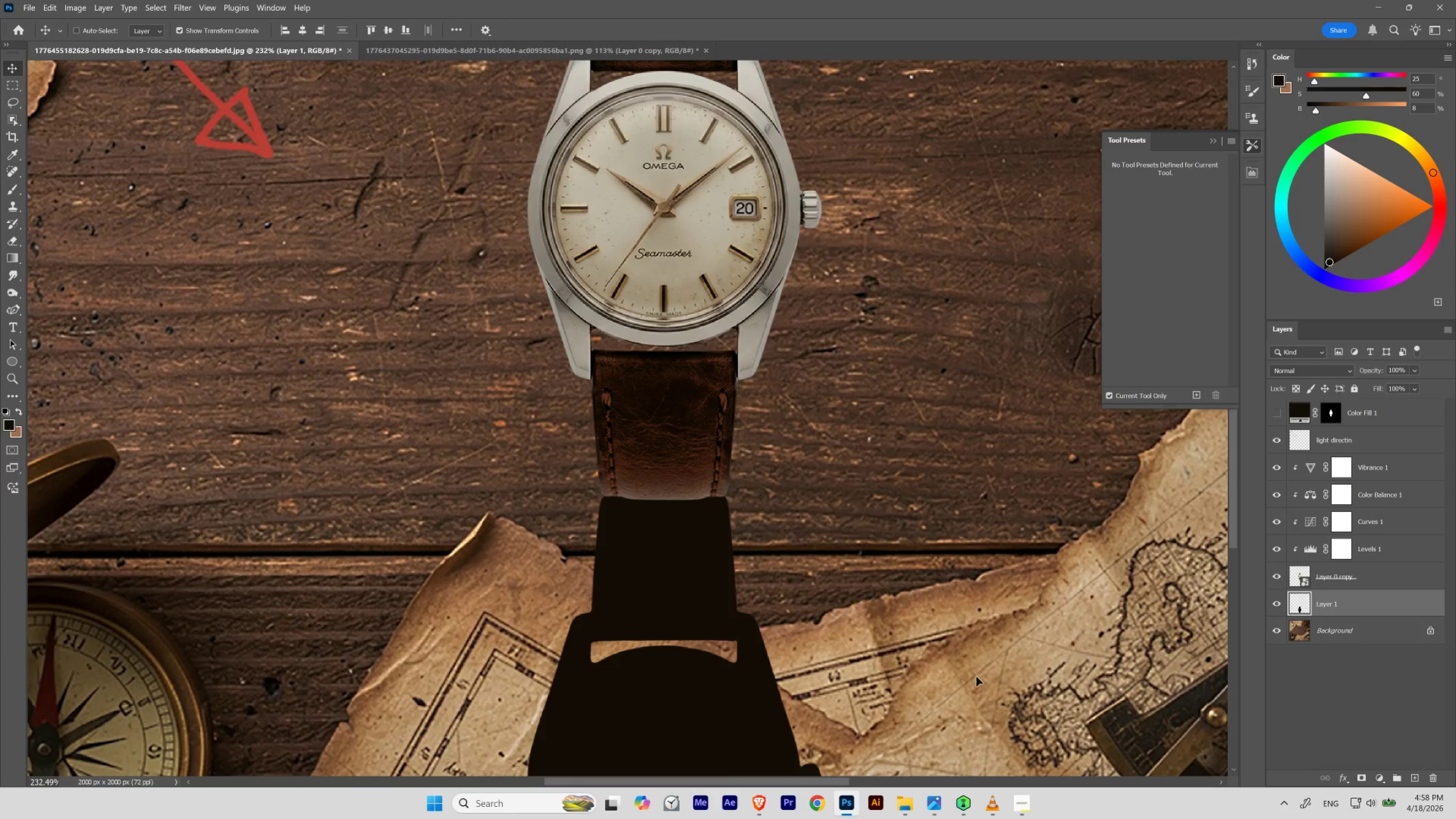 
key(ArrowDown)
 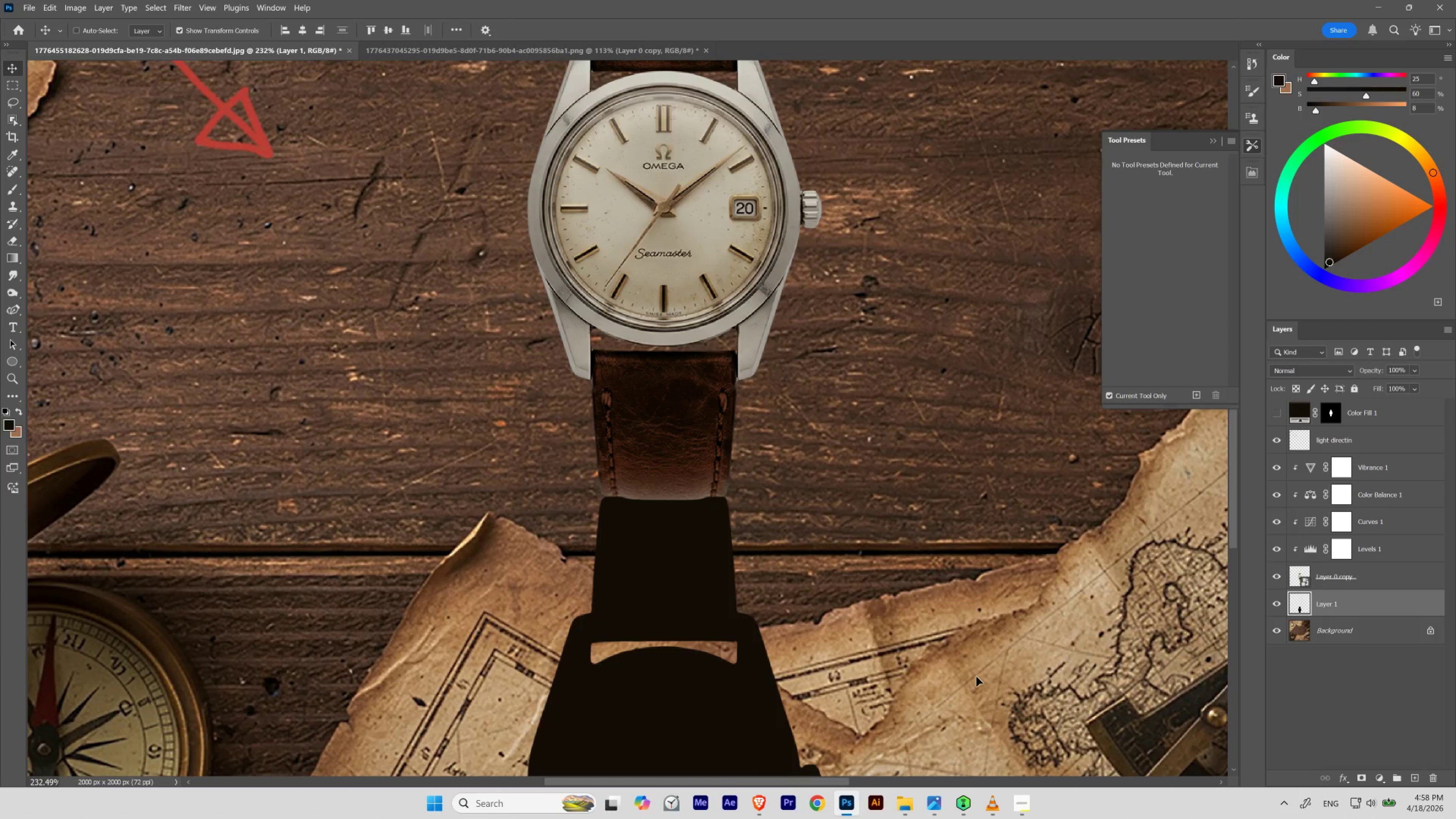 
key(ArrowUp)
 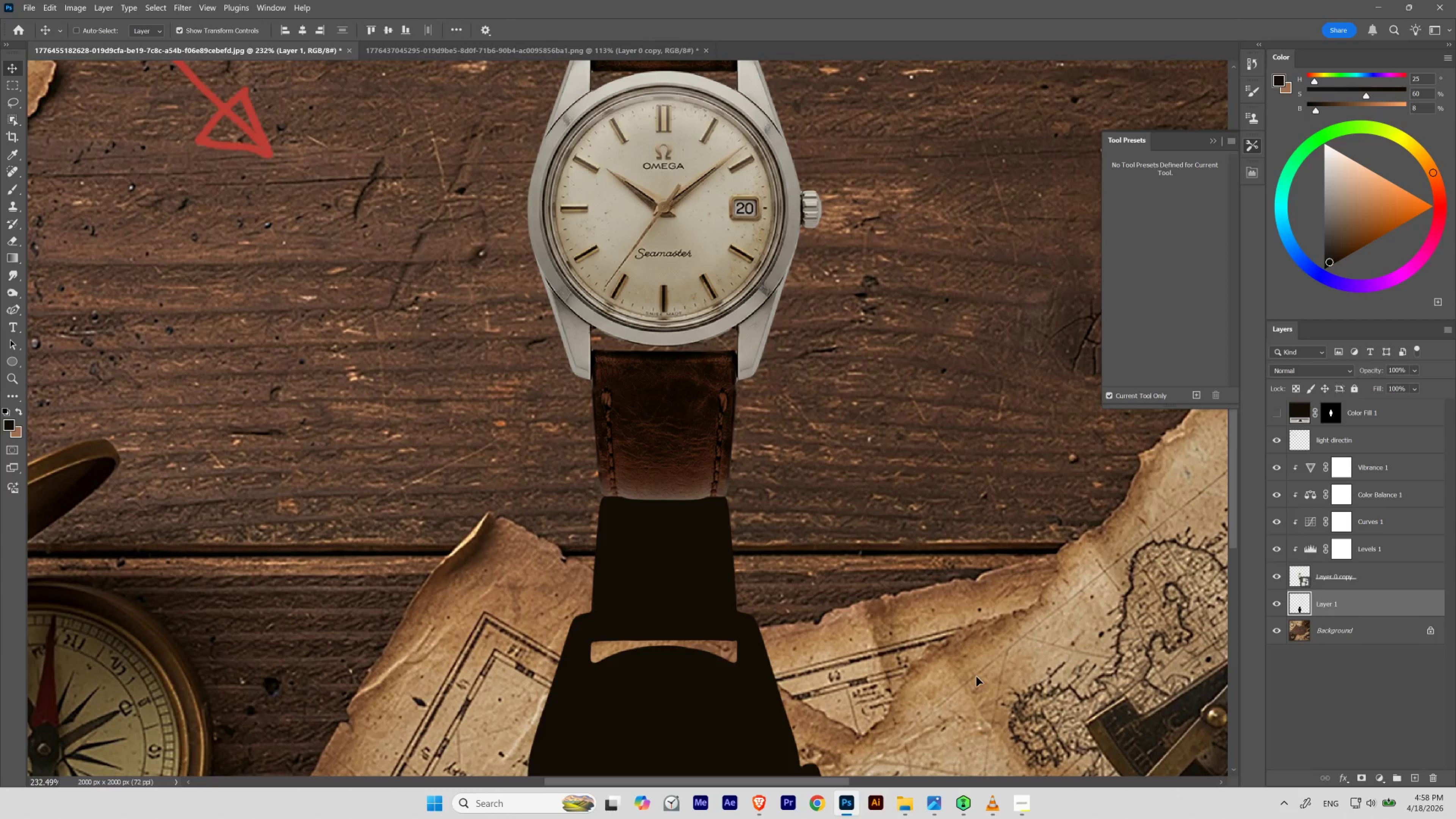 
key(ArrowUp)
 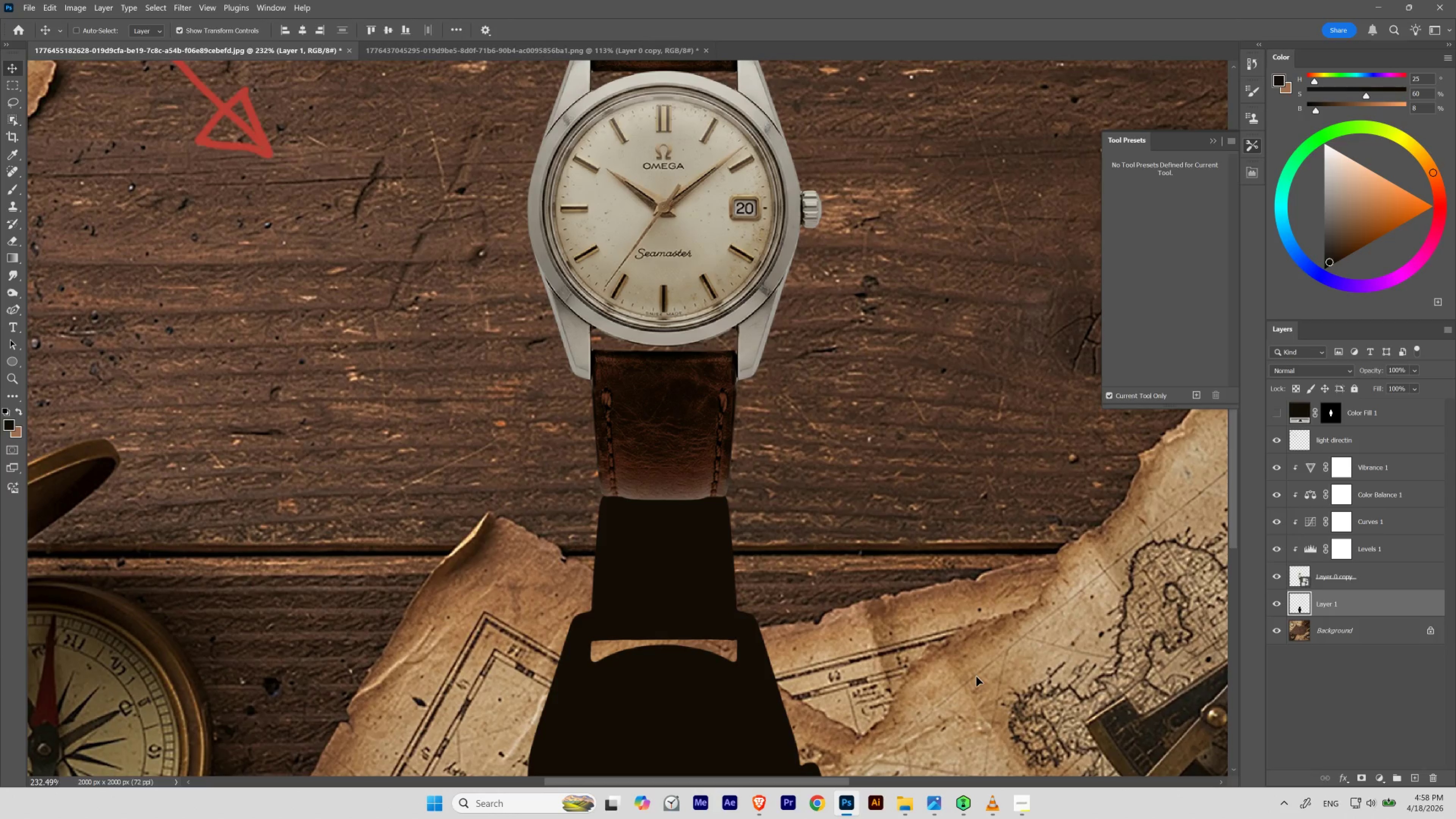 
key(ArrowDown)
 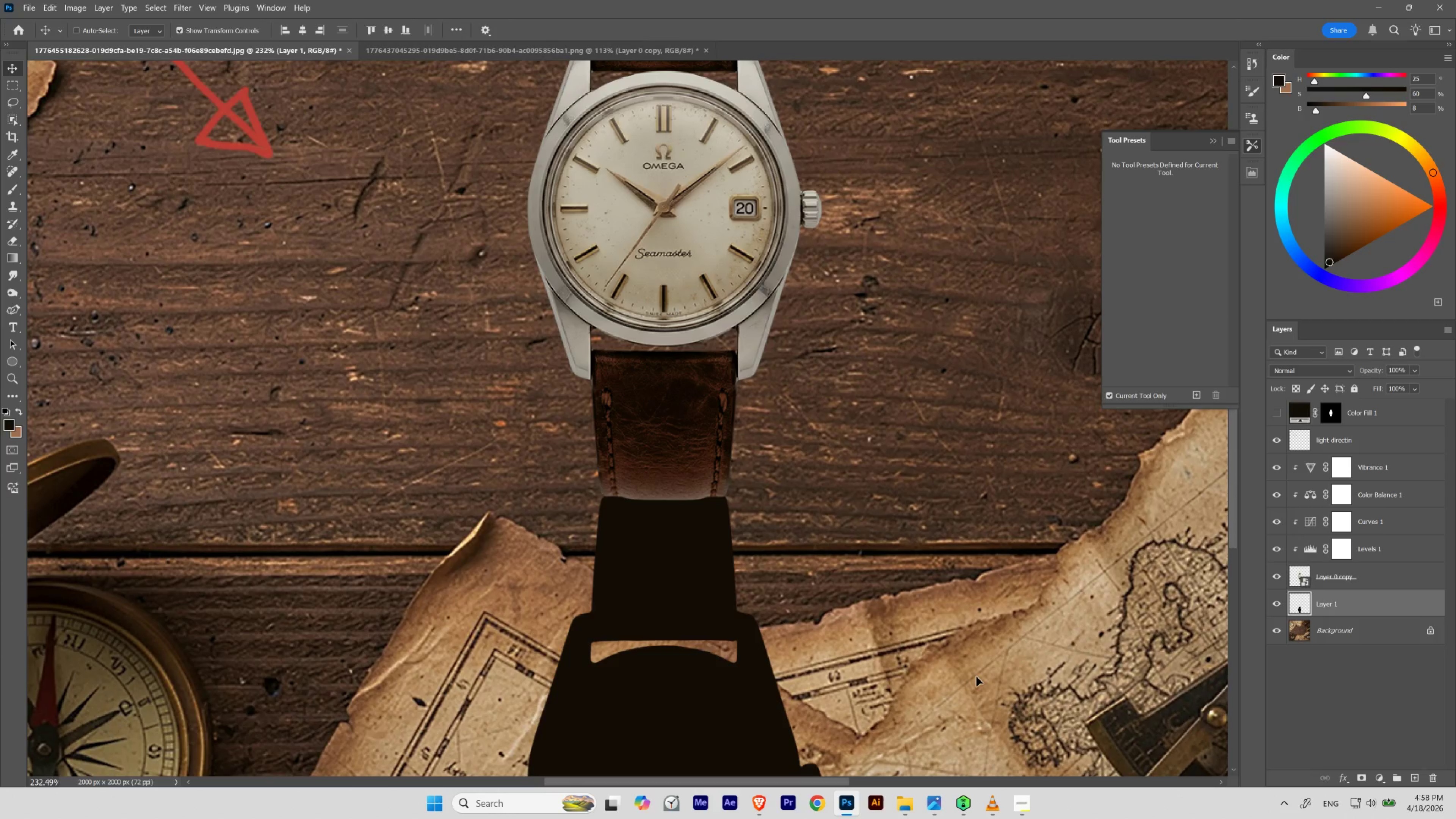 
key(ArrowUp)
 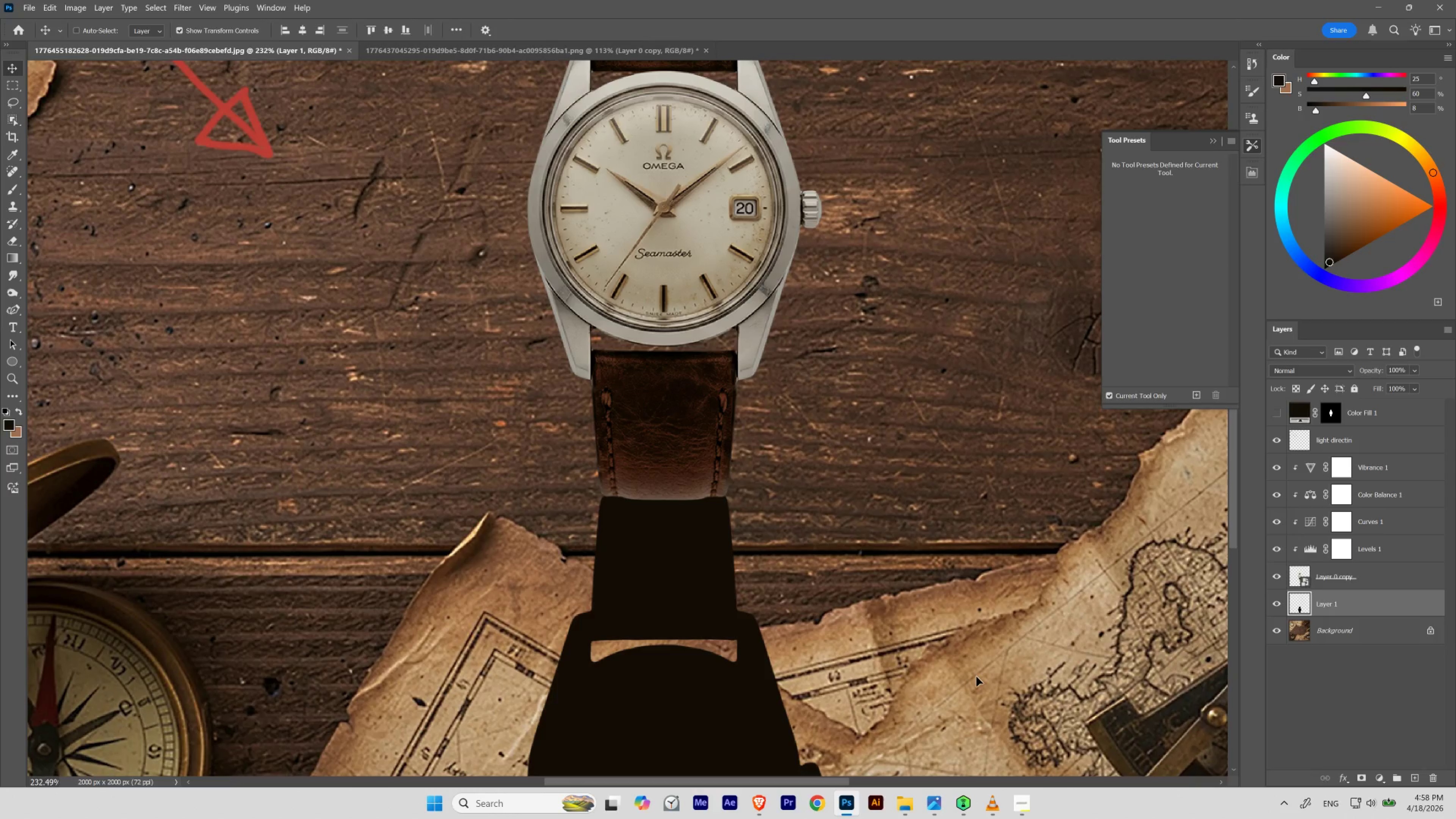 
key(ArrowUp)
 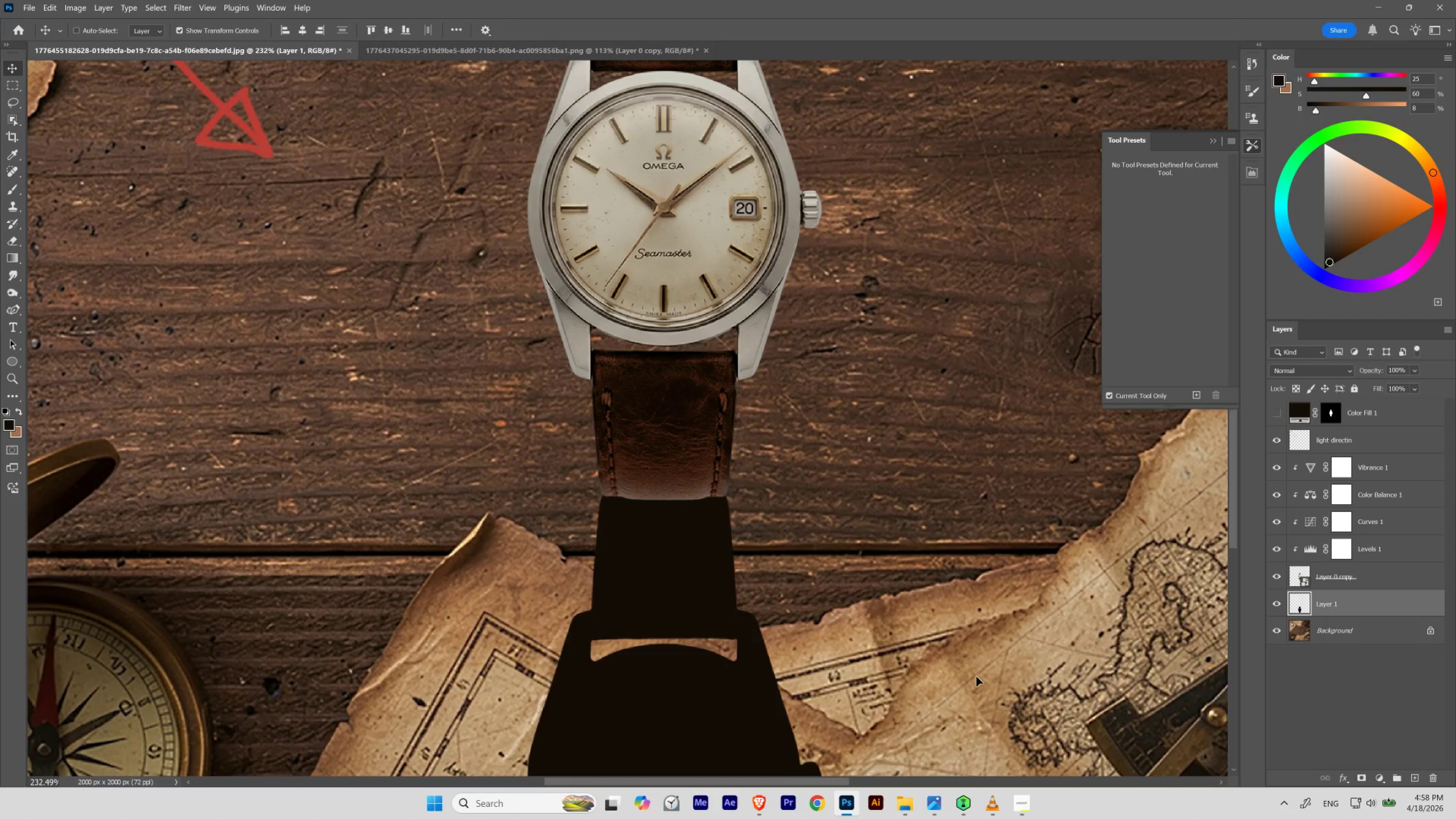 
key(ArrowDown)
 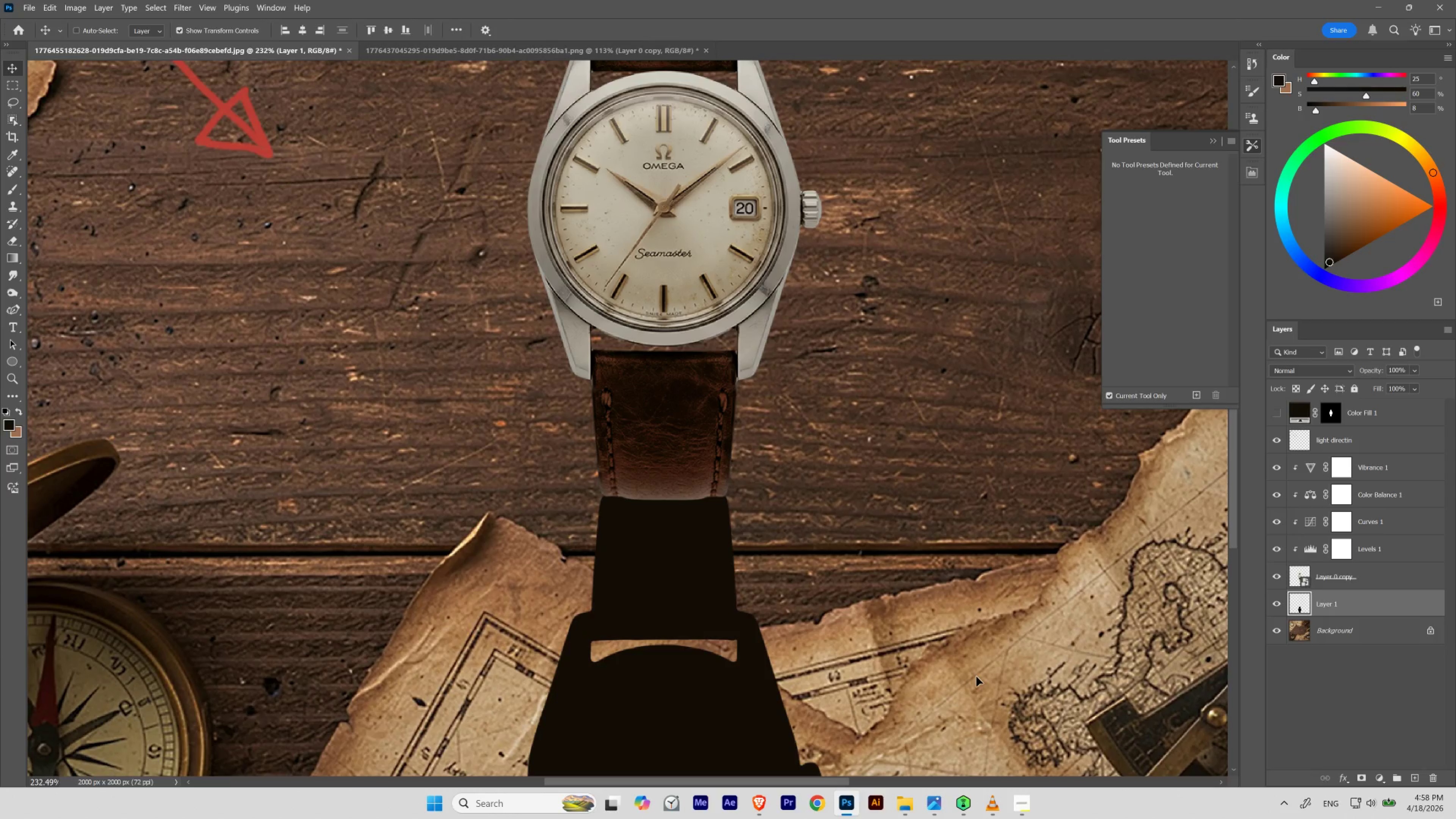 
key(ArrowUp)
 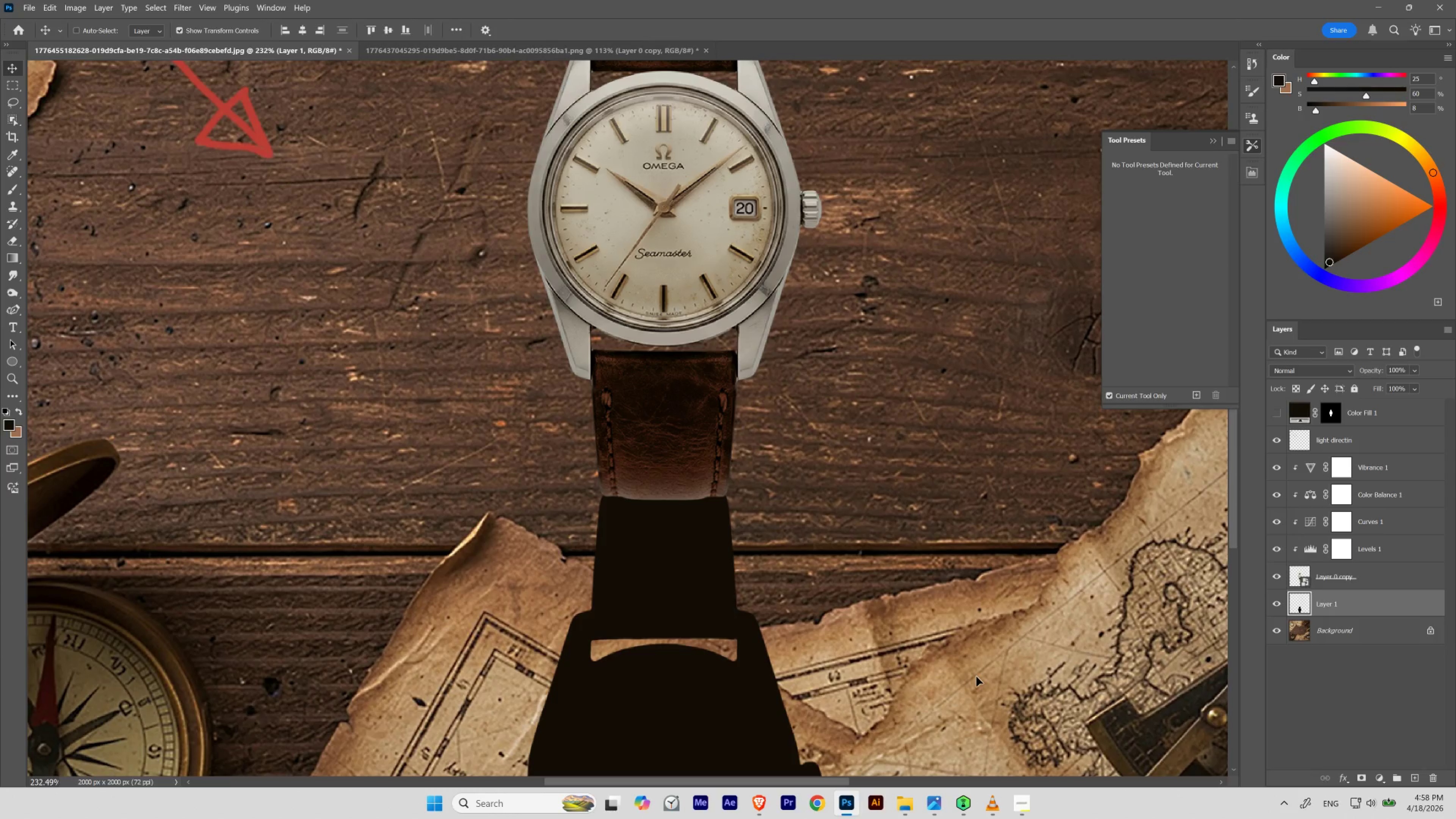 
key(ArrowDown)
 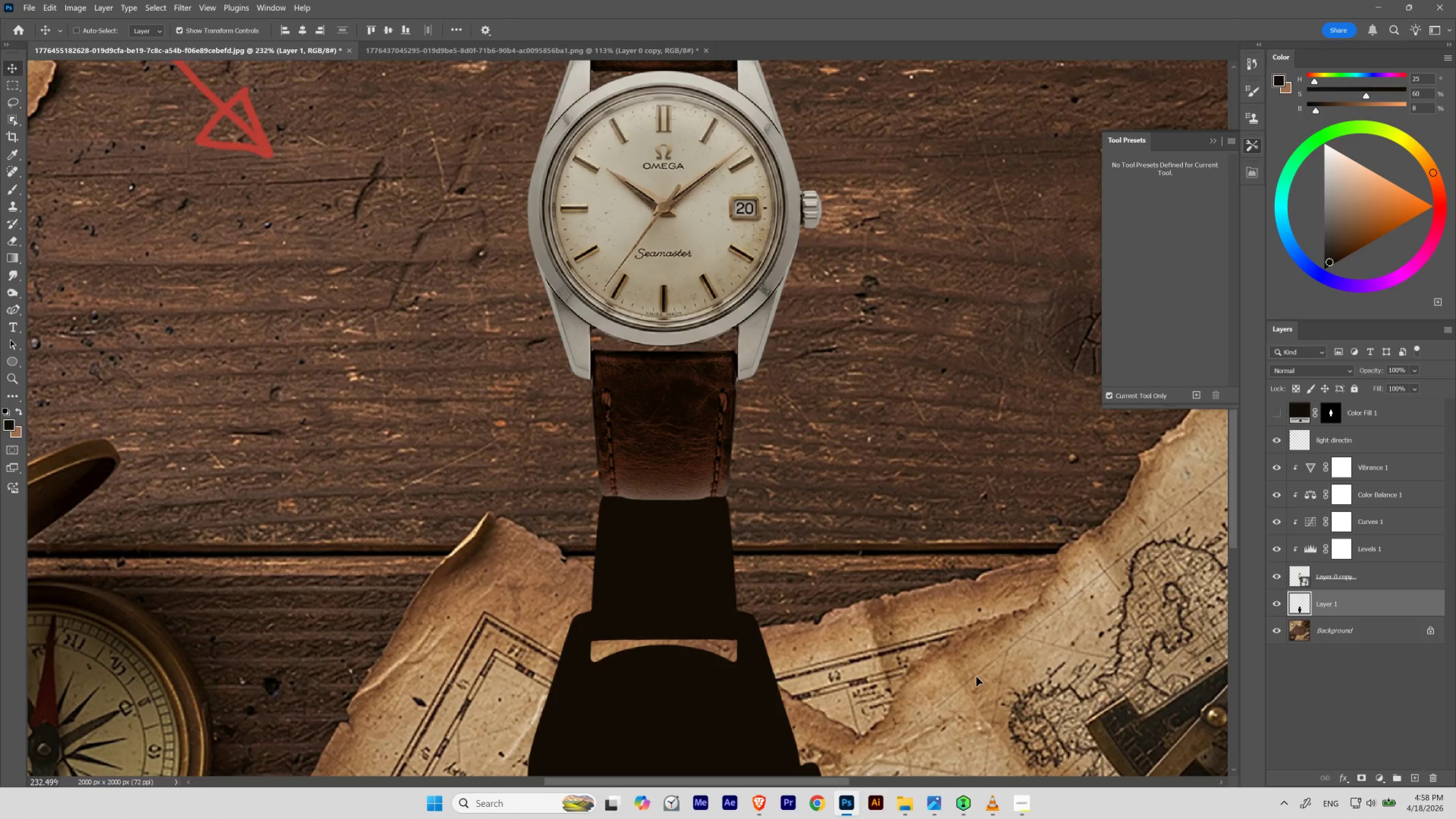 
key(ArrowDown)
 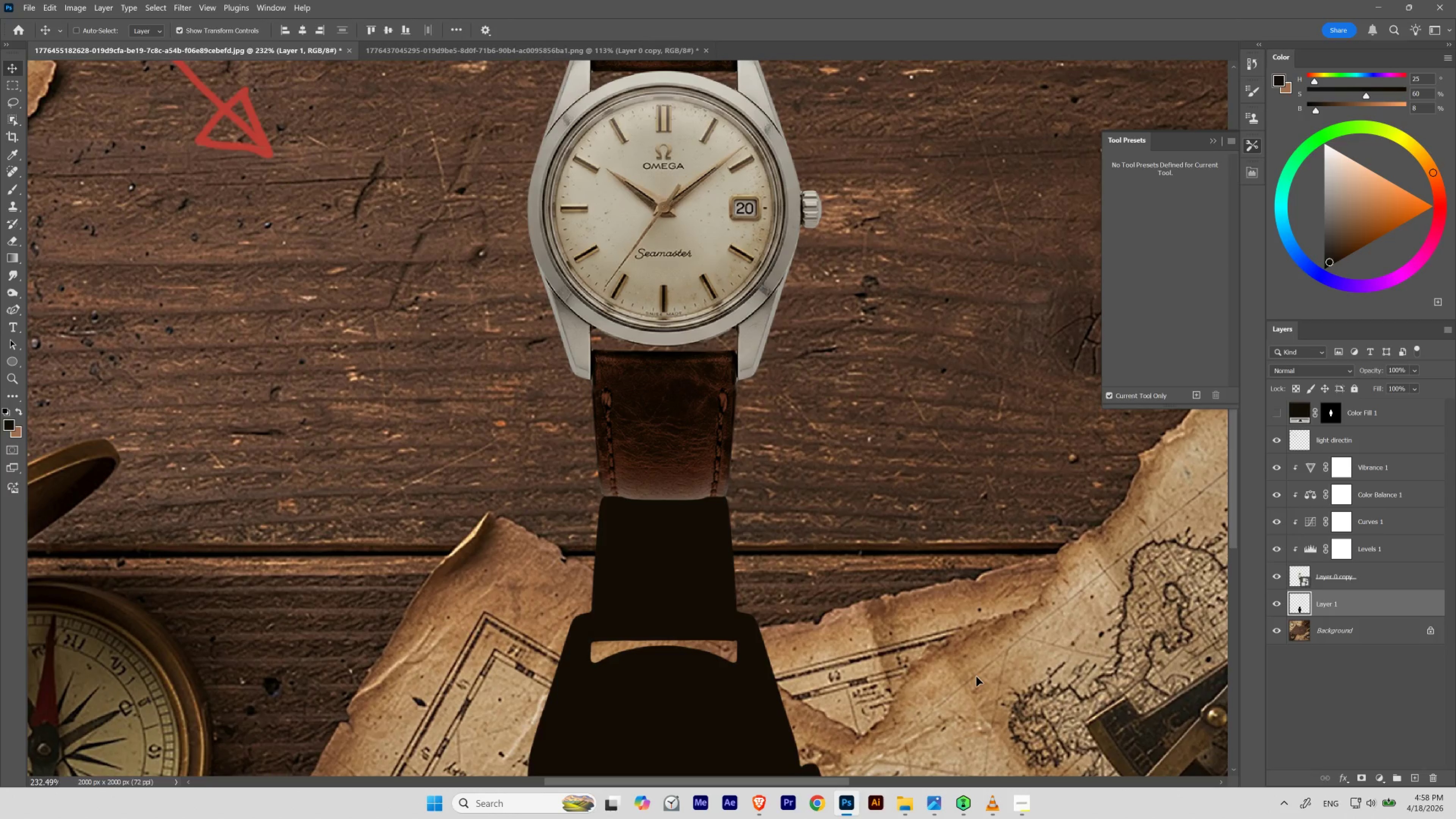 
key(ArrowUp)
 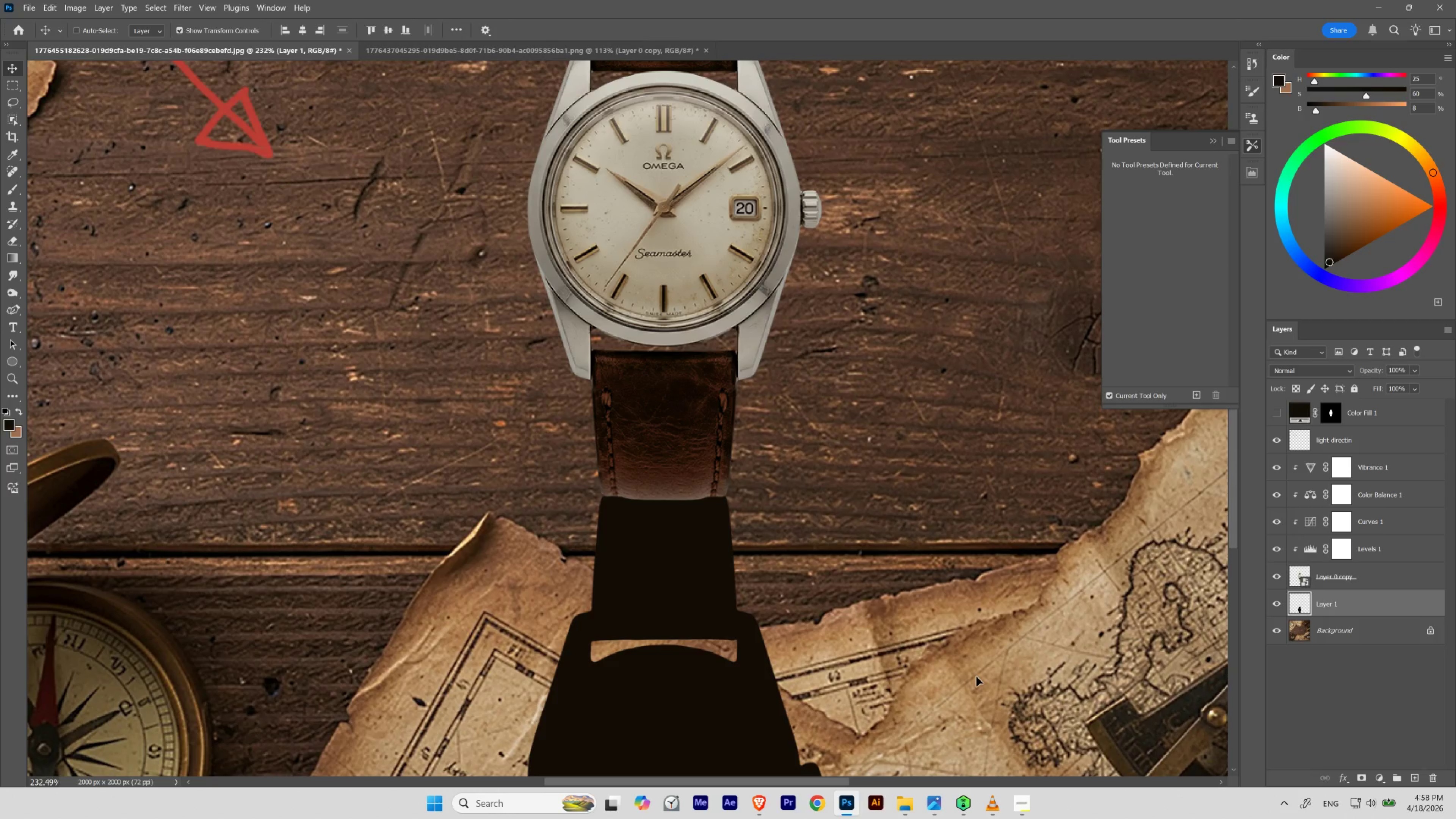 
key(ArrowUp)
 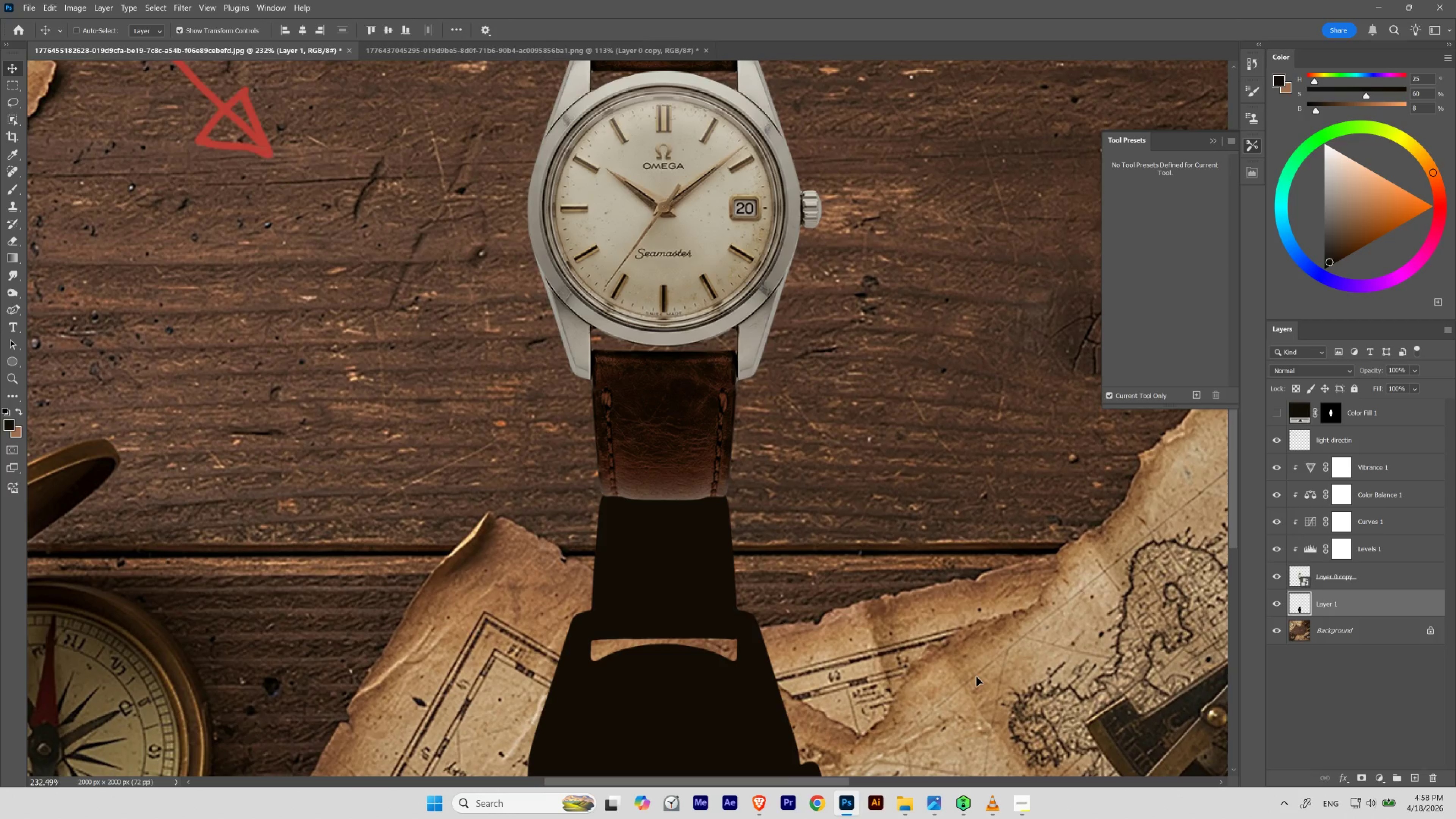 
key(ArrowUp)
 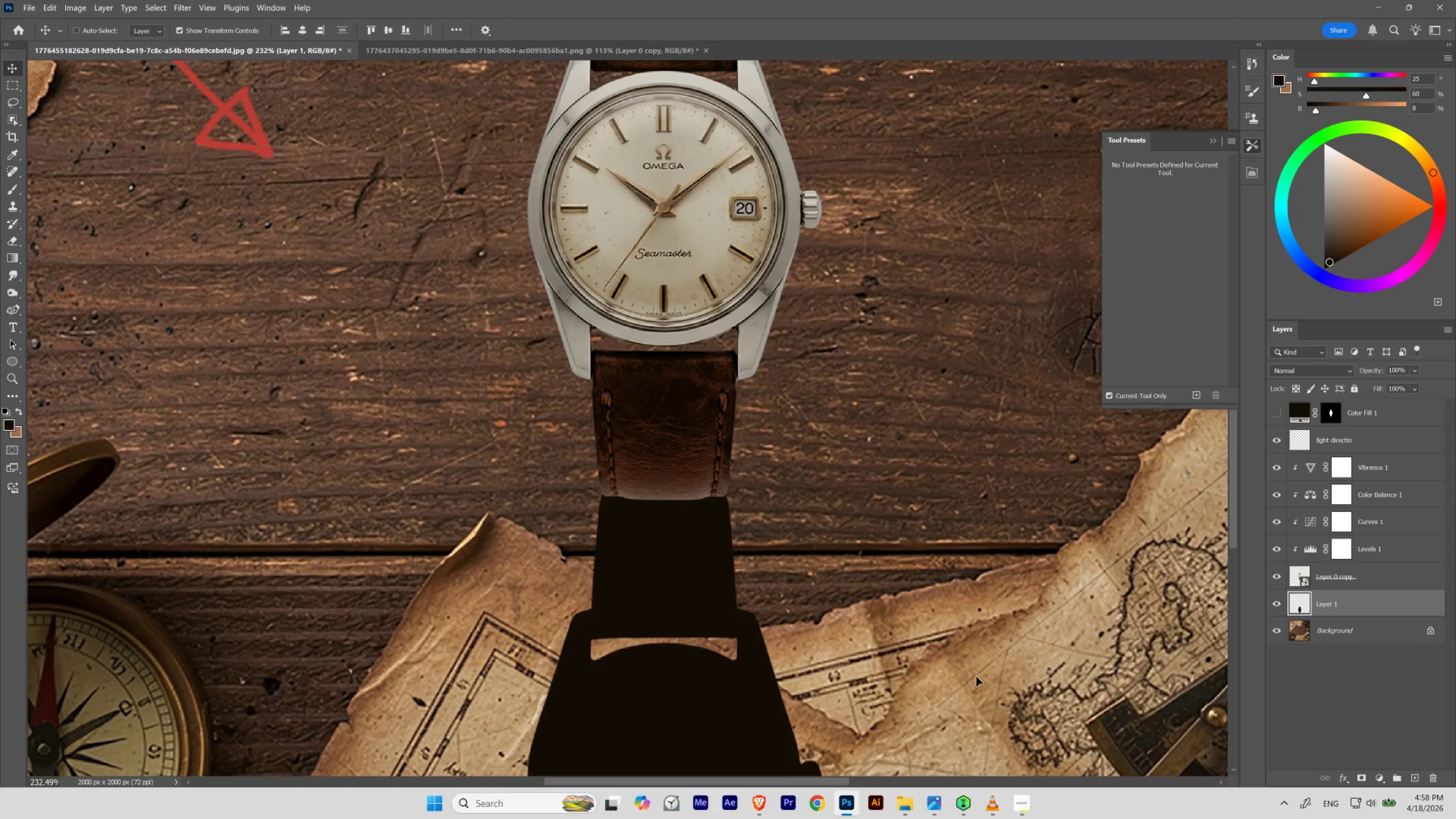 
key(ArrowDown)
 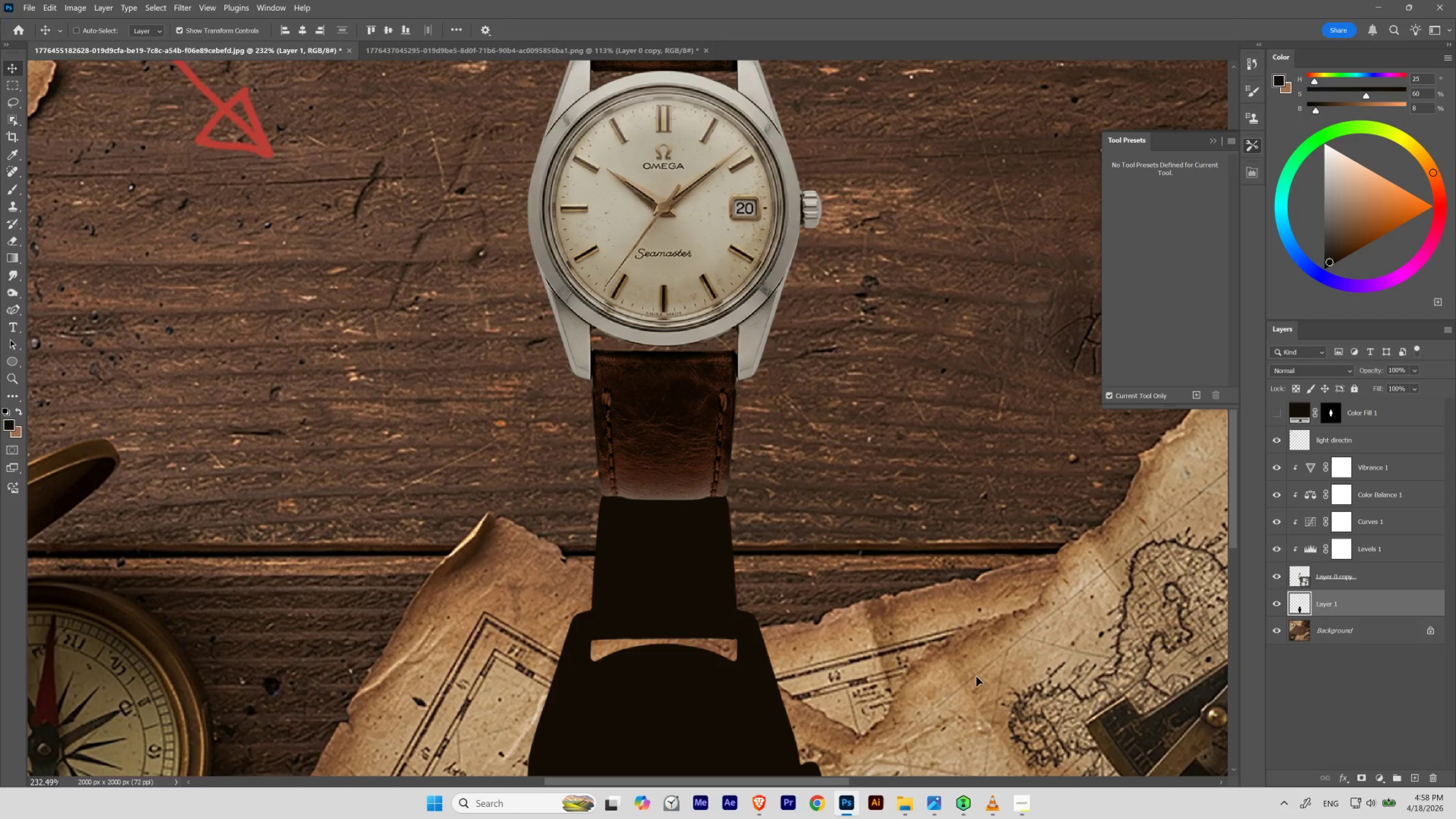 
key(ArrowDown)
 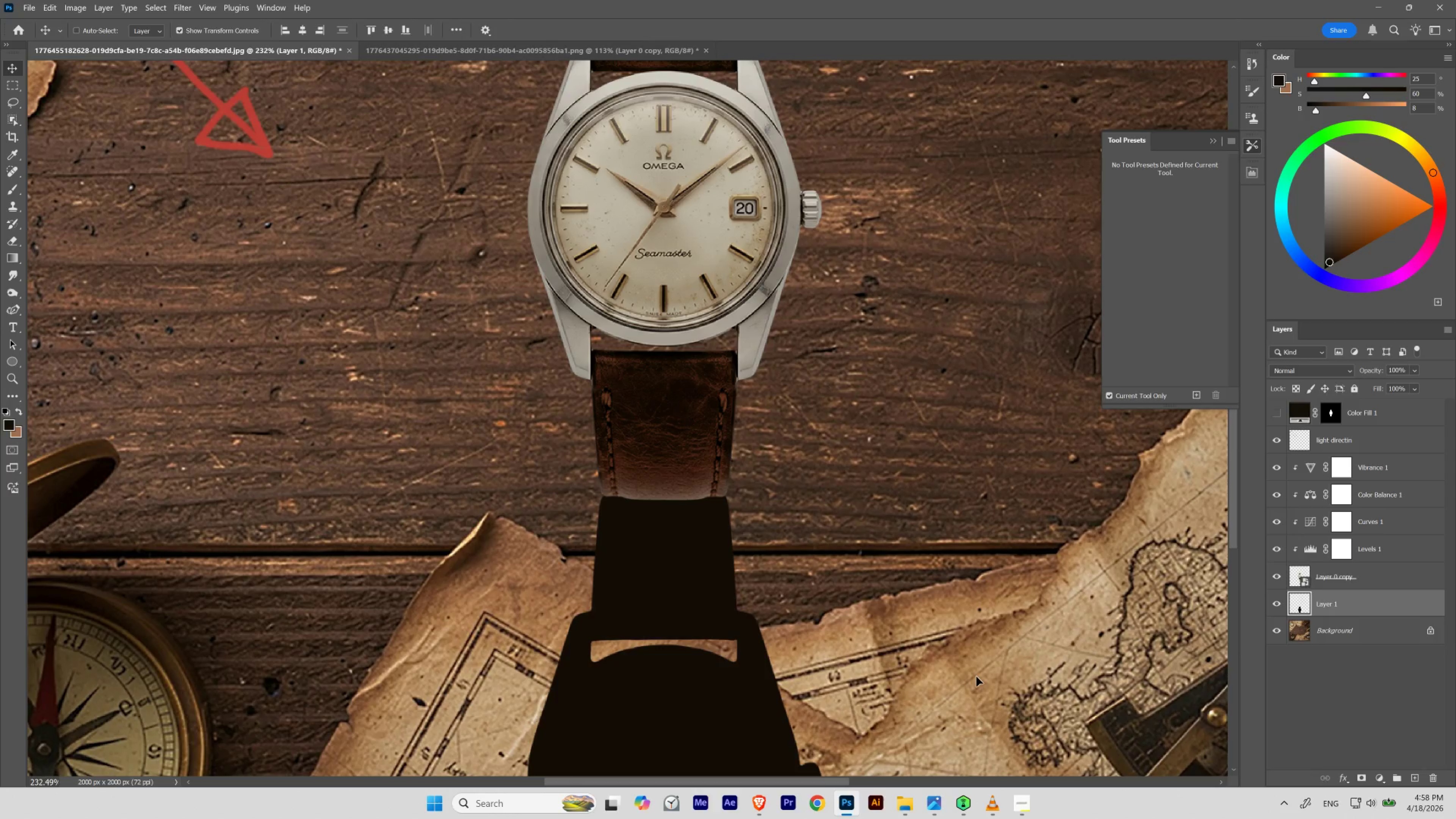 
key(ArrowUp)
 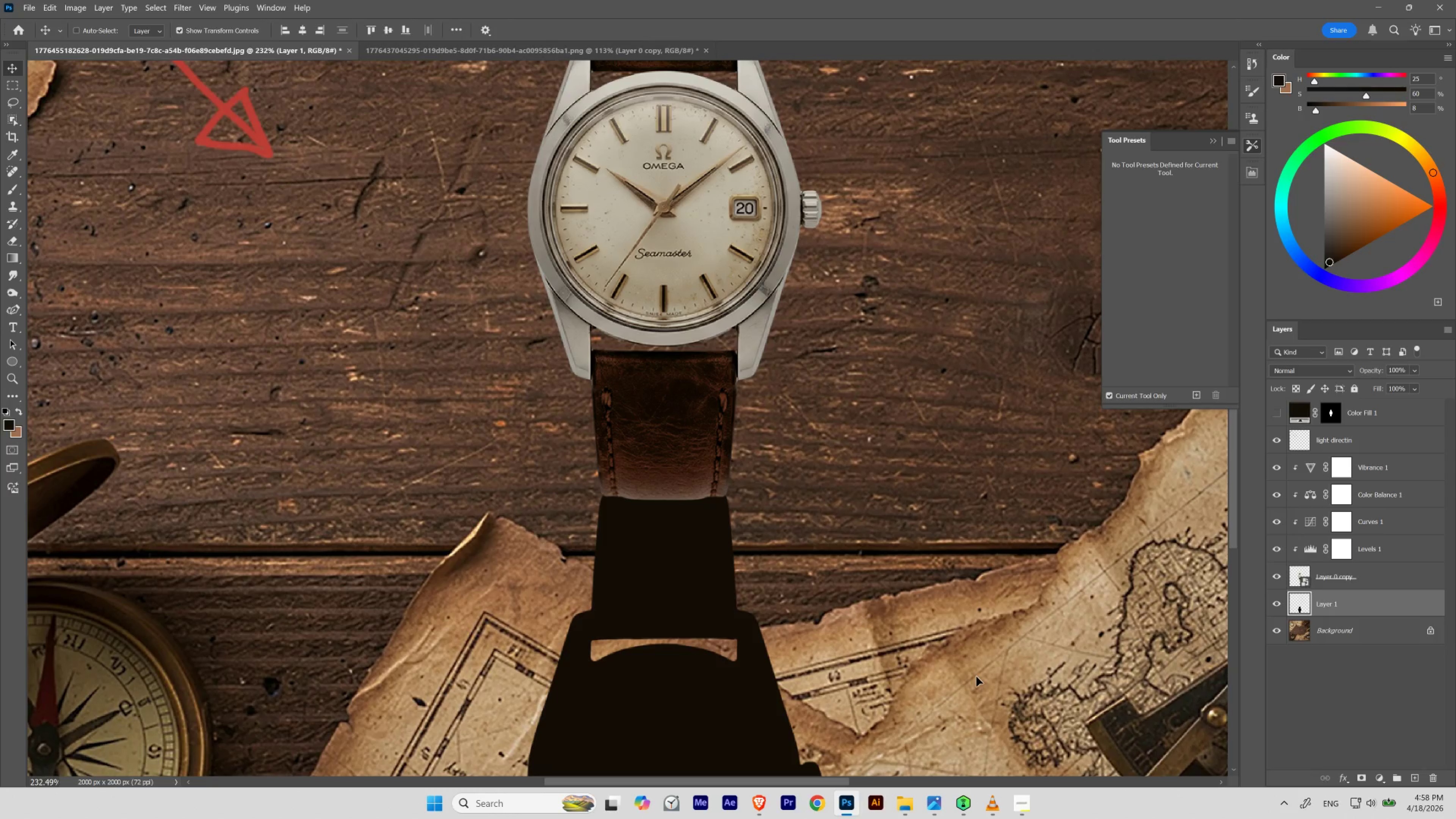 
key(ArrowUp)
 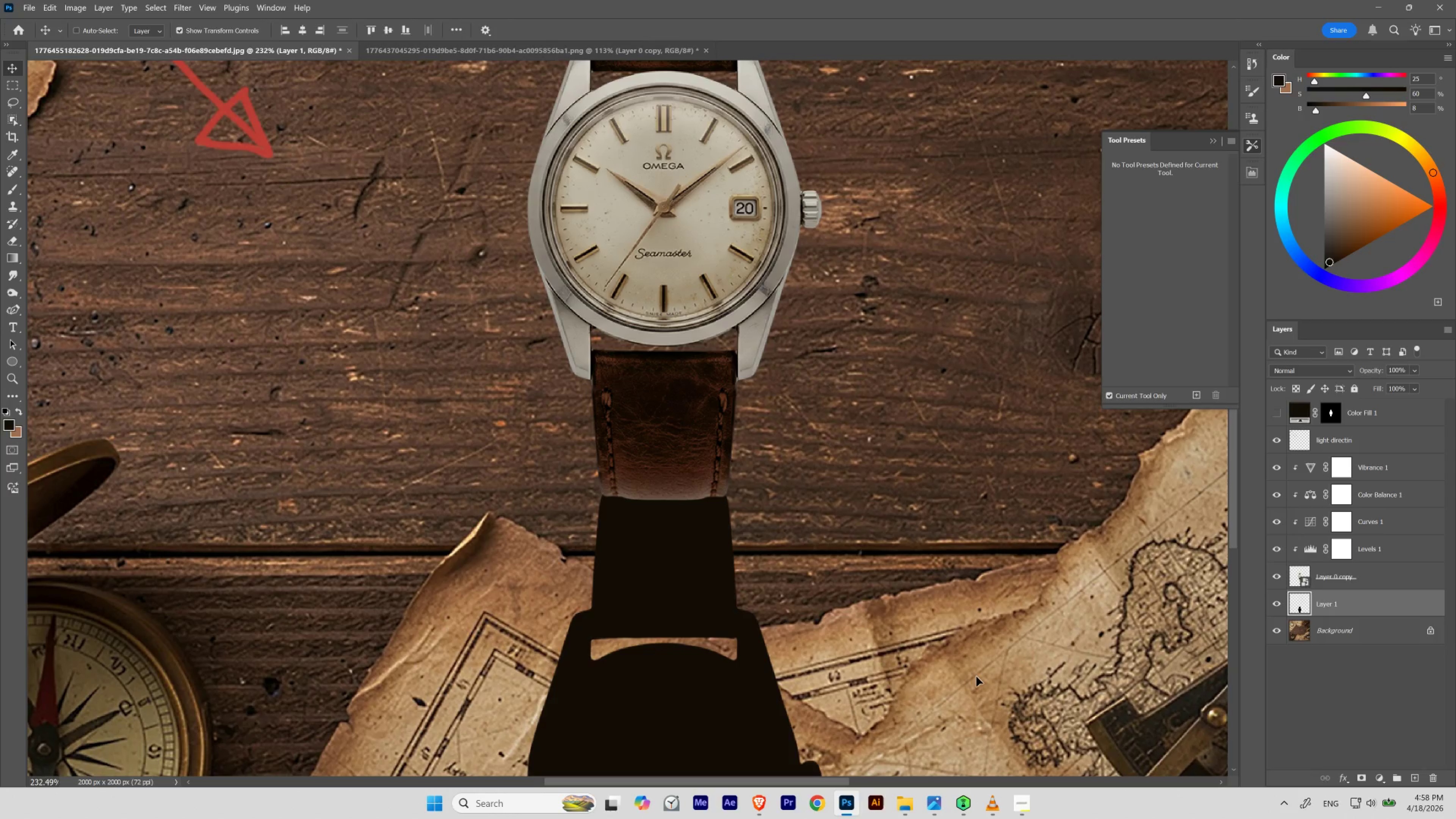 
key(ArrowDown)
 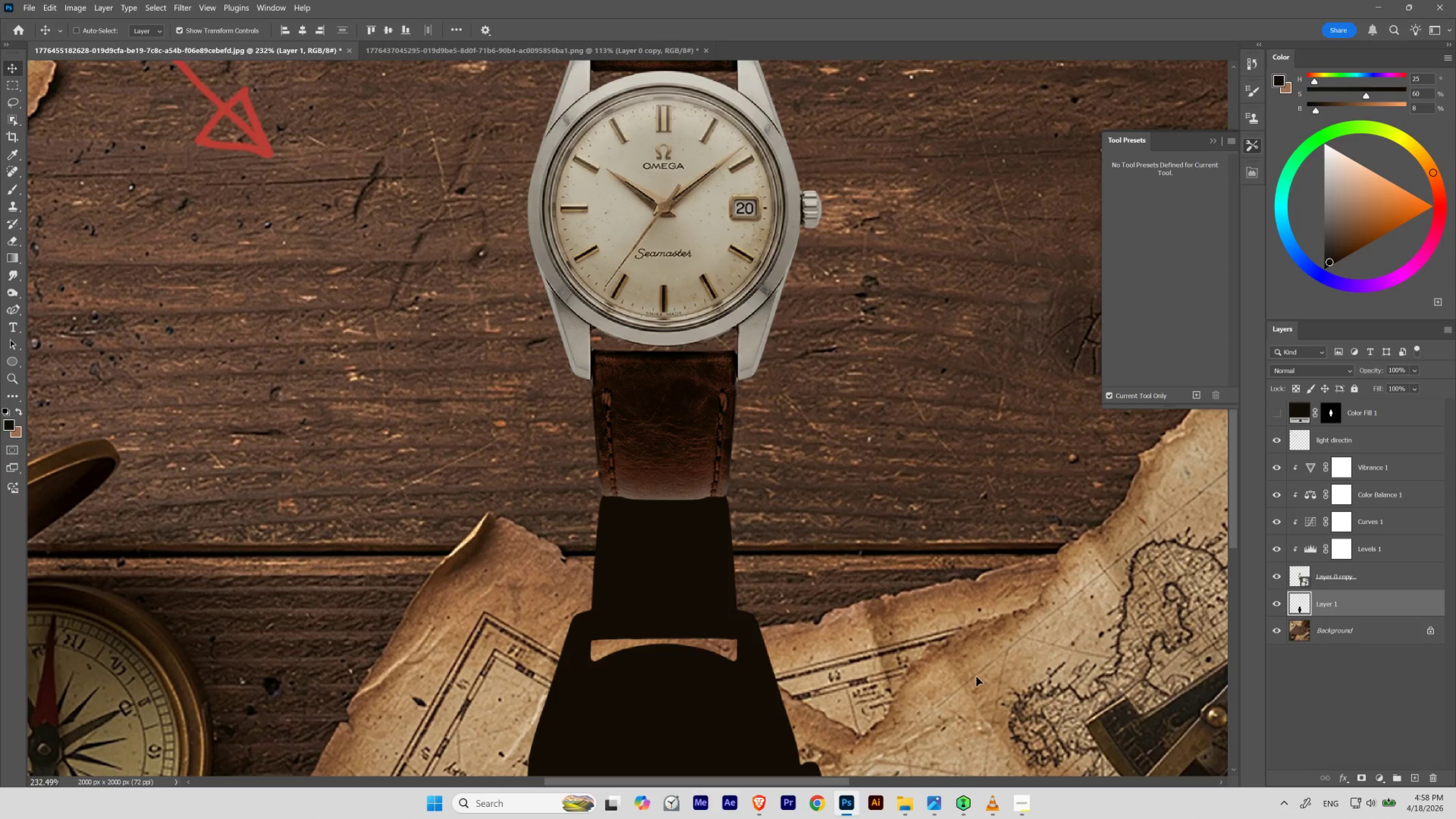 
key(ArrowUp)
 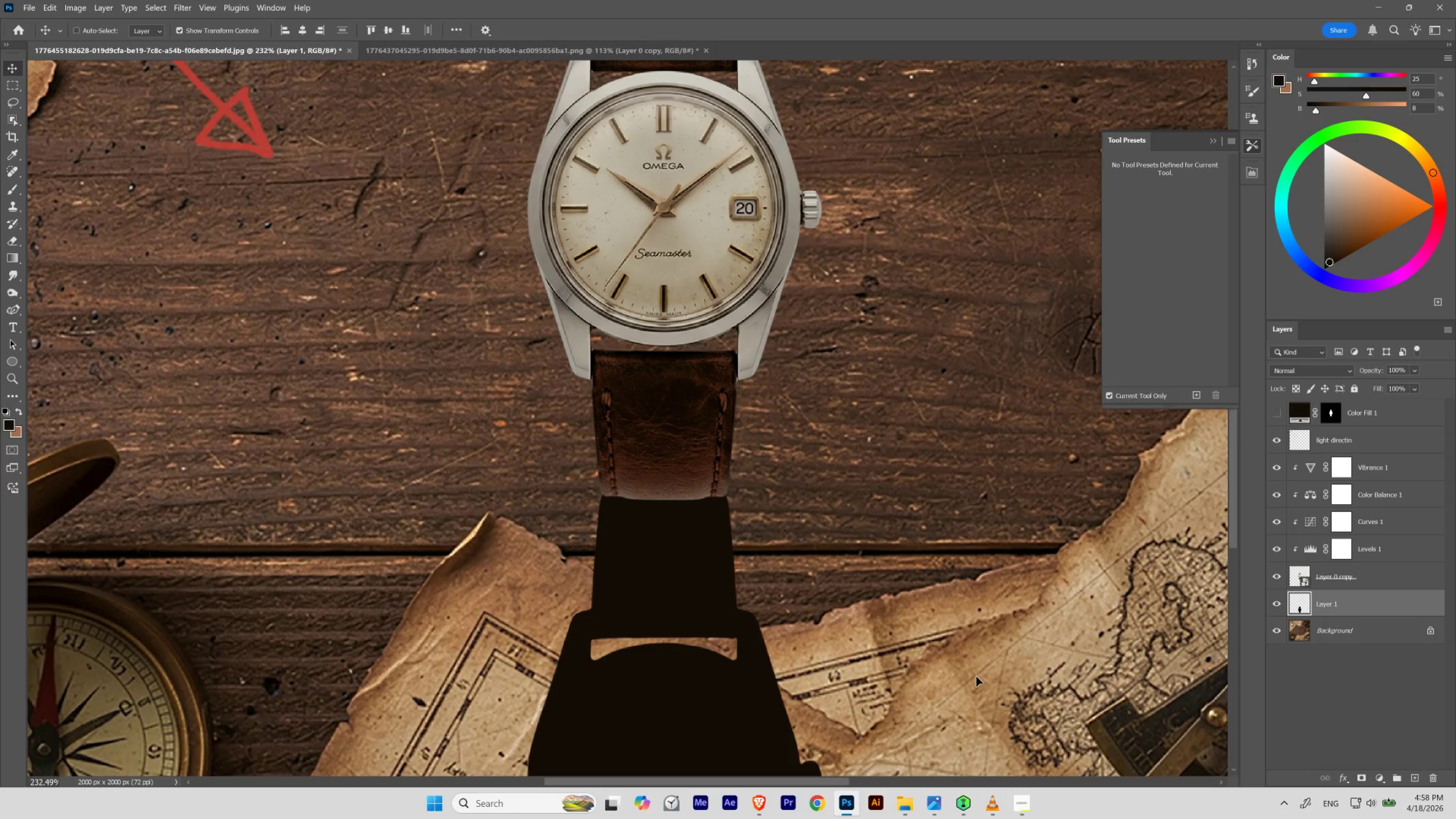 
key(ArrowDown)
 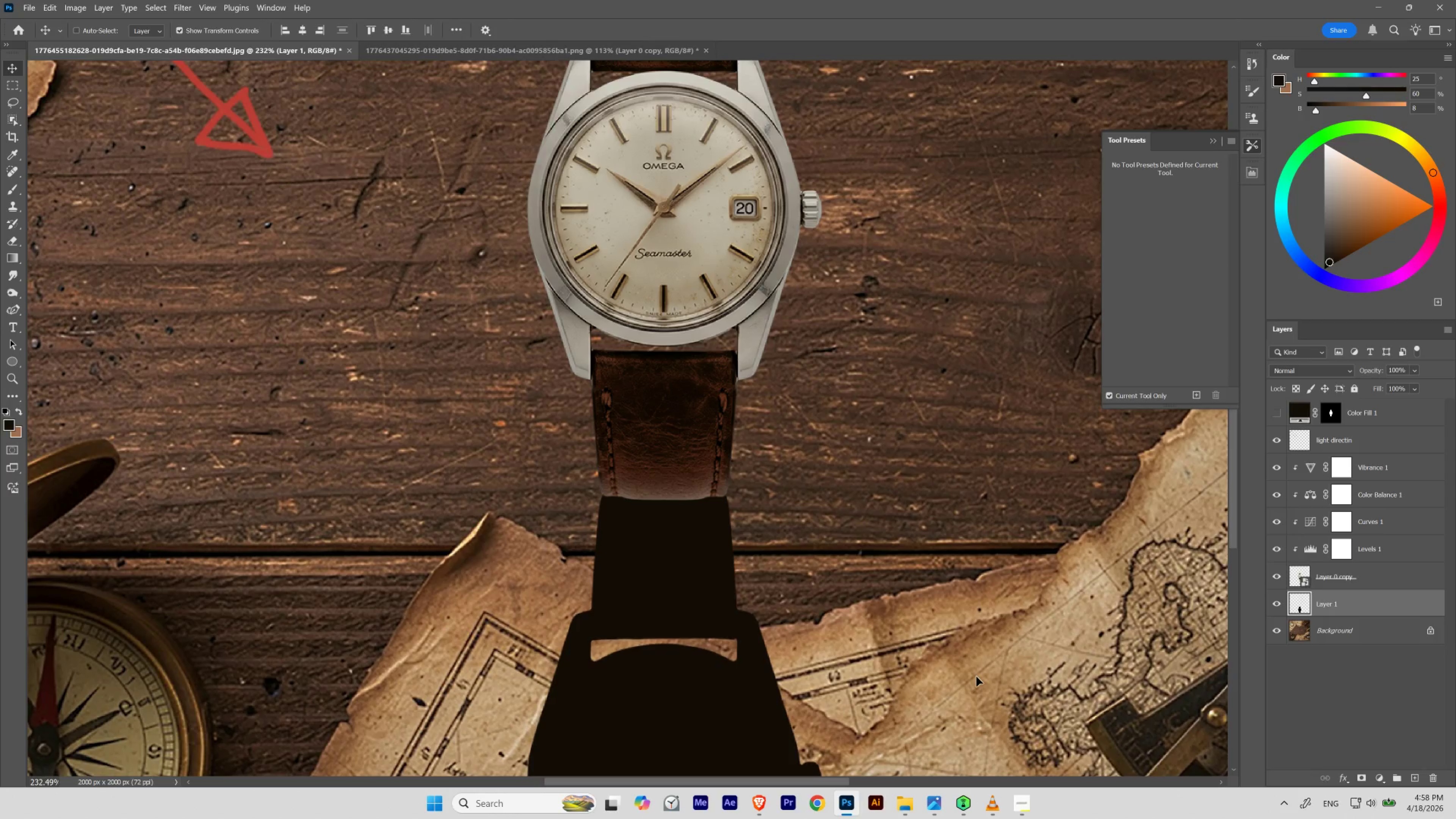 
key(ArrowUp)
 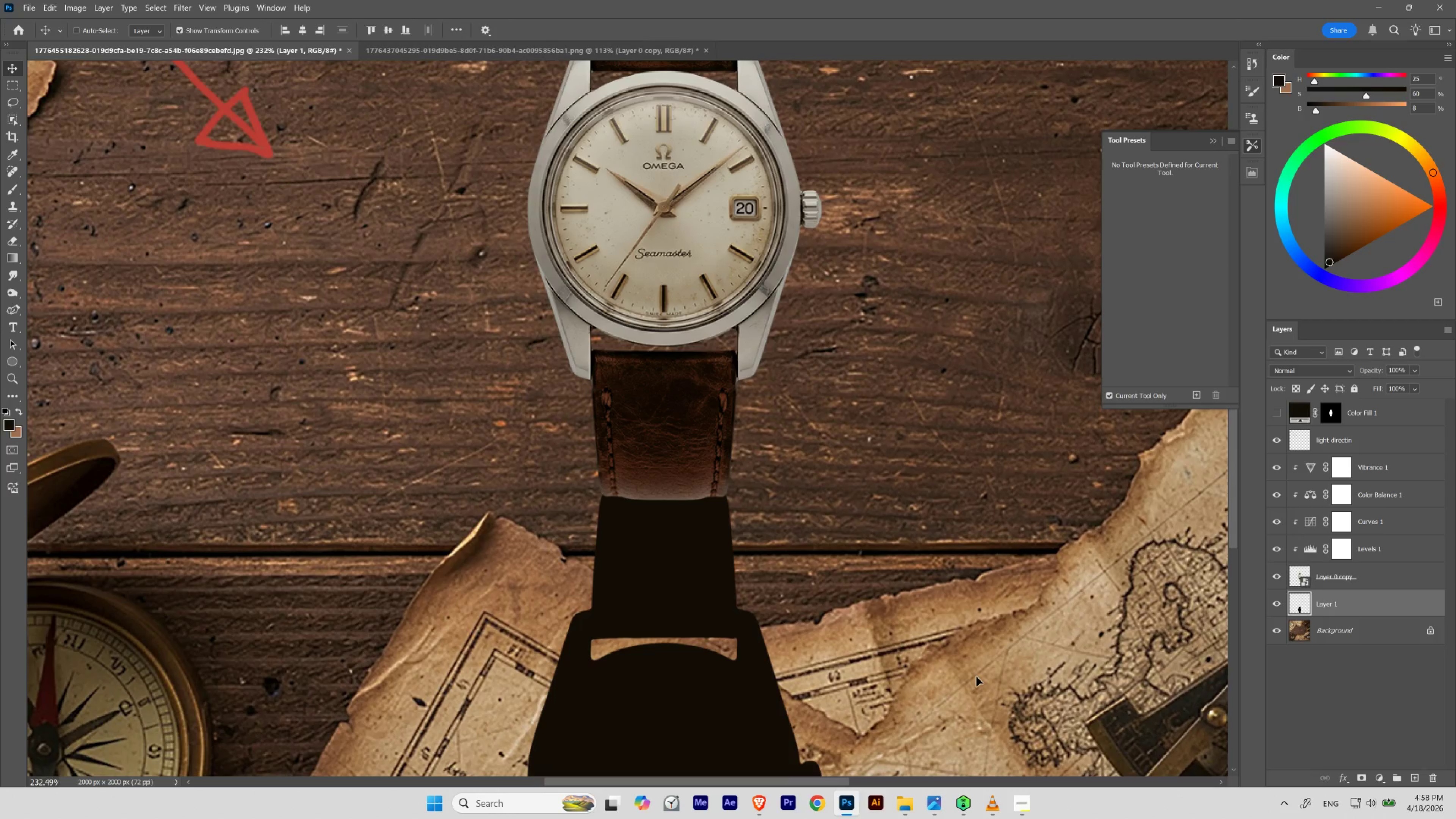 
key(ArrowDown)
 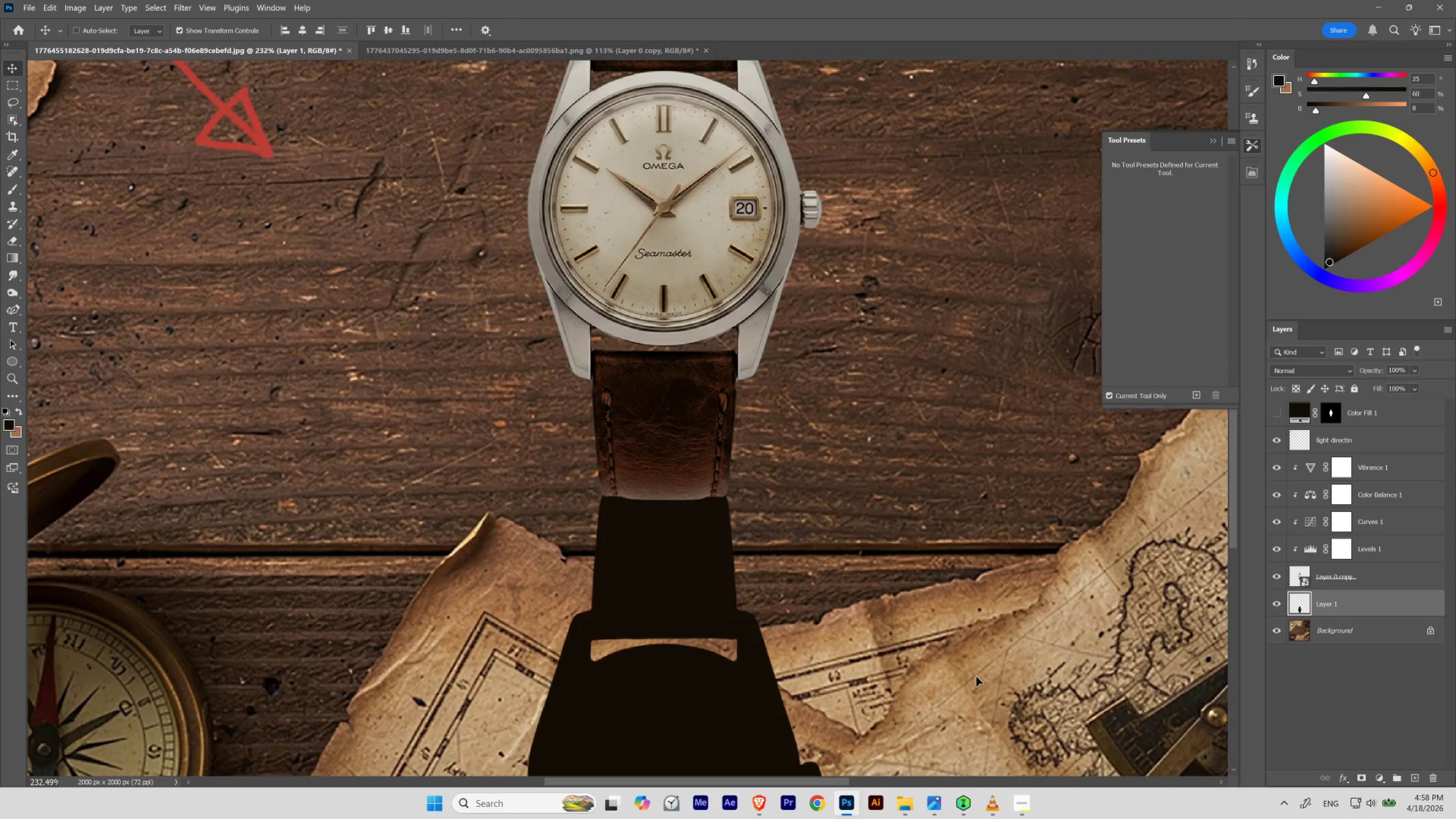 
key(ArrowUp)
 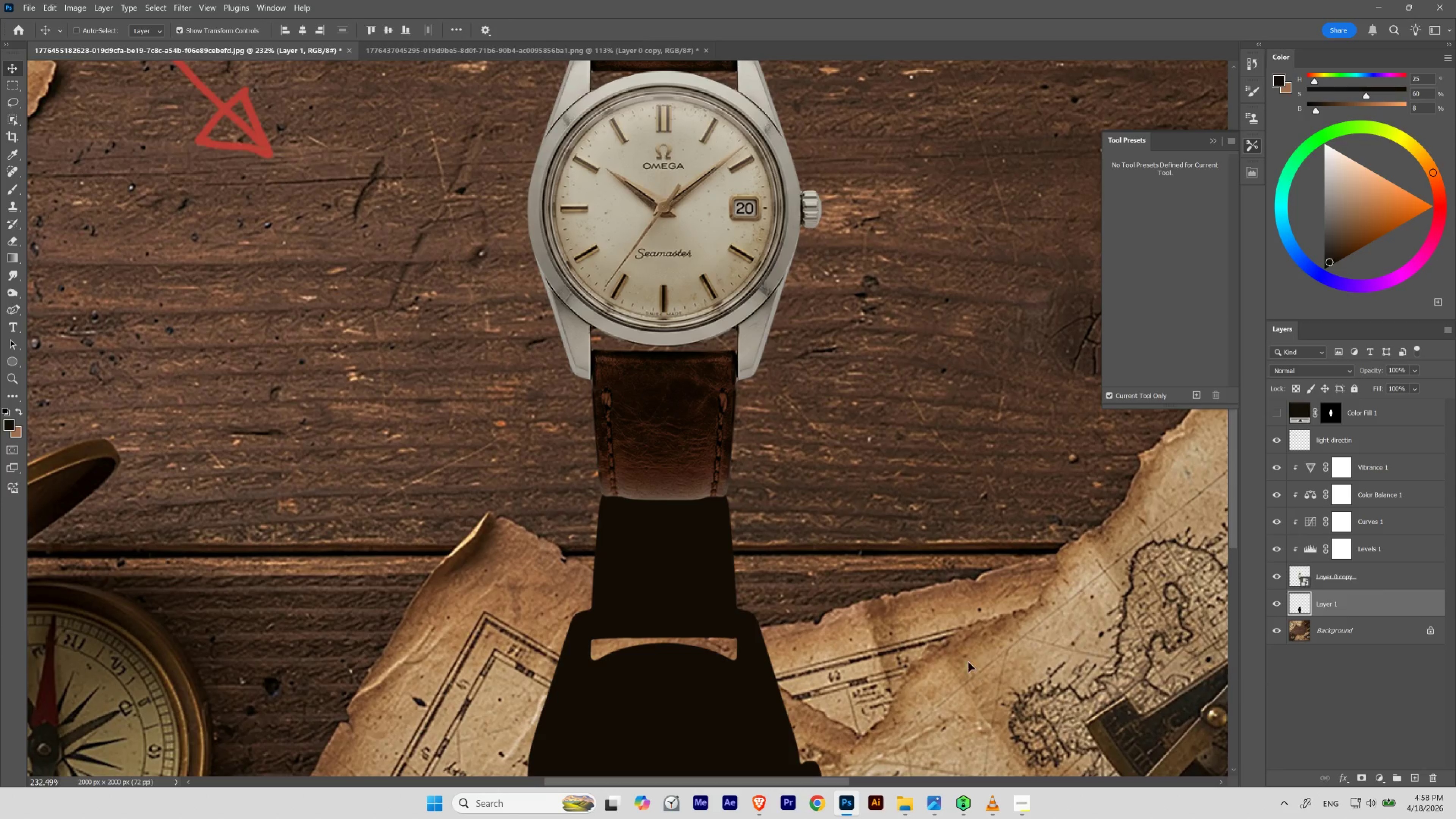 
hold_key(key=ControlLeft, duration=1.23)
 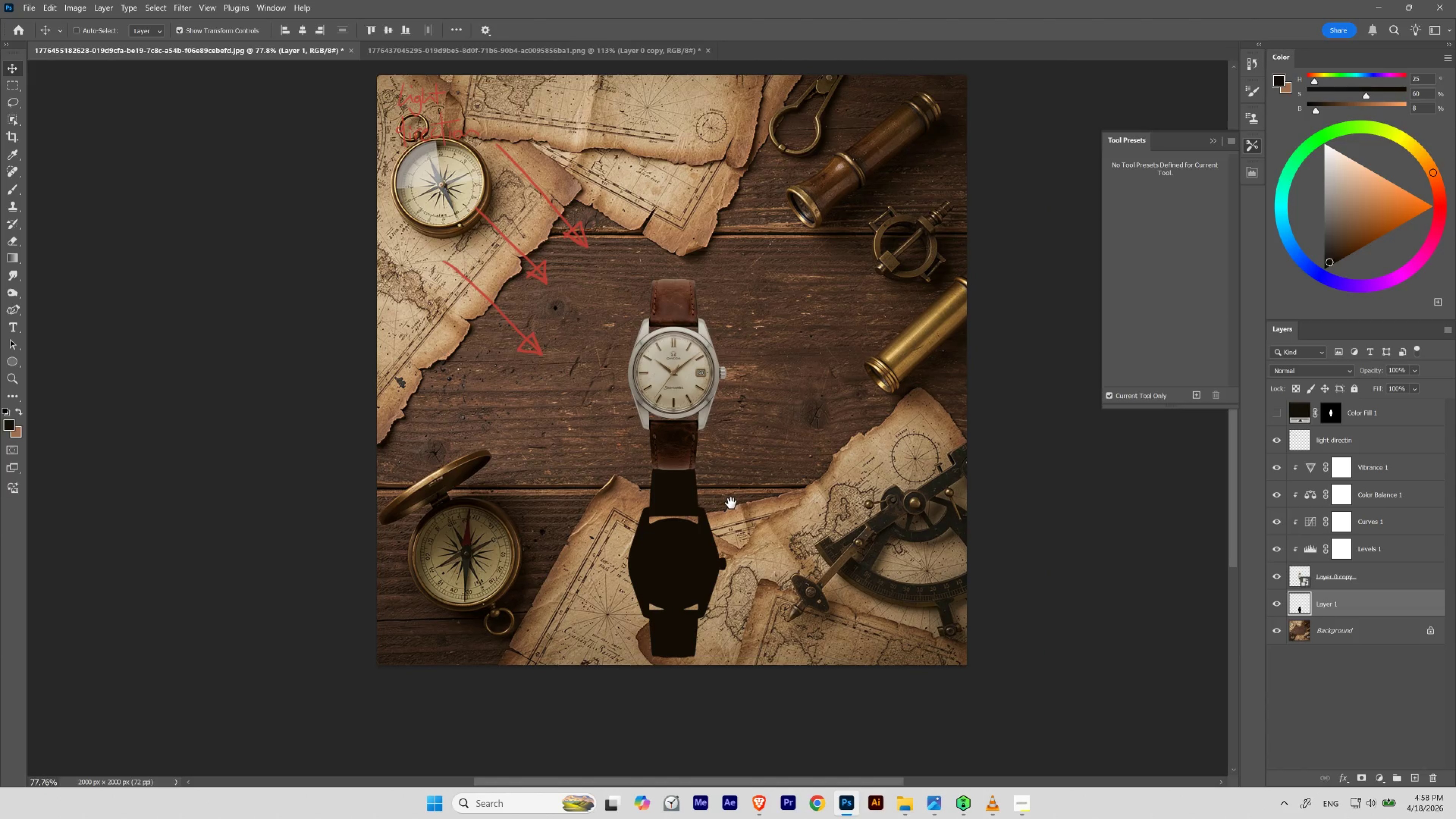 
hold_key(key=Space, duration=1.73)
 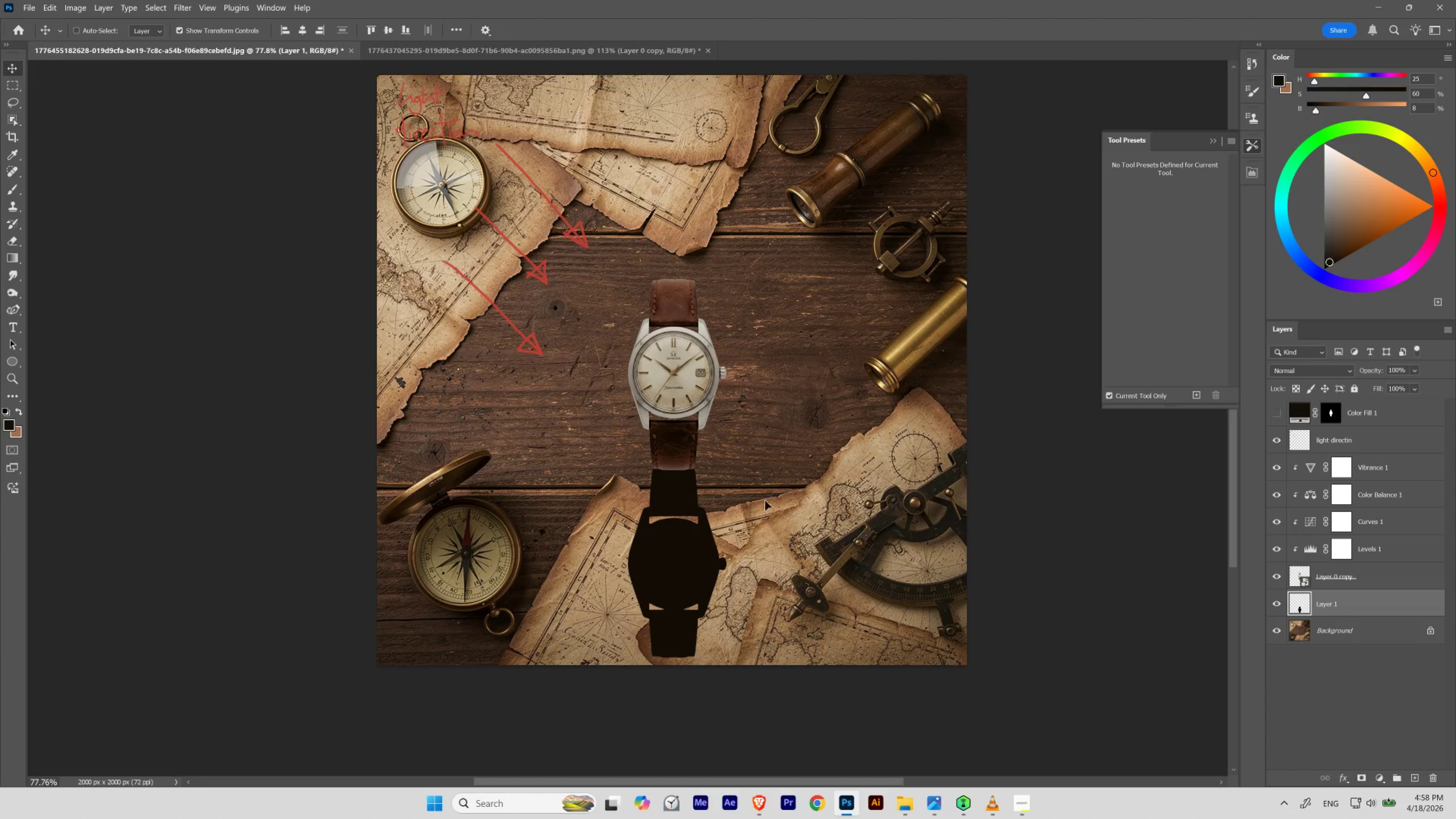 
left_click_drag(start_coordinate=[713, 402], to_coordinate=[678, 436])
 